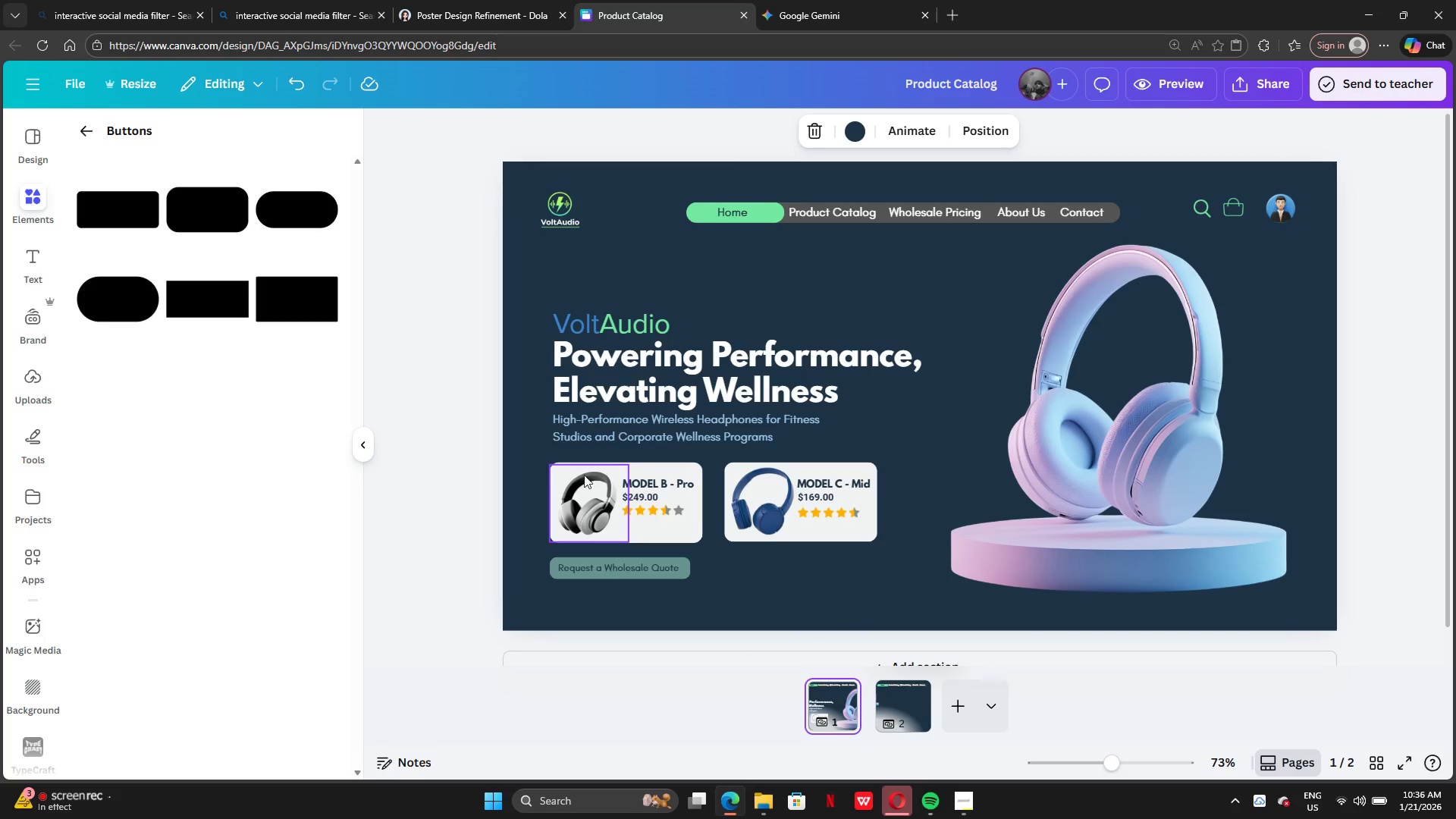 
left_click([578, 499])
 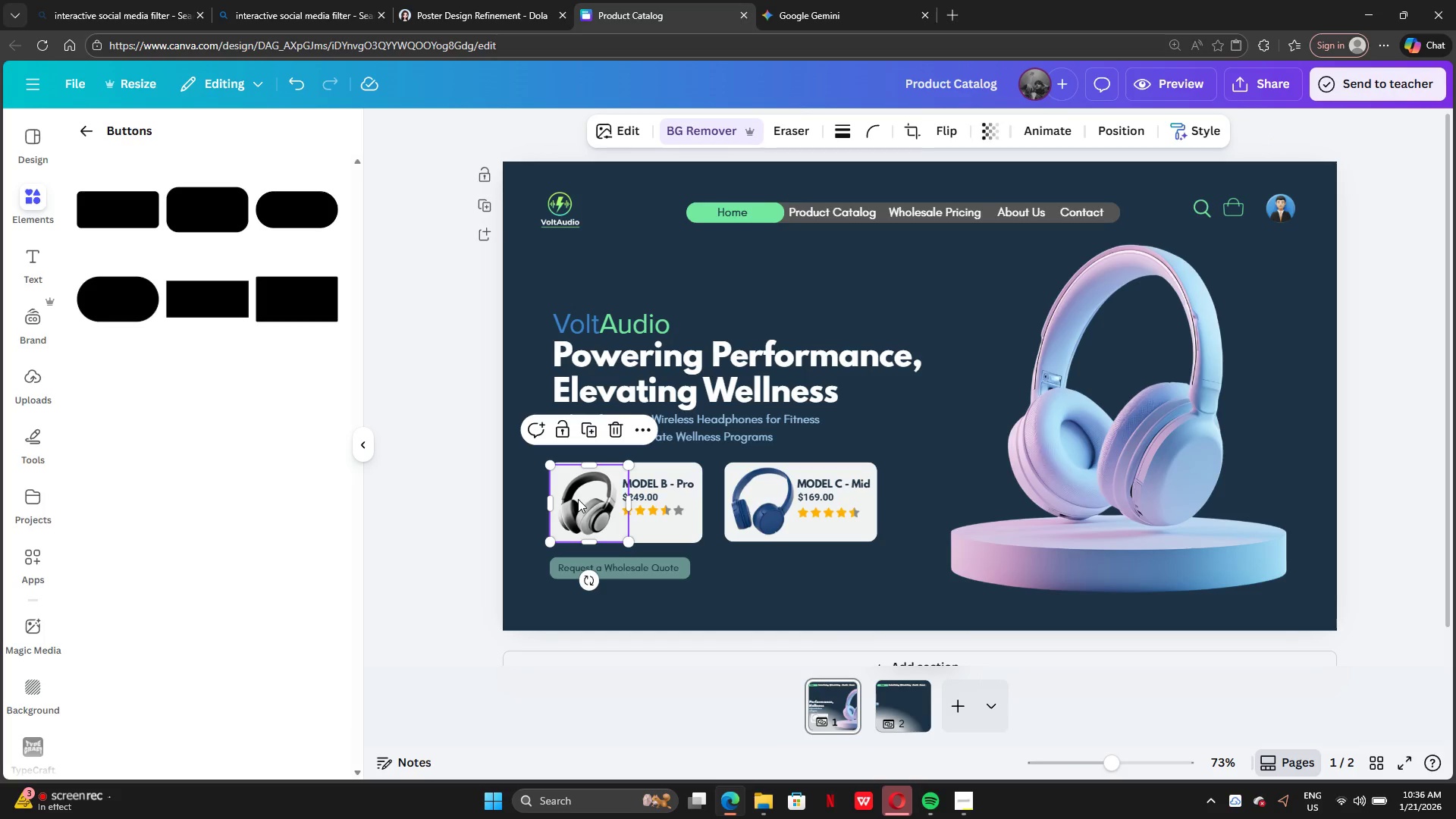 
key(Control+C)
 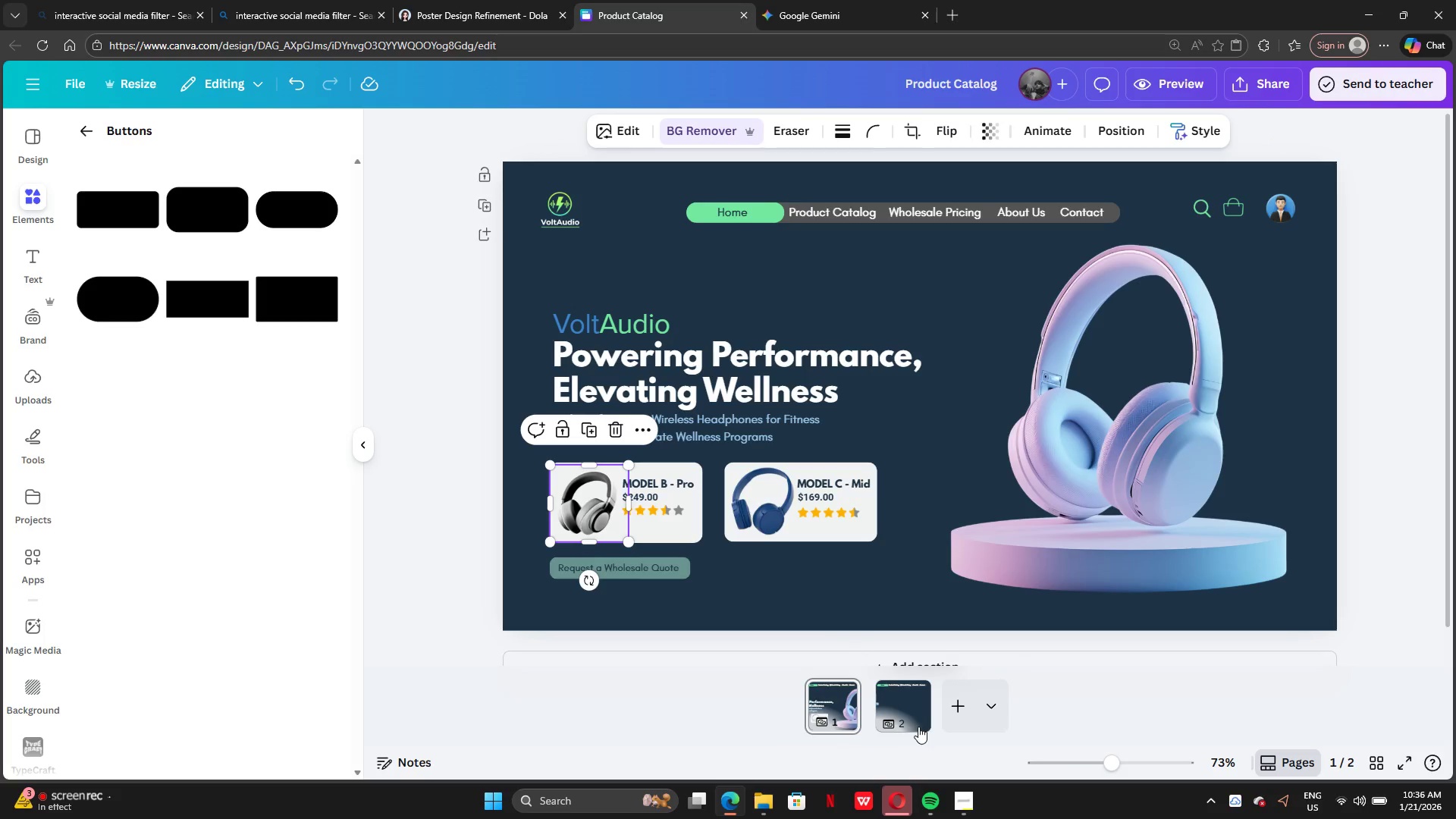 
left_click([912, 726])
 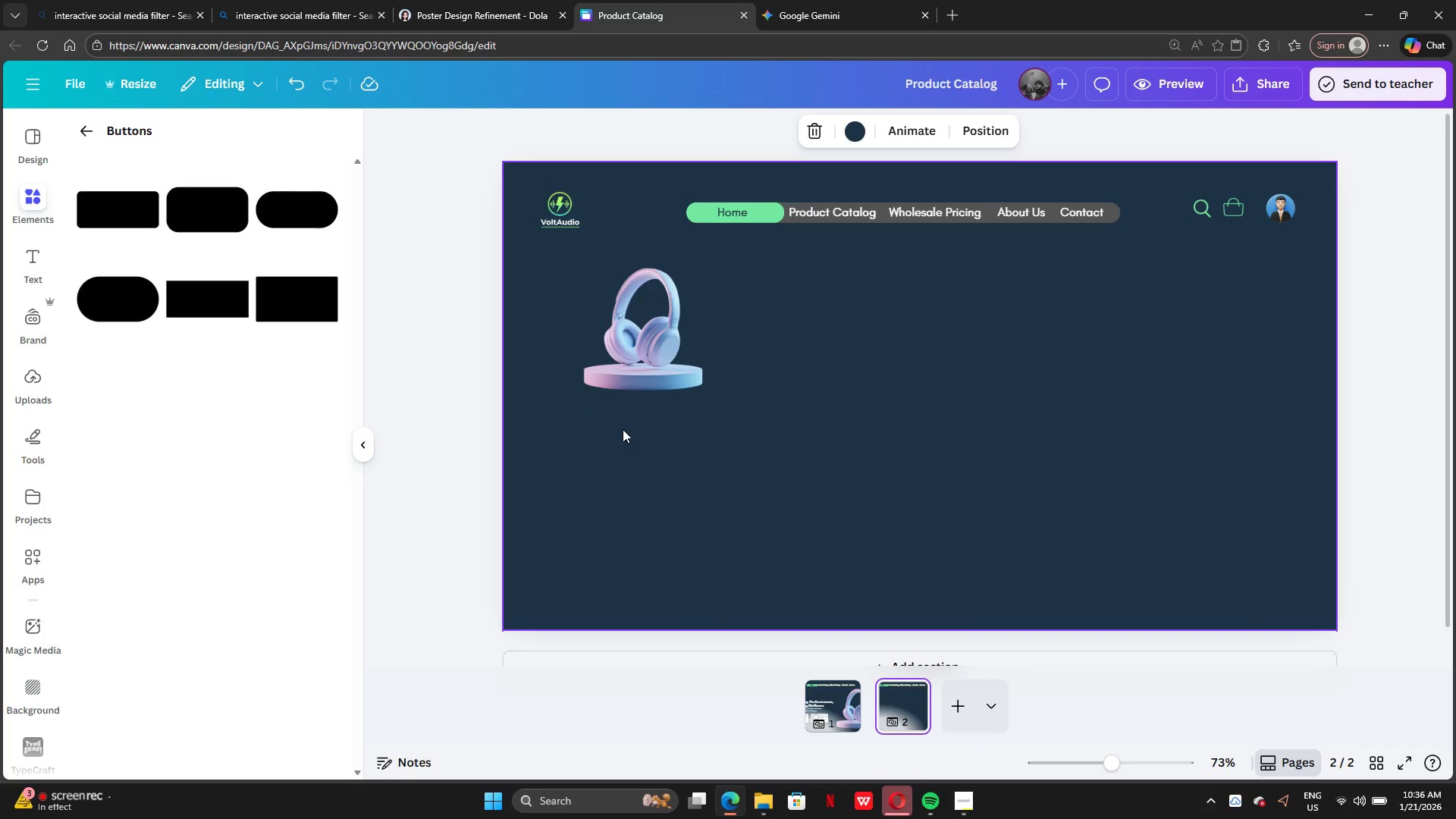 
left_click([620, 428])
 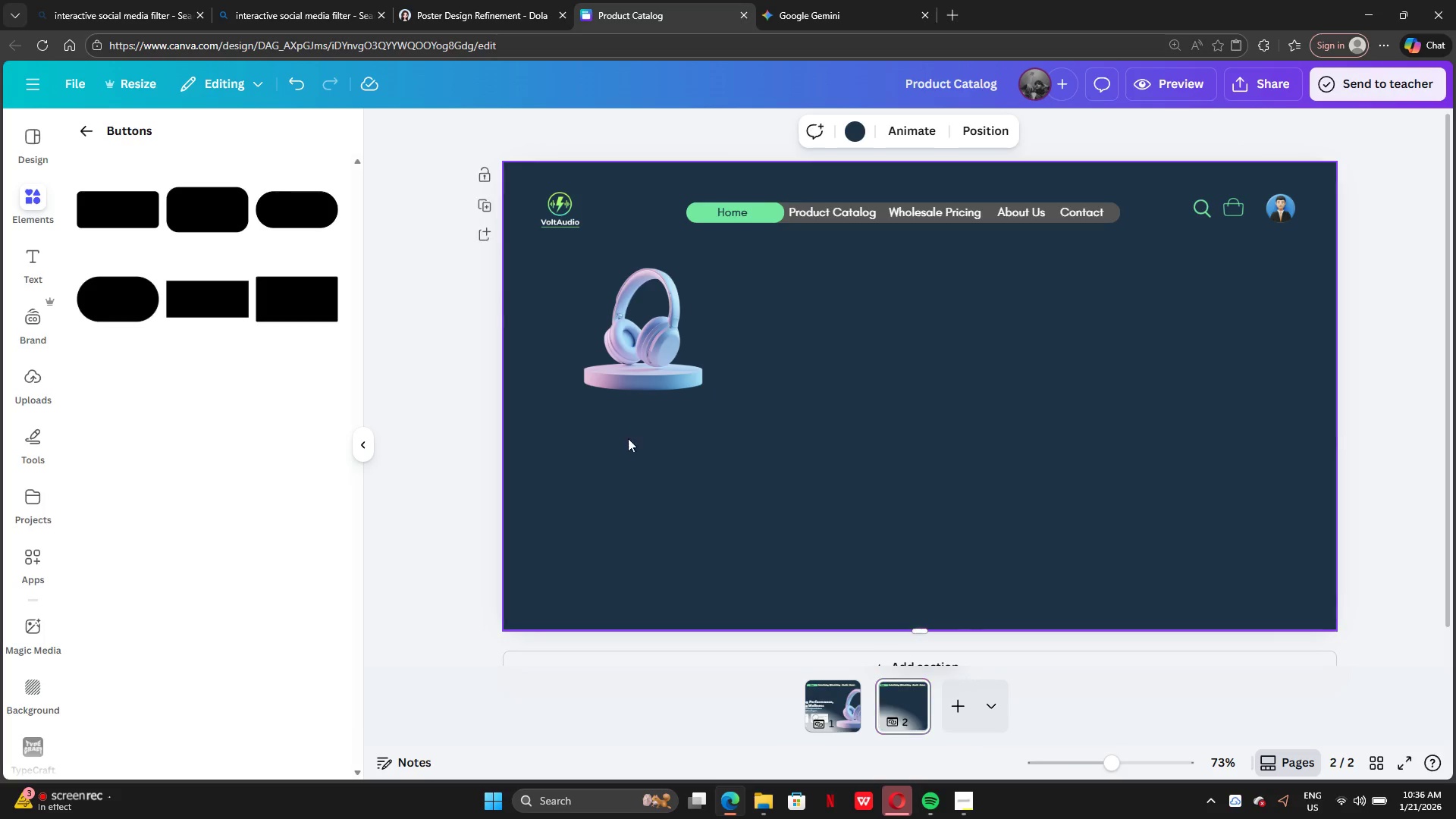 
key(Control+V)
 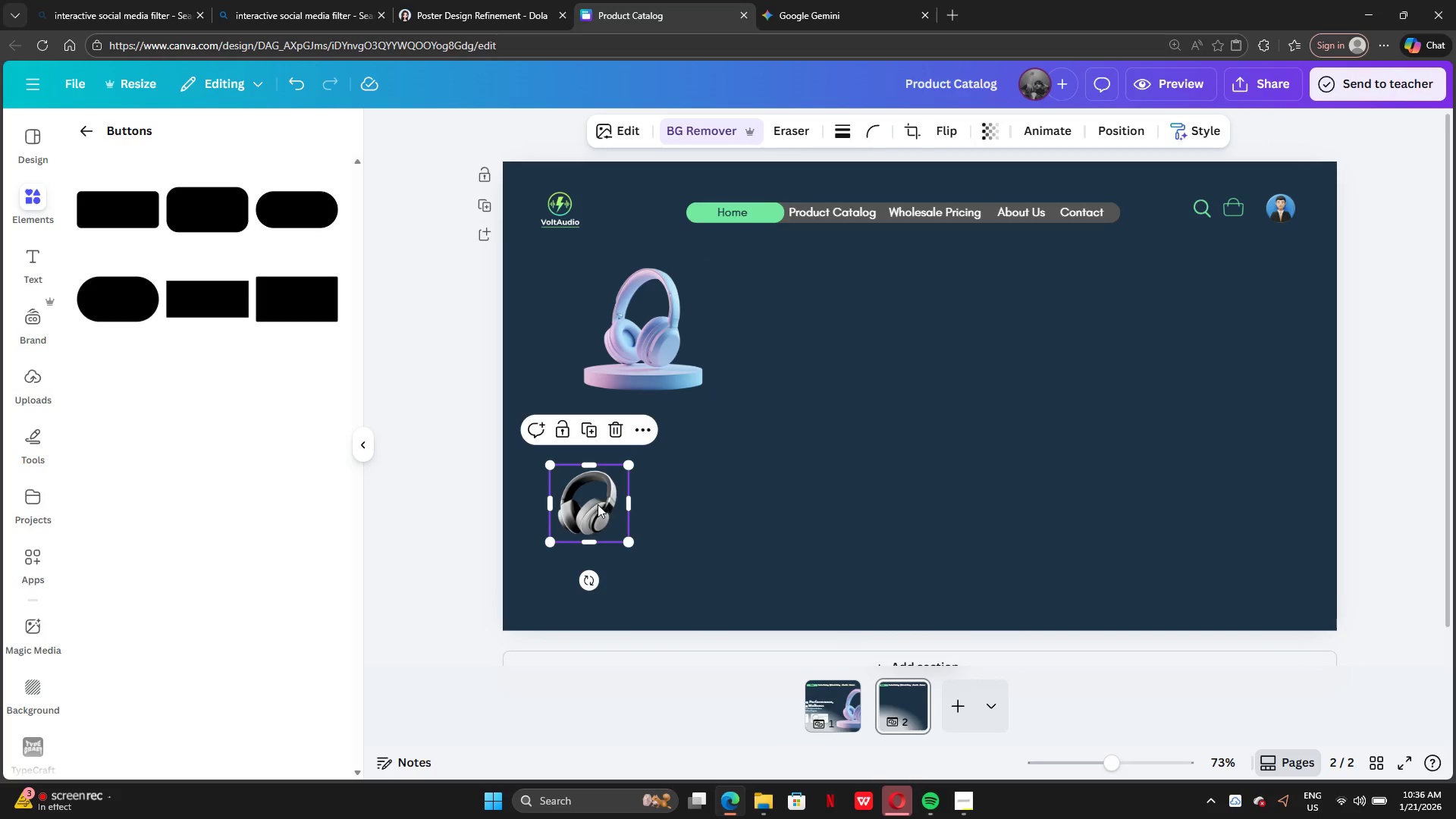 
left_click_drag(start_coordinate=[594, 506], to_coordinate=[642, 451])
 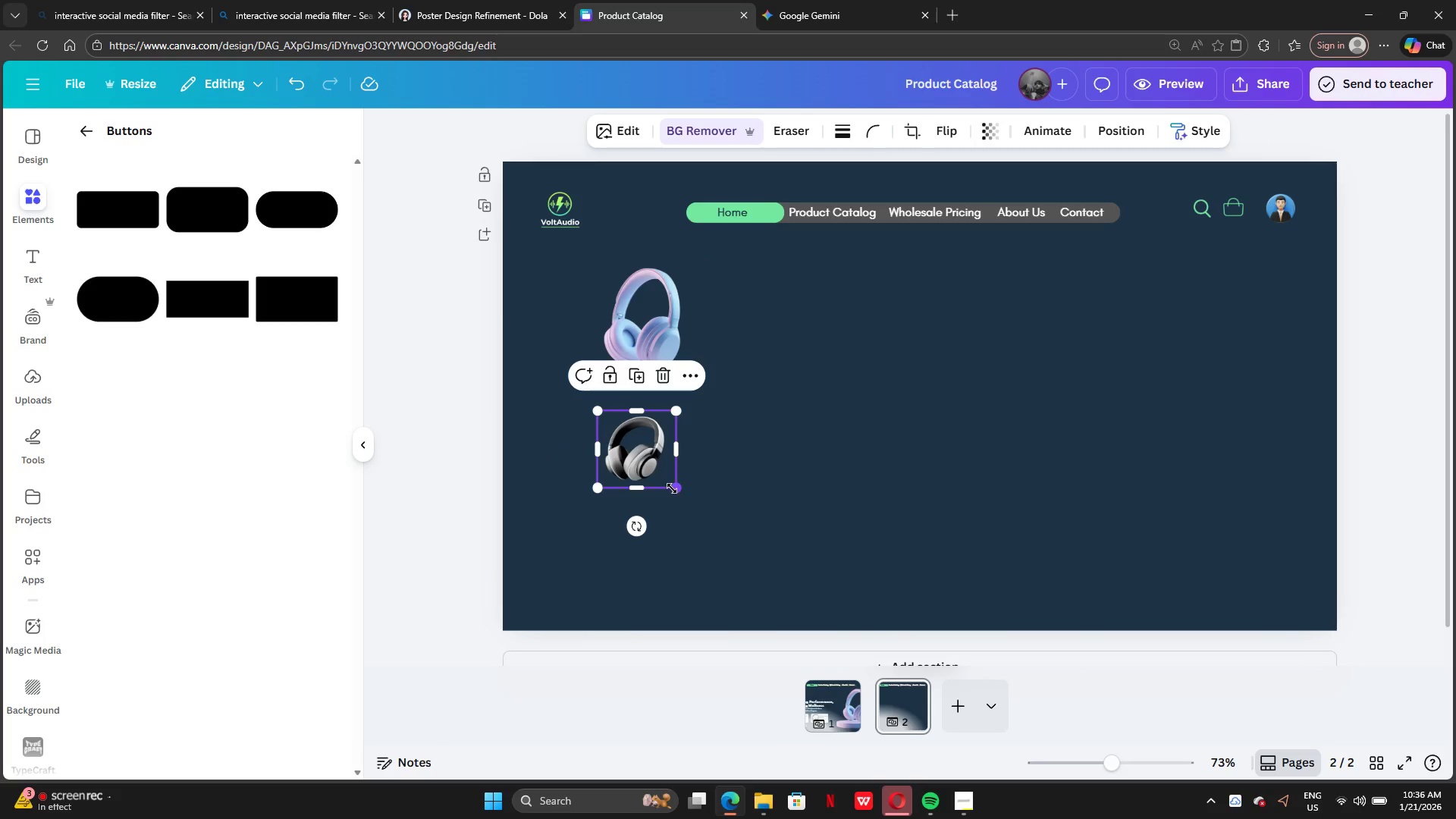 
left_click_drag(start_coordinate=[673, 489], to_coordinate=[717, 544])
 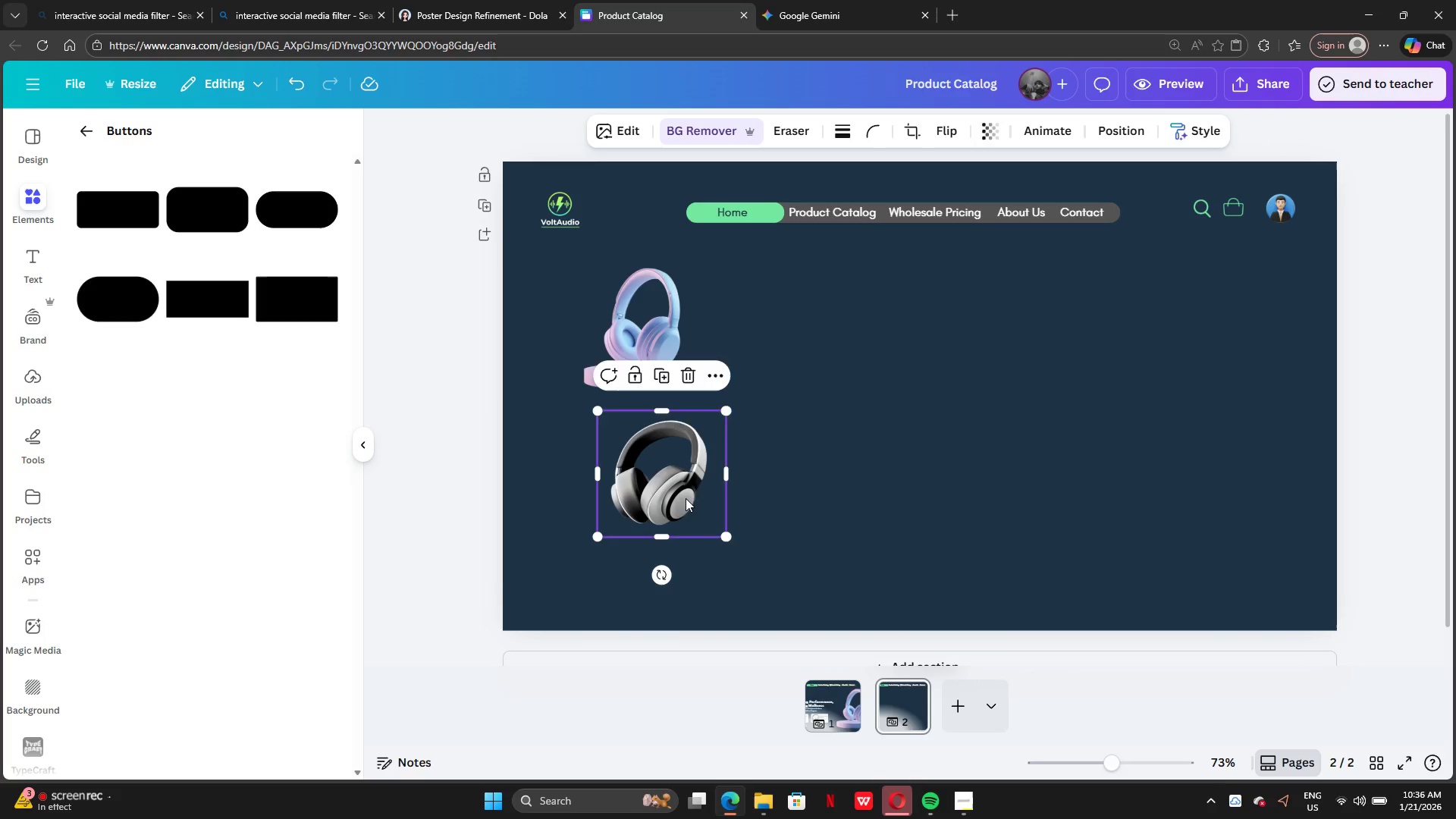 
left_click_drag(start_coordinate=[686, 499], to_coordinate=[664, 482])
 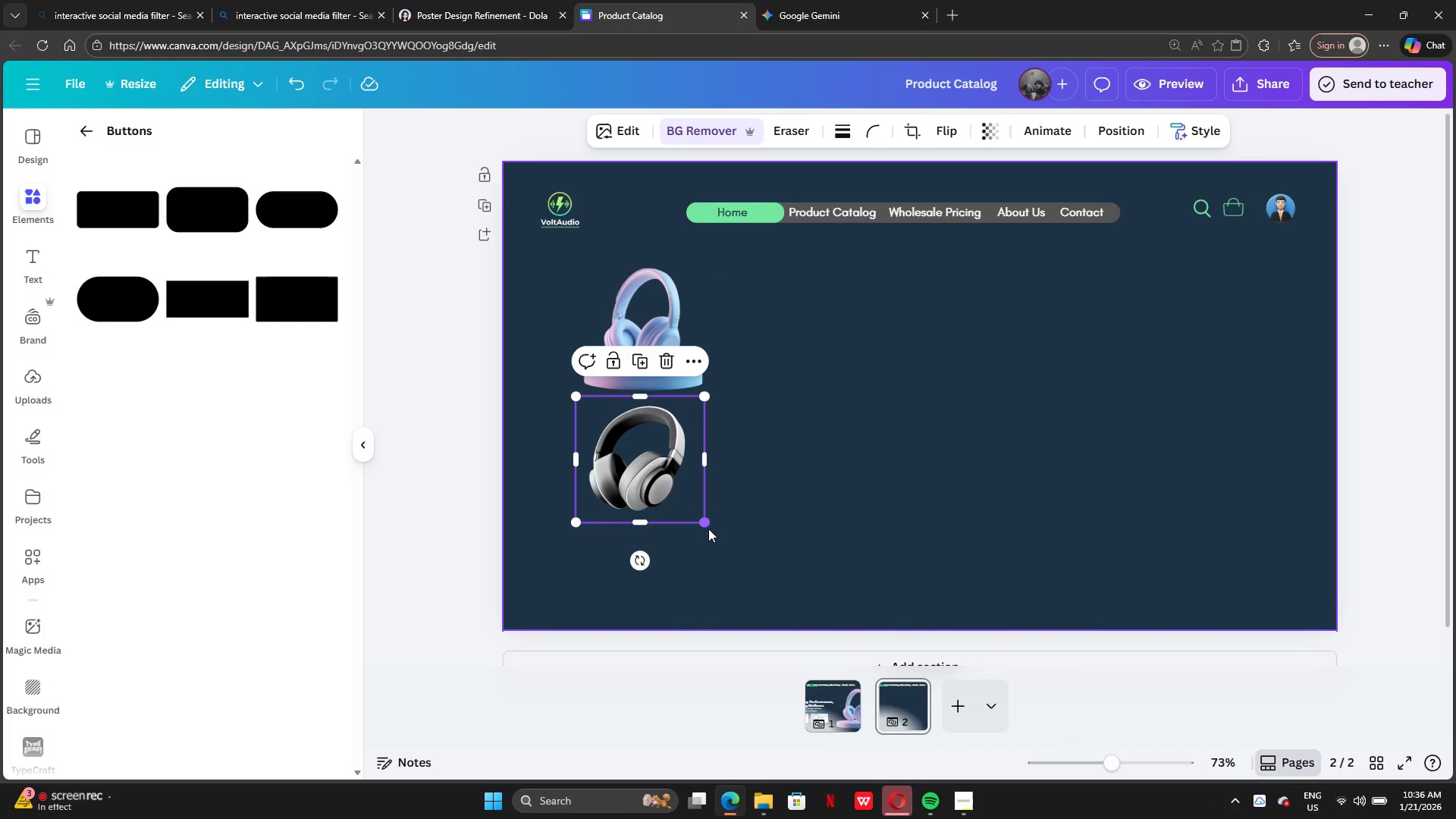 
left_click_drag(start_coordinate=[708, 529], to_coordinate=[704, 523])
 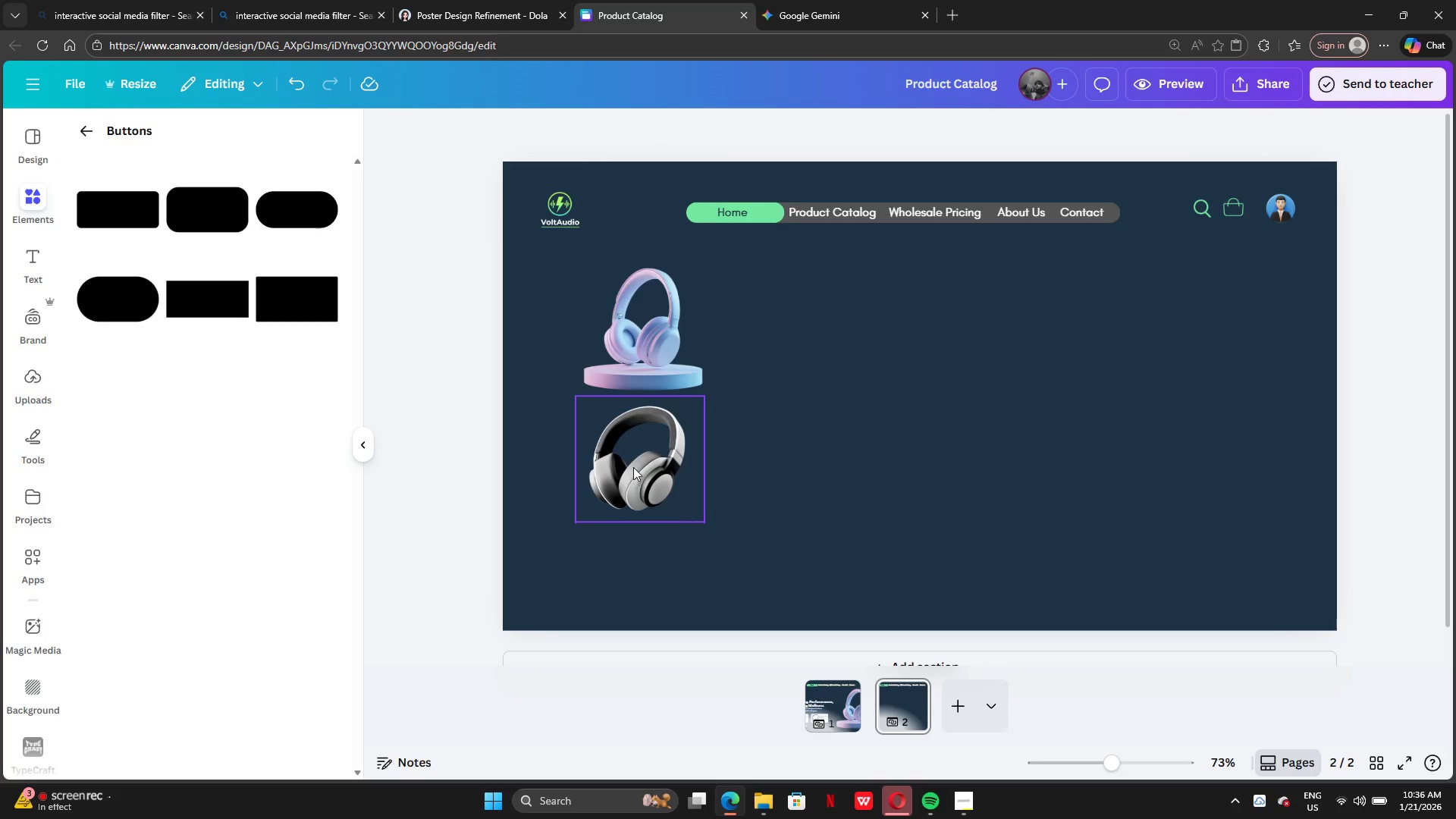 
left_click([633, 467])
 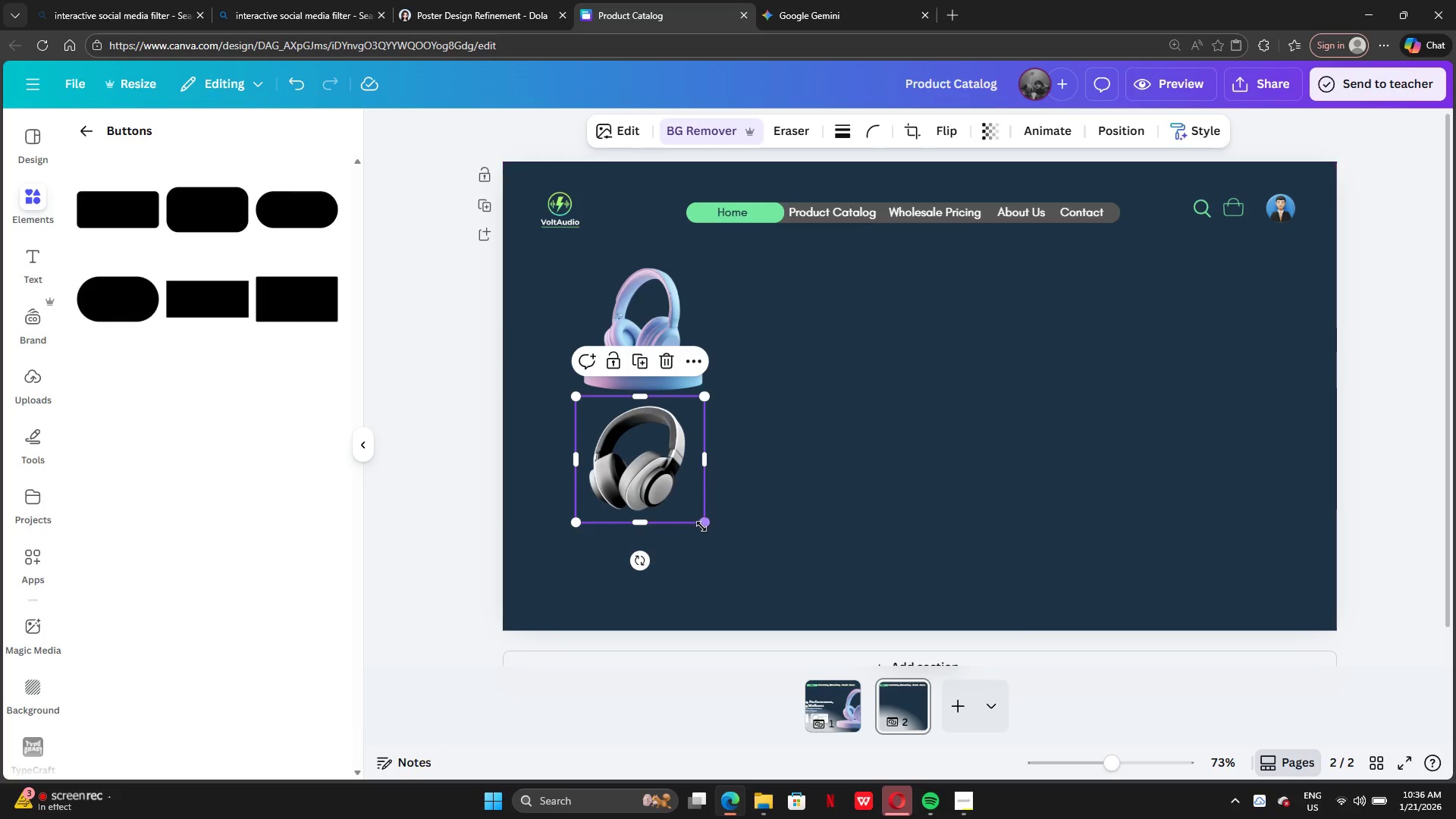 
left_click_drag(start_coordinate=[701, 525], to_coordinate=[704, 501])
 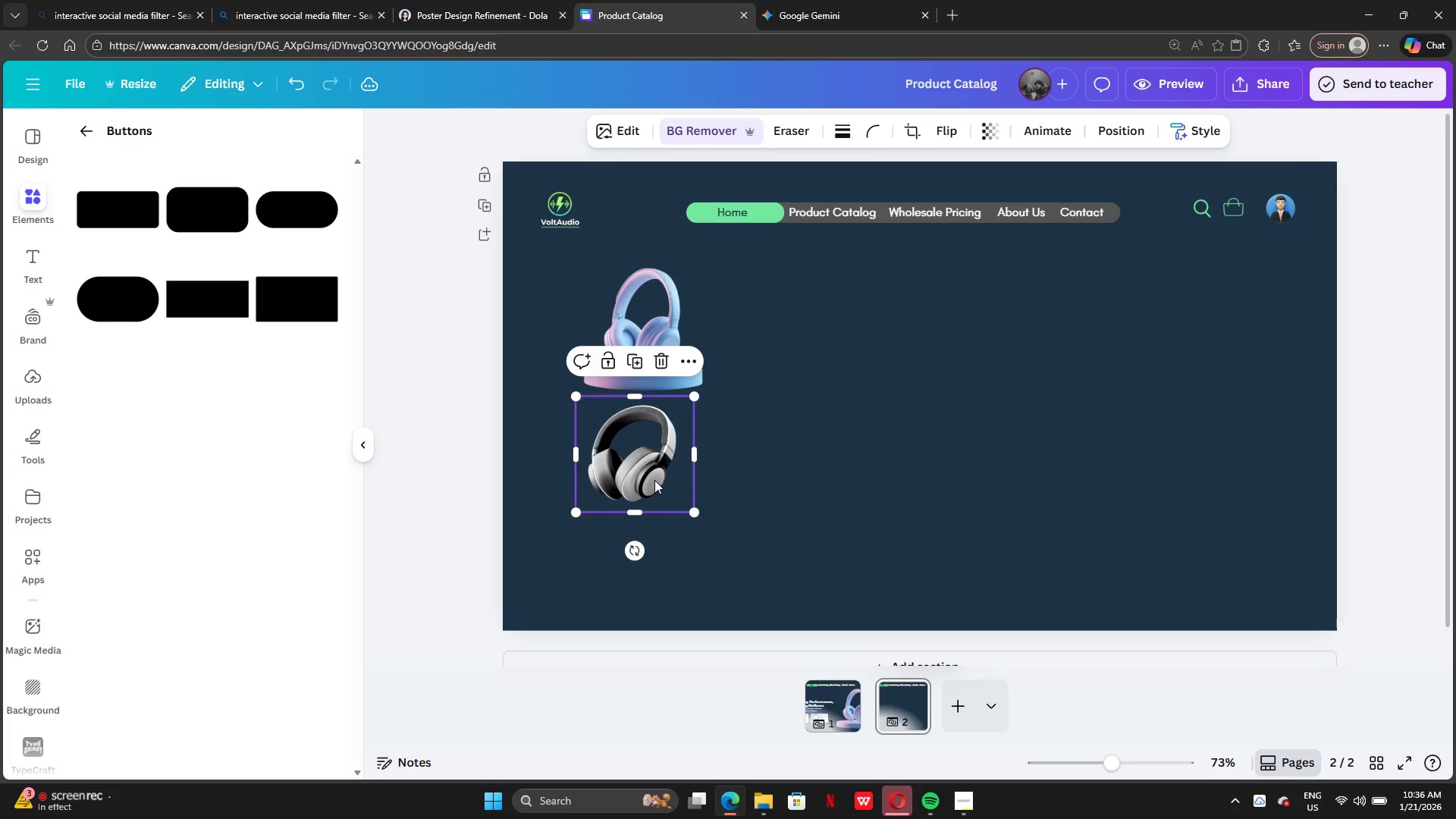 
left_click_drag(start_coordinate=[654, 481], to_coordinate=[660, 480])
 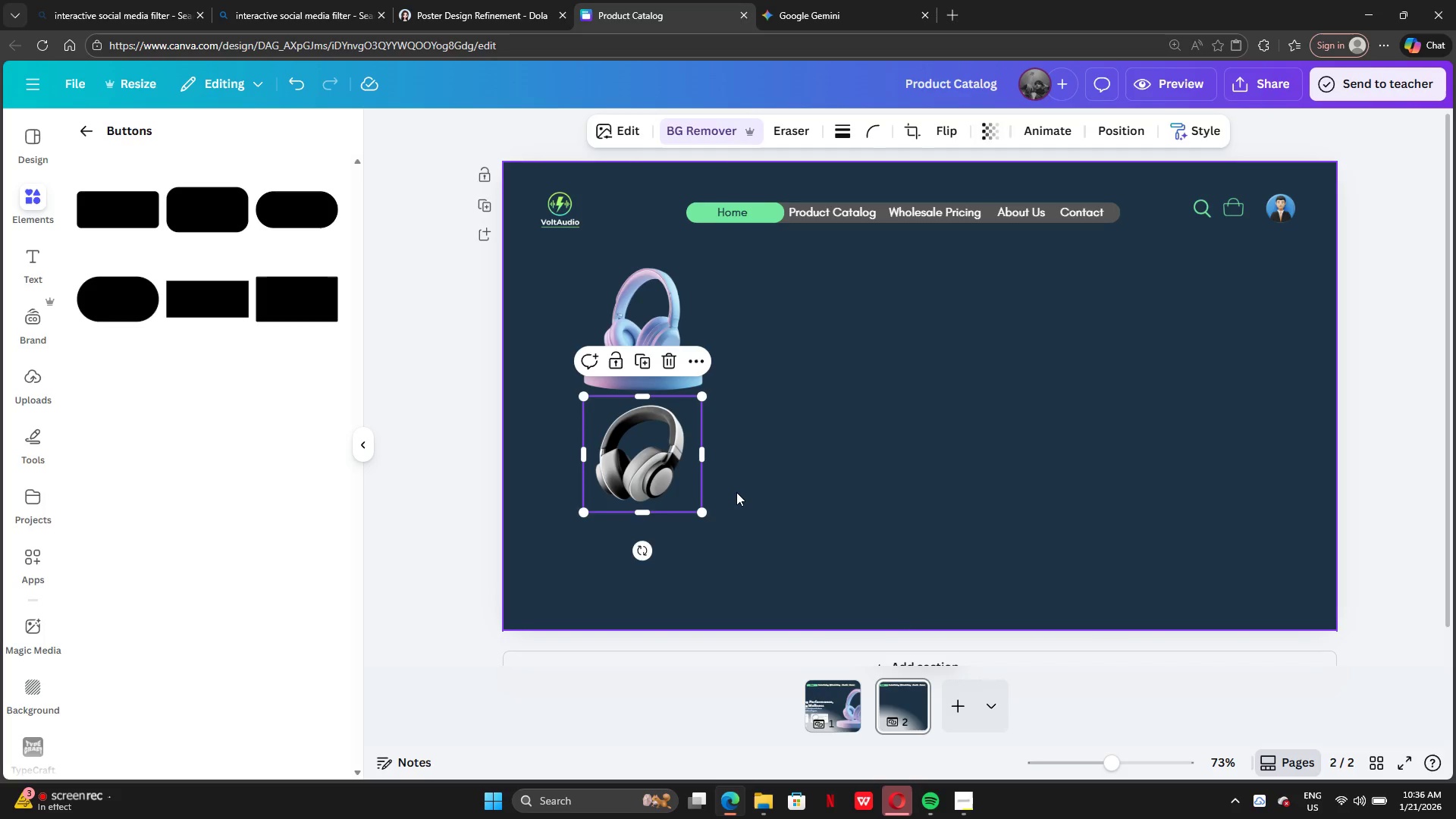 
left_click([736, 492])
 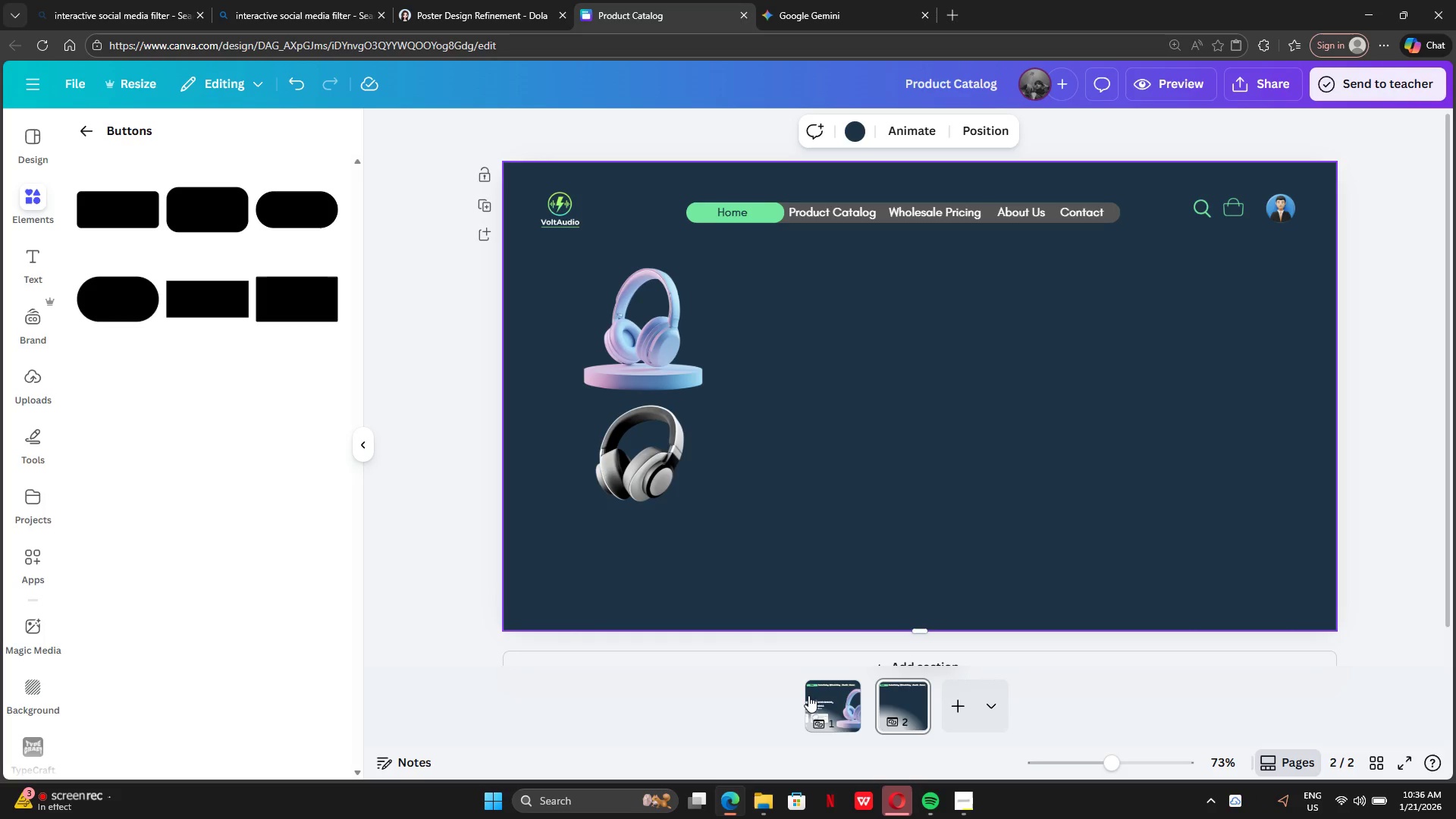 
left_click([819, 696])
 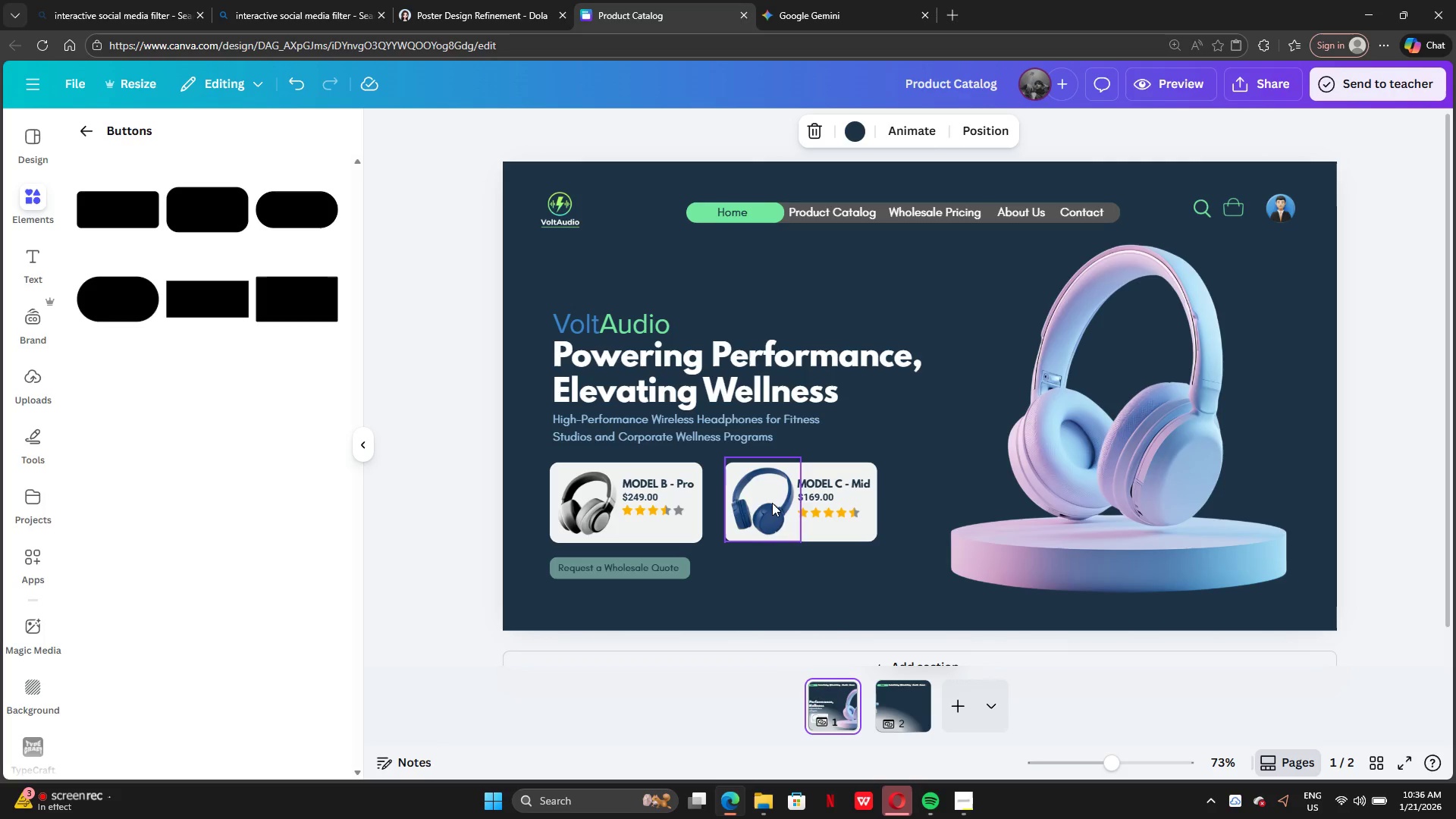 
key(Control+C)
 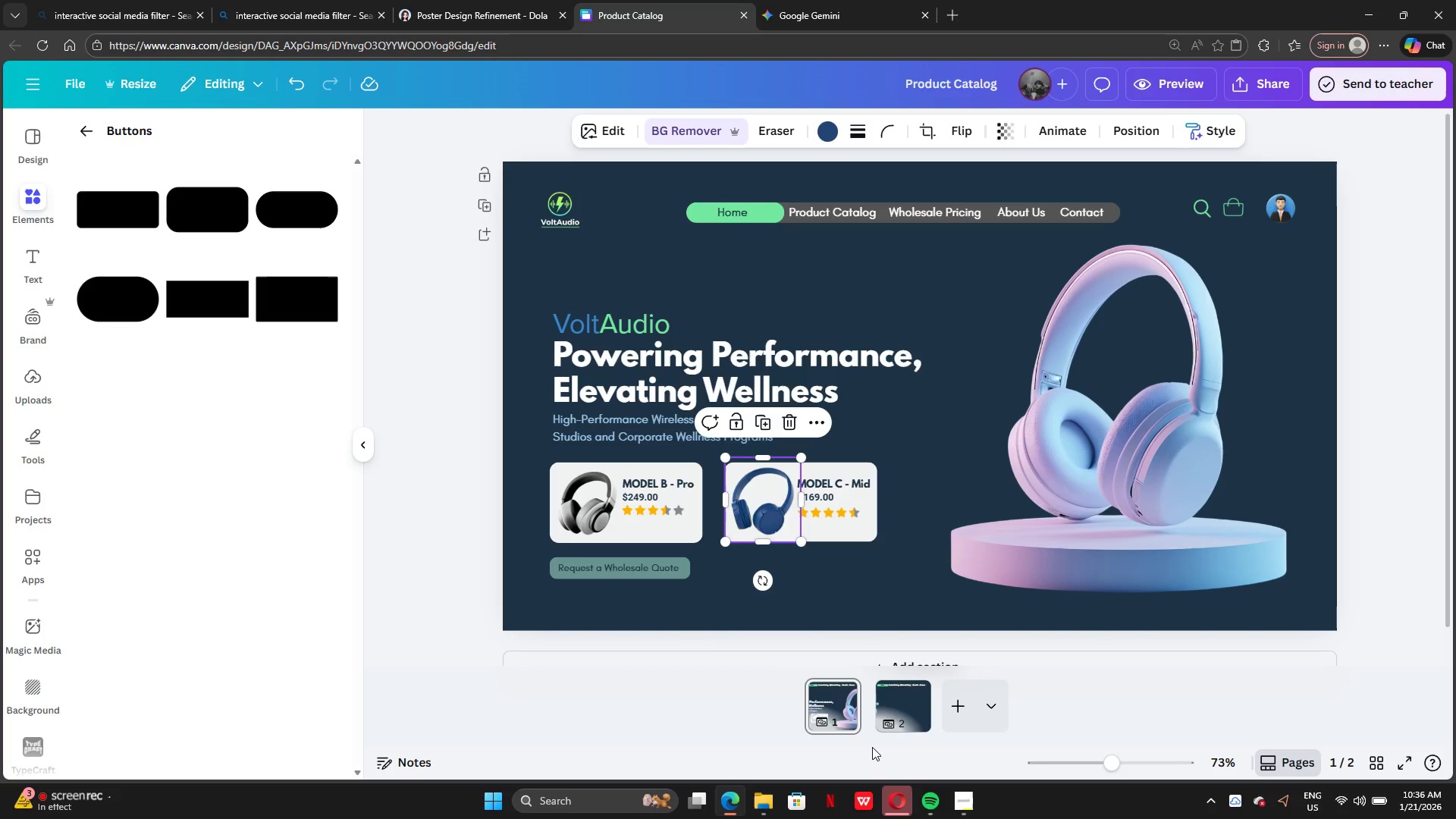 
left_click([900, 723])
 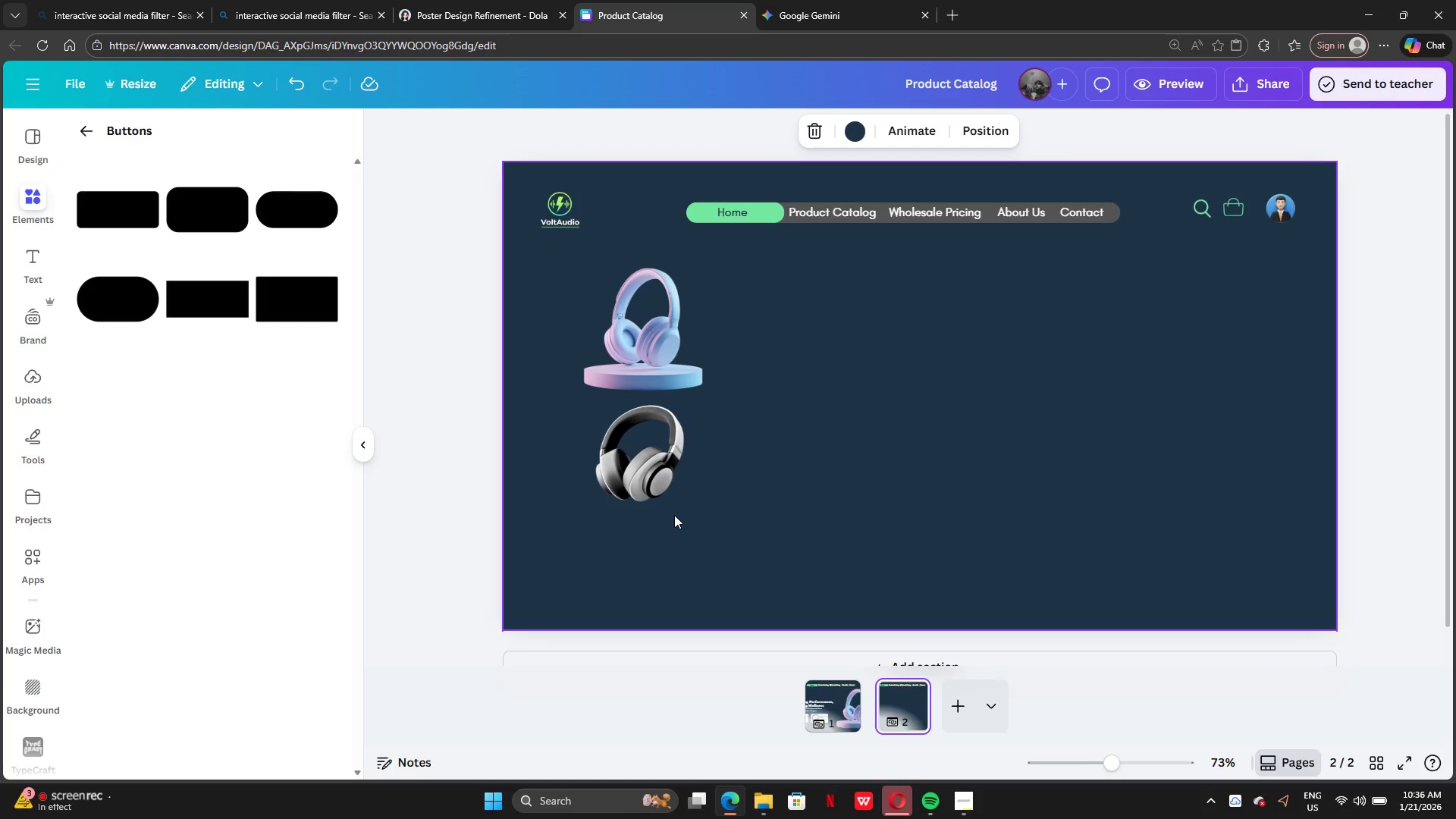 
left_click([670, 525])
 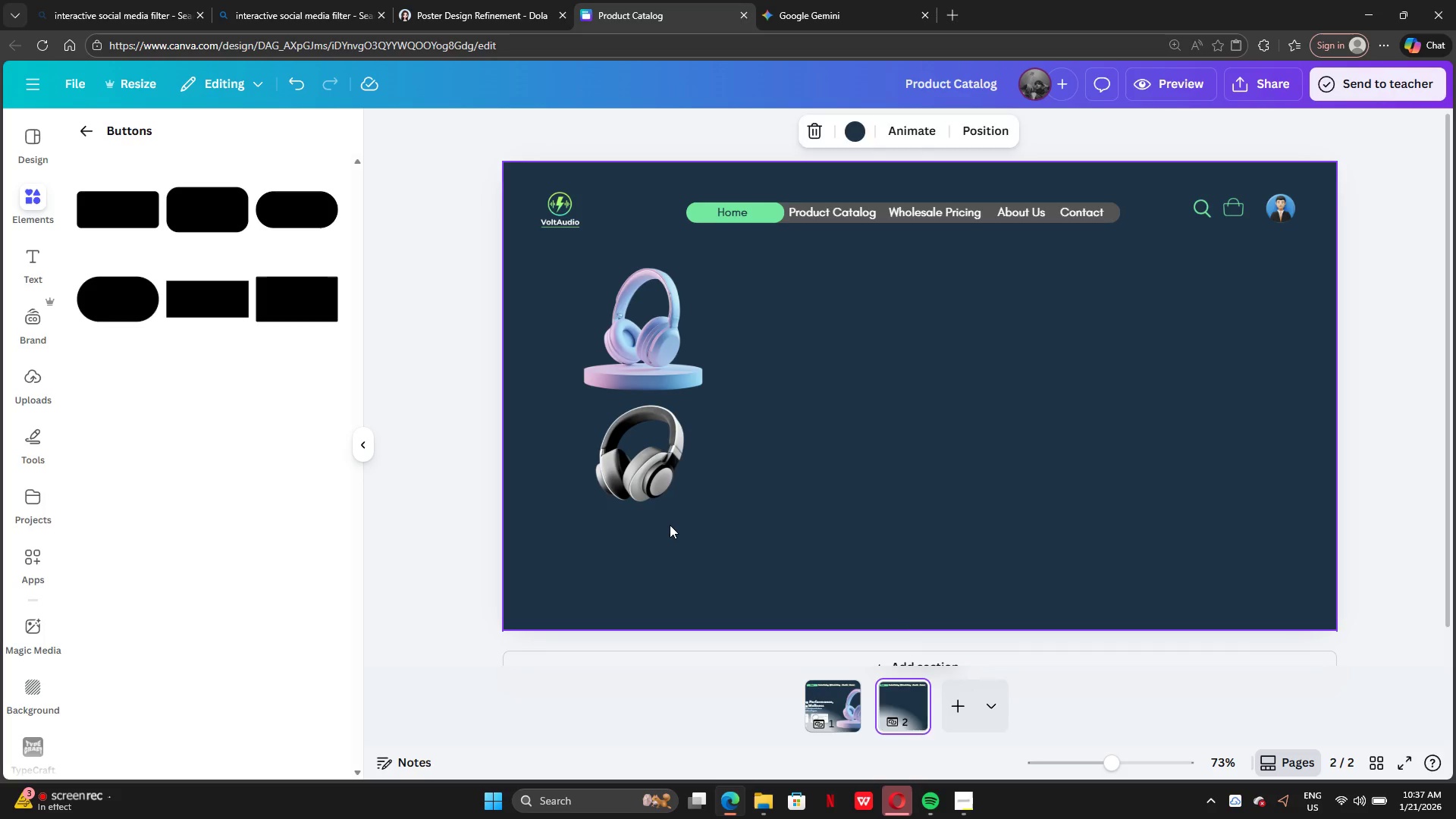 
key(Control+V)
 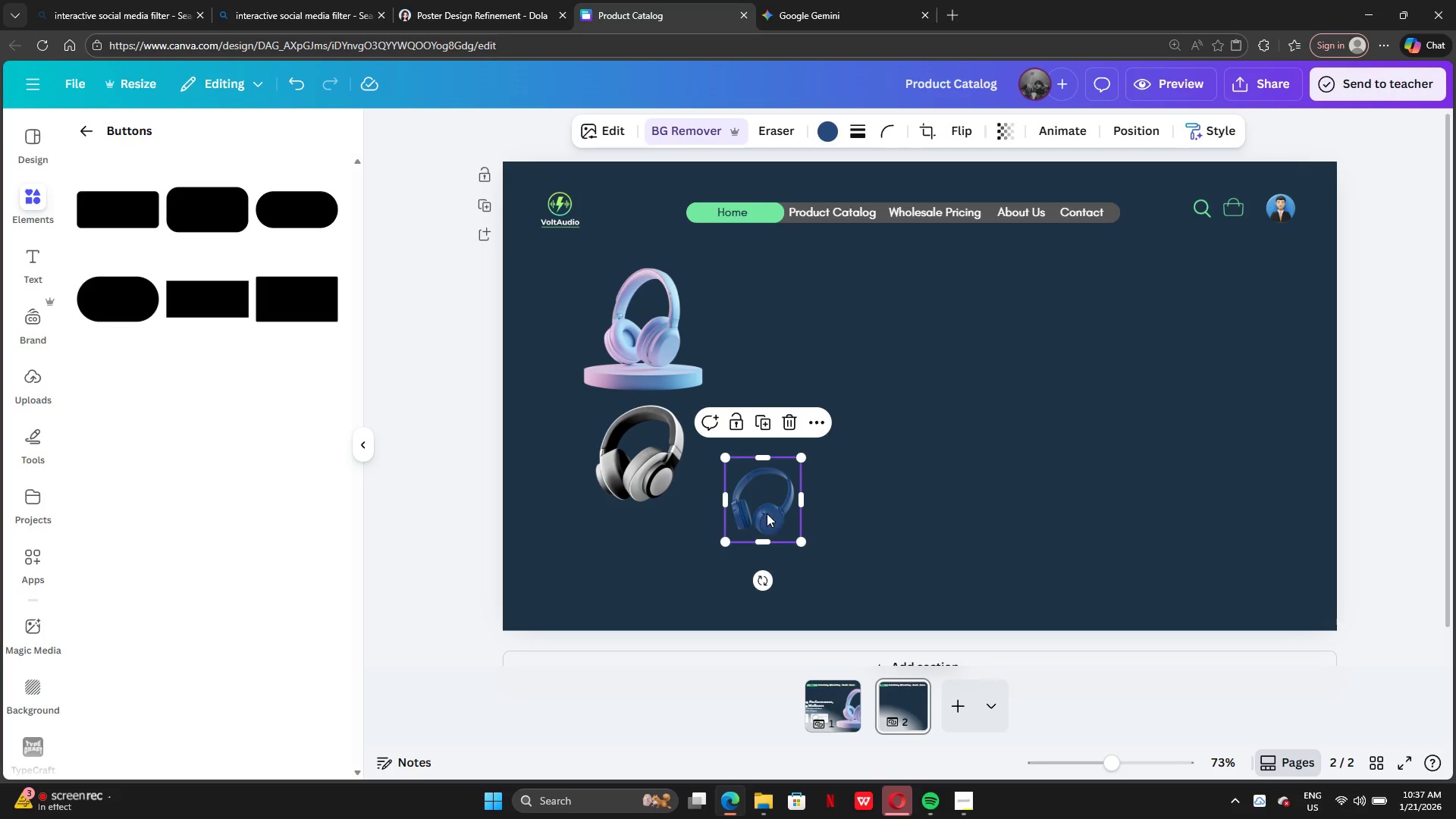 
left_click_drag(start_coordinate=[767, 511], to_coordinate=[639, 568])
 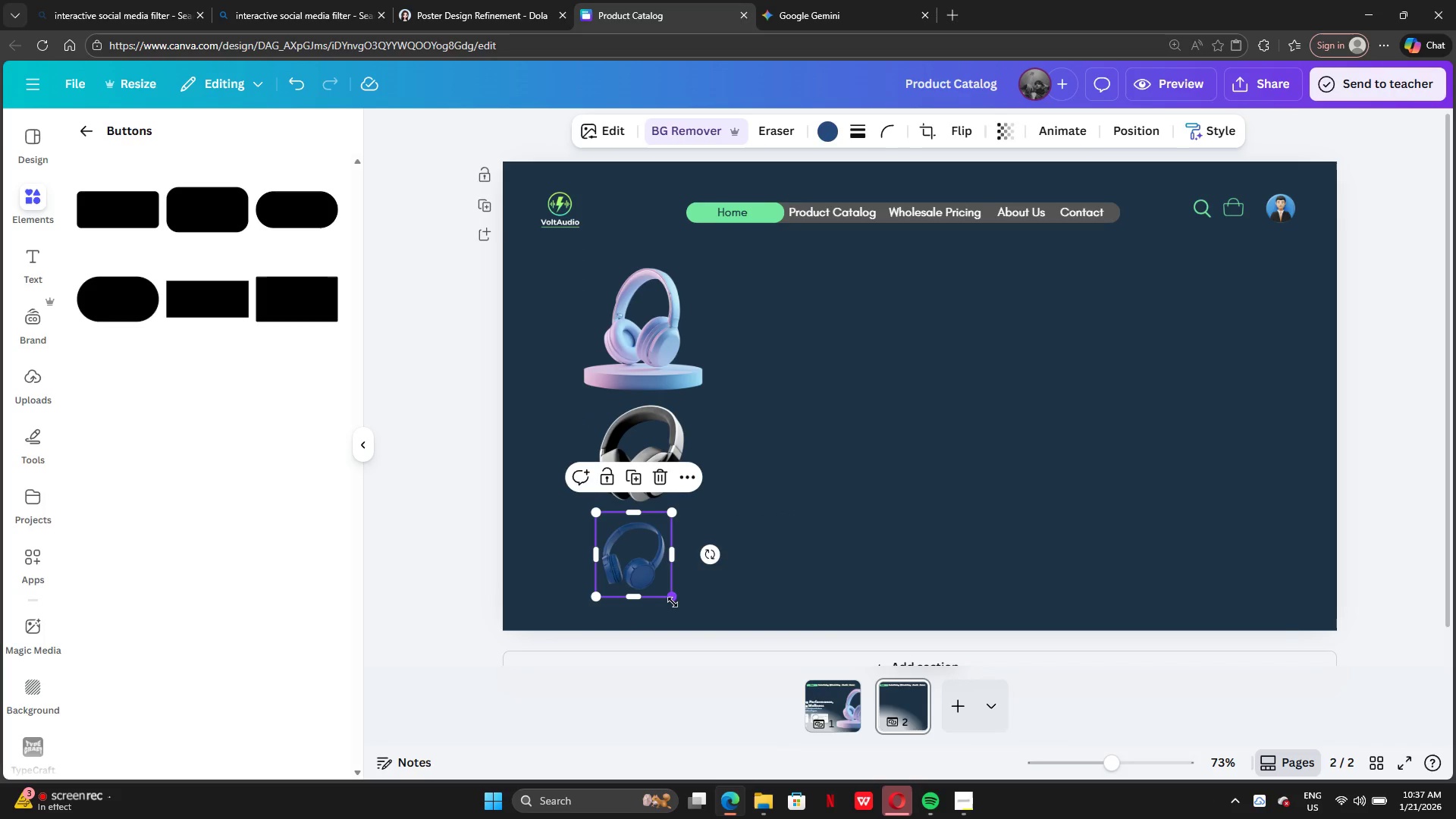 
left_click_drag(start_coordinate=[673, 602], to_coordinate=[707, 624])
 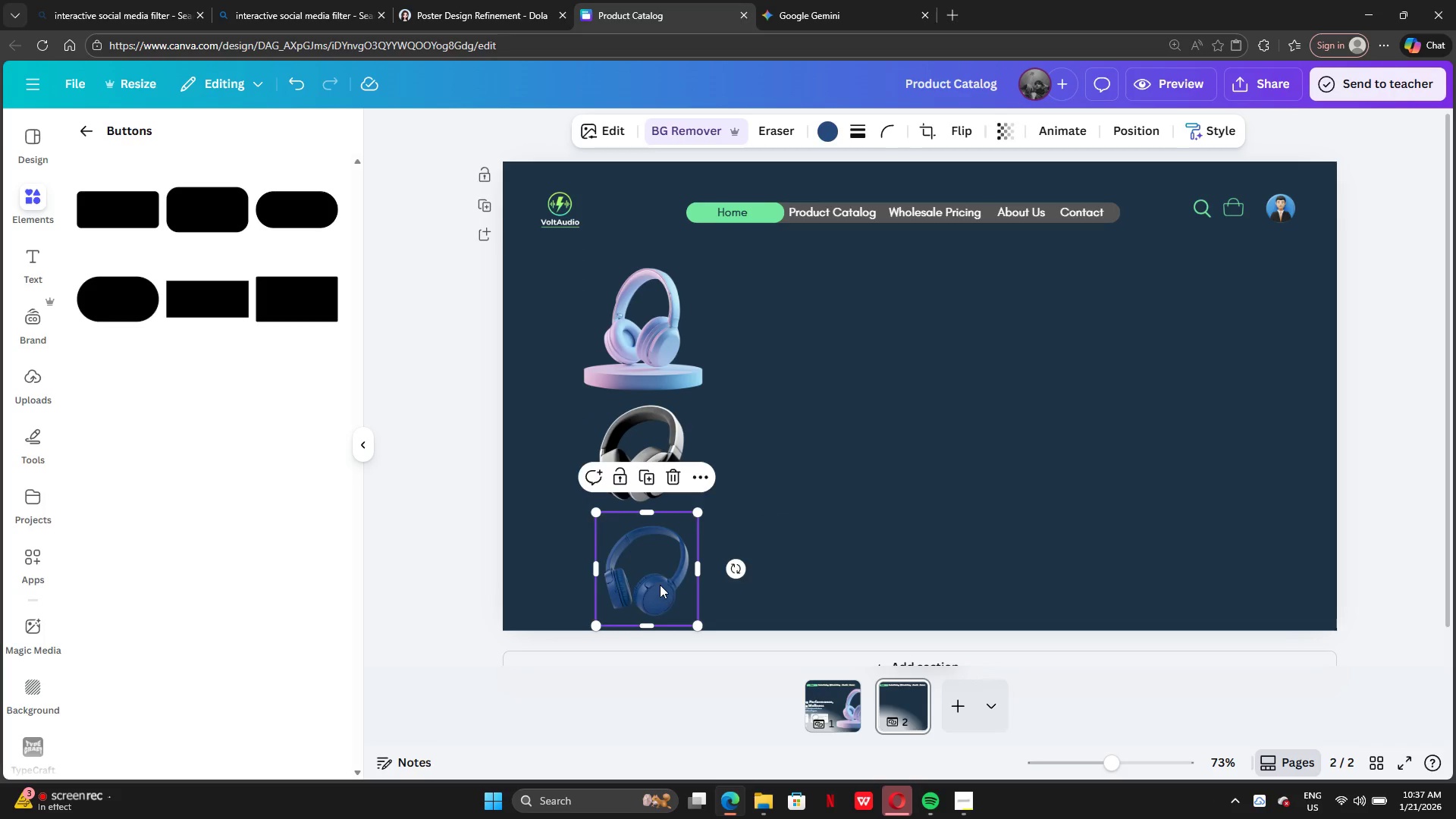 
left_click_drag(start_coordinate=[663, 589], to_coordinate=[652, 582])
 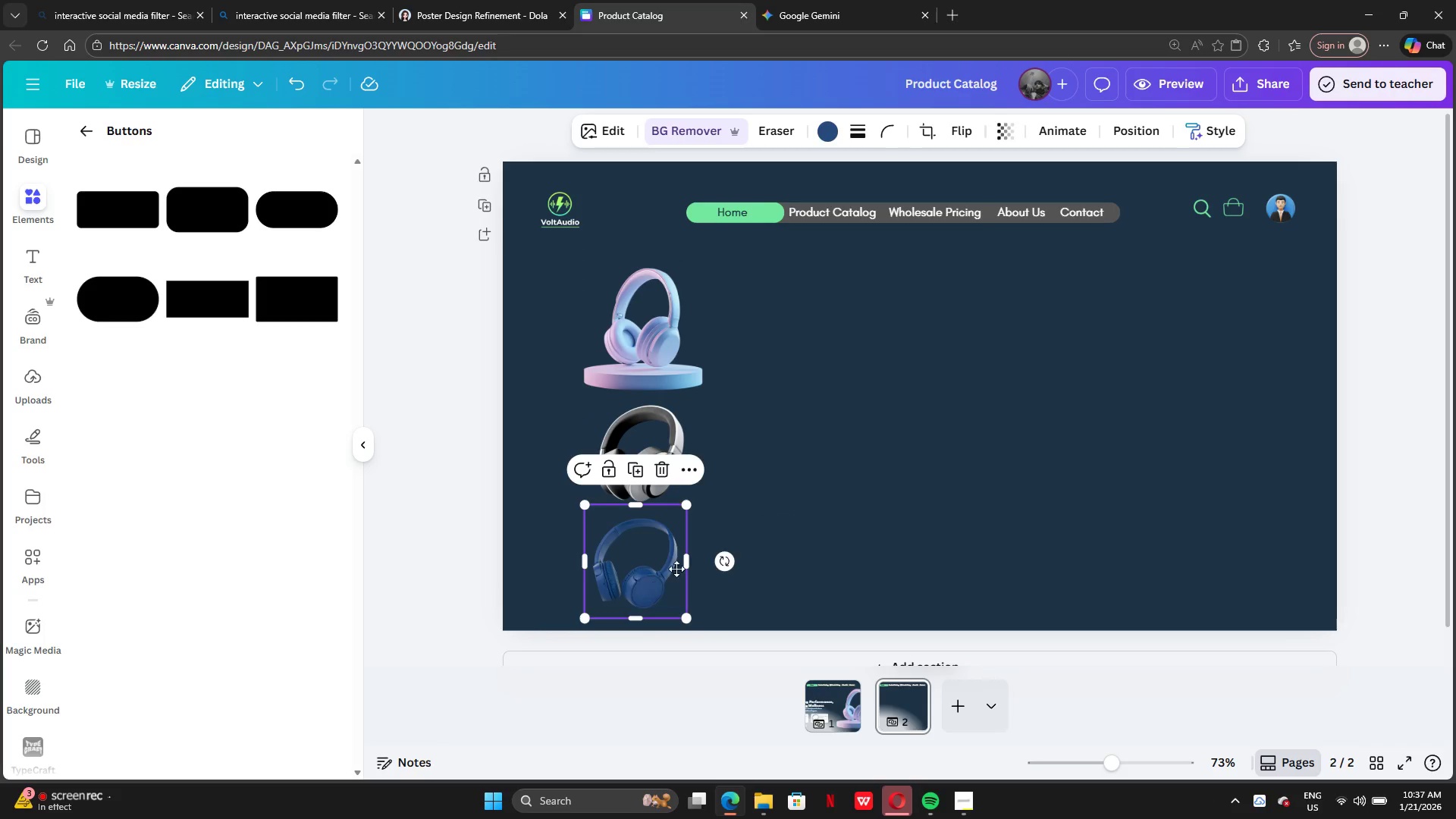 
left_click_drag(start_coordinate=[652, 582], to_coordinate=[658, 589])
 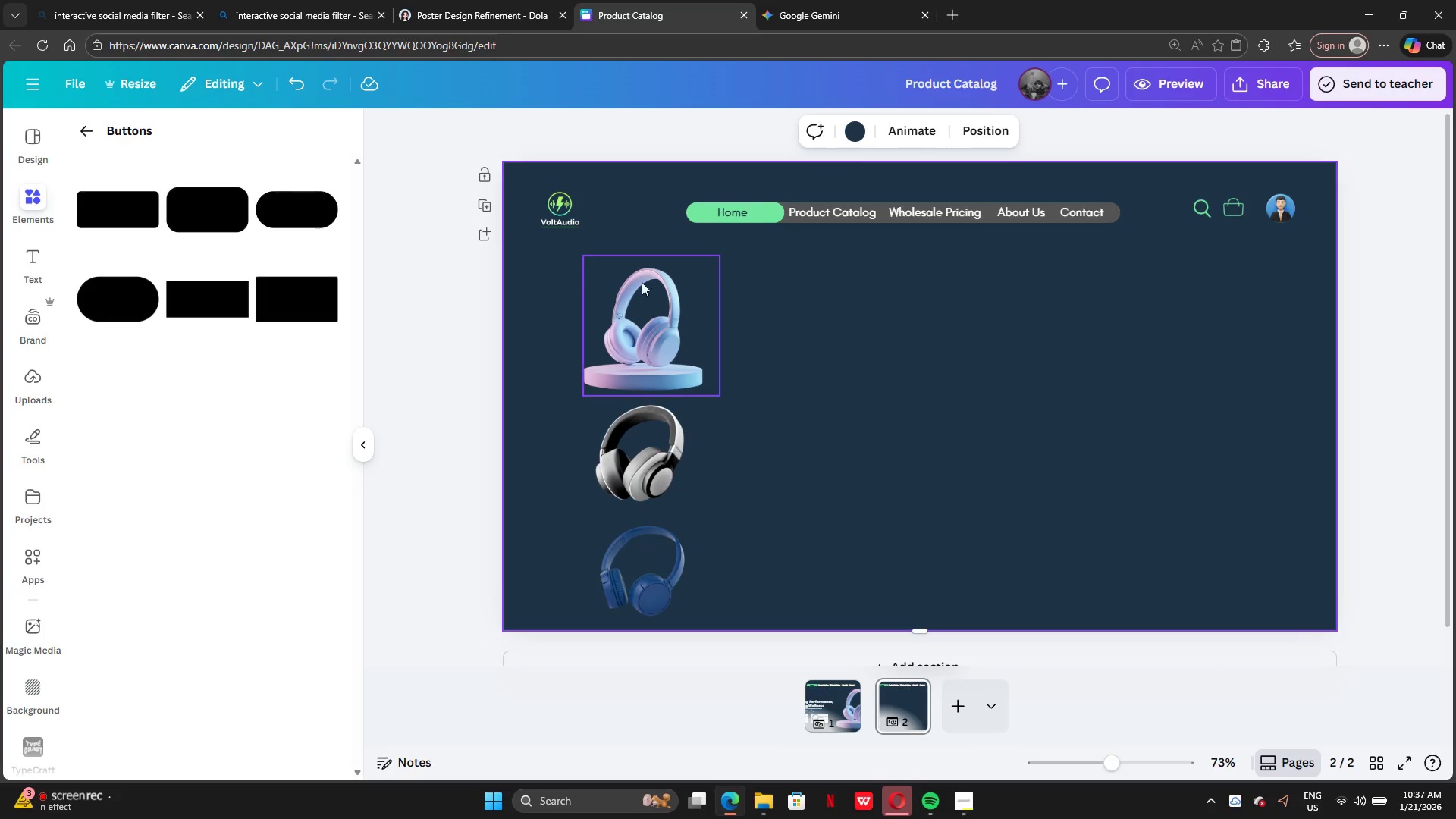 
left_click_drag(start_coordinate=[548, 287], to_coordinate=[686, 578])
 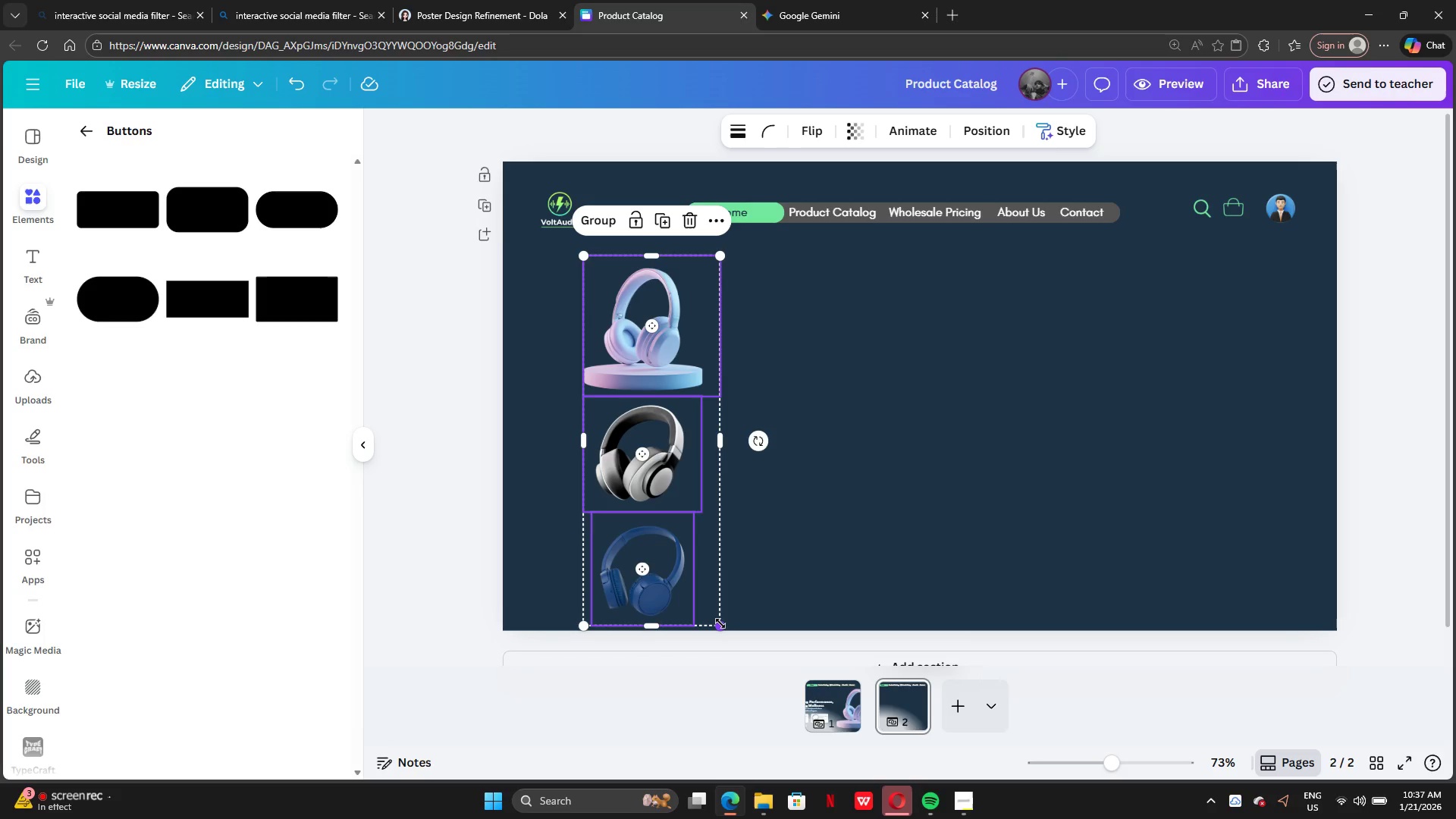 
left_click_drag(start_coordinate=[720, 623], to_coordinate=[704, 588])
 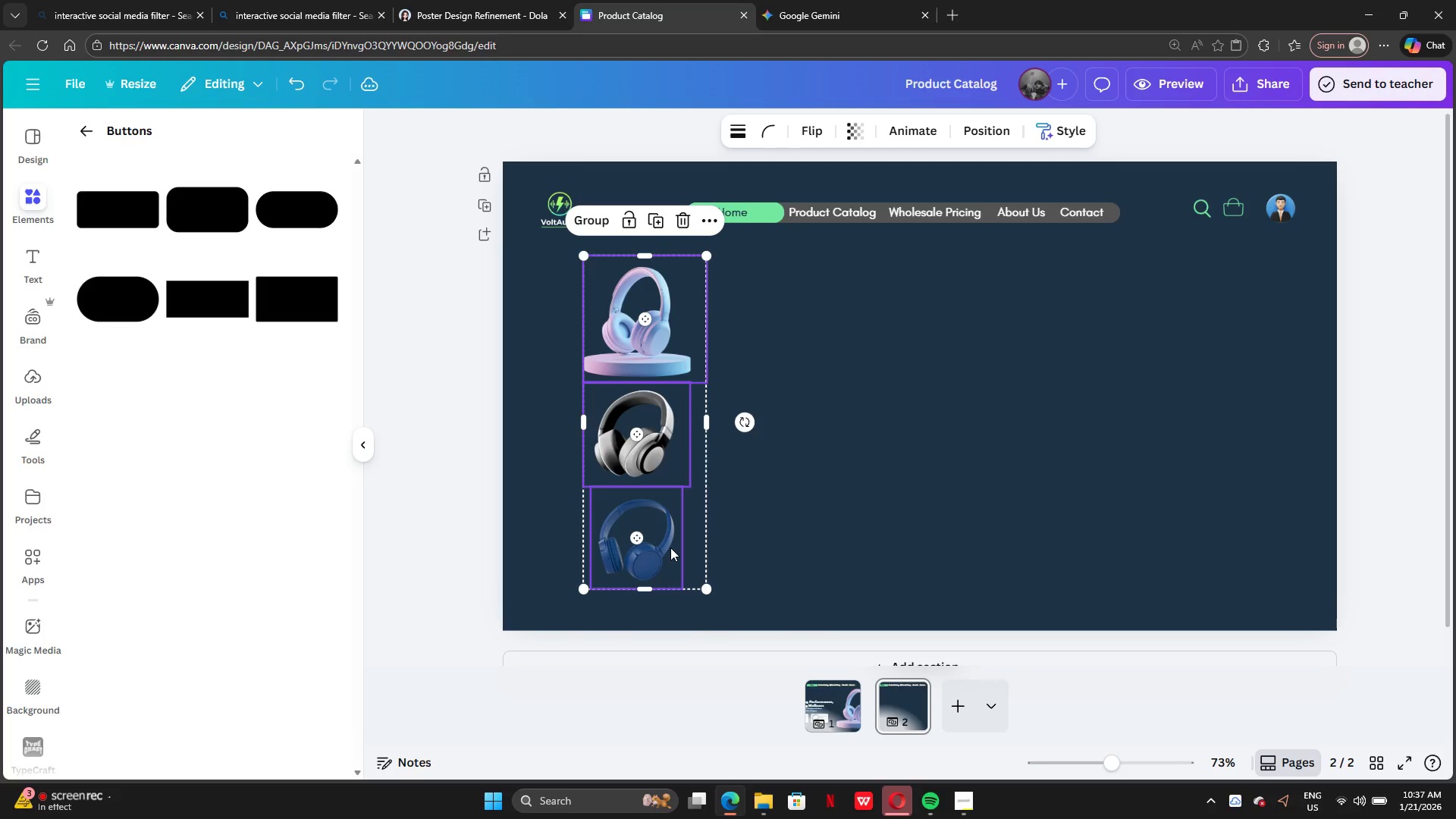 
left_click([670, 548])
 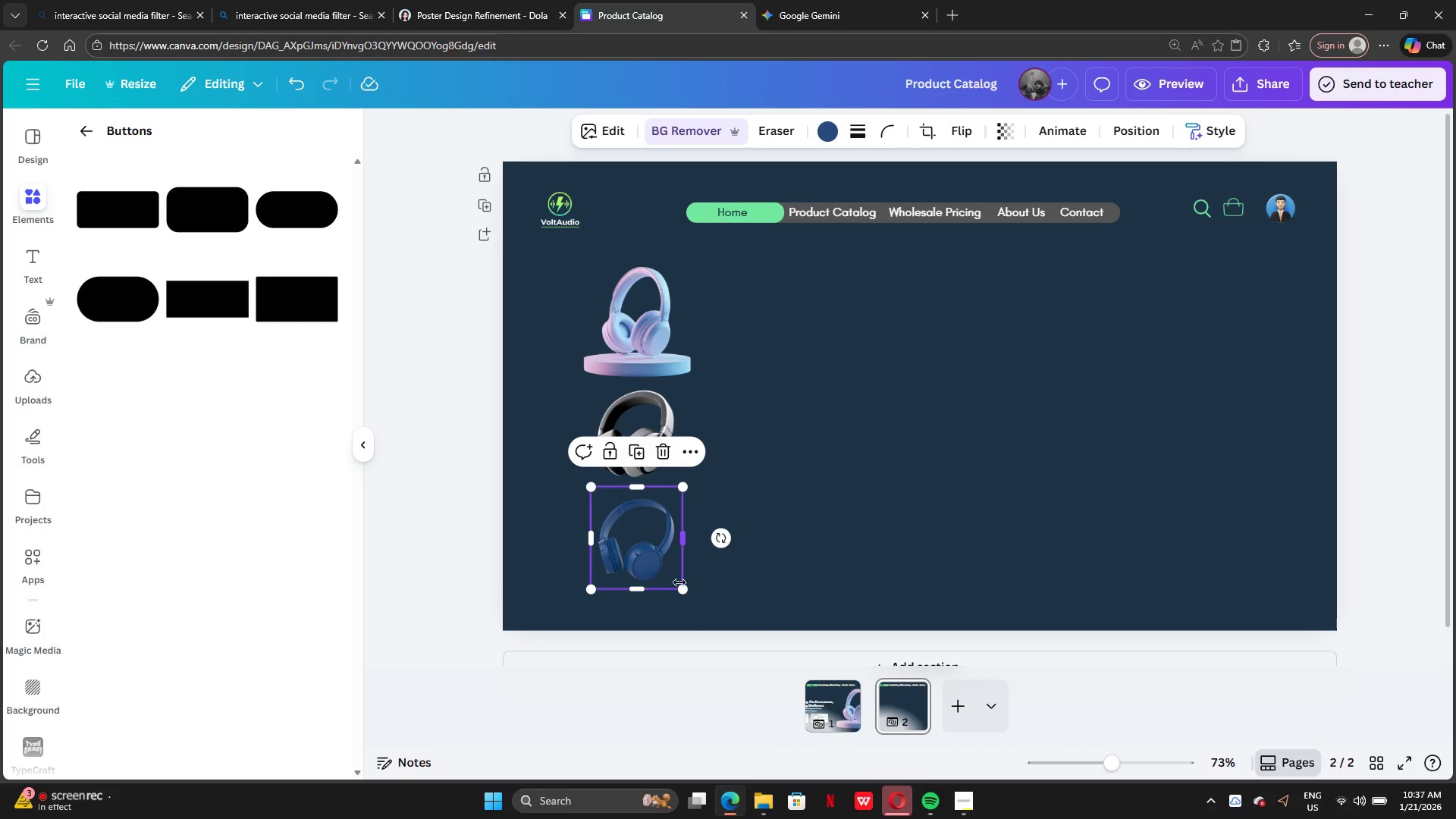 
left_click_drag(start_coordinate=[679, 585], to_coordinate=[689, 591])
 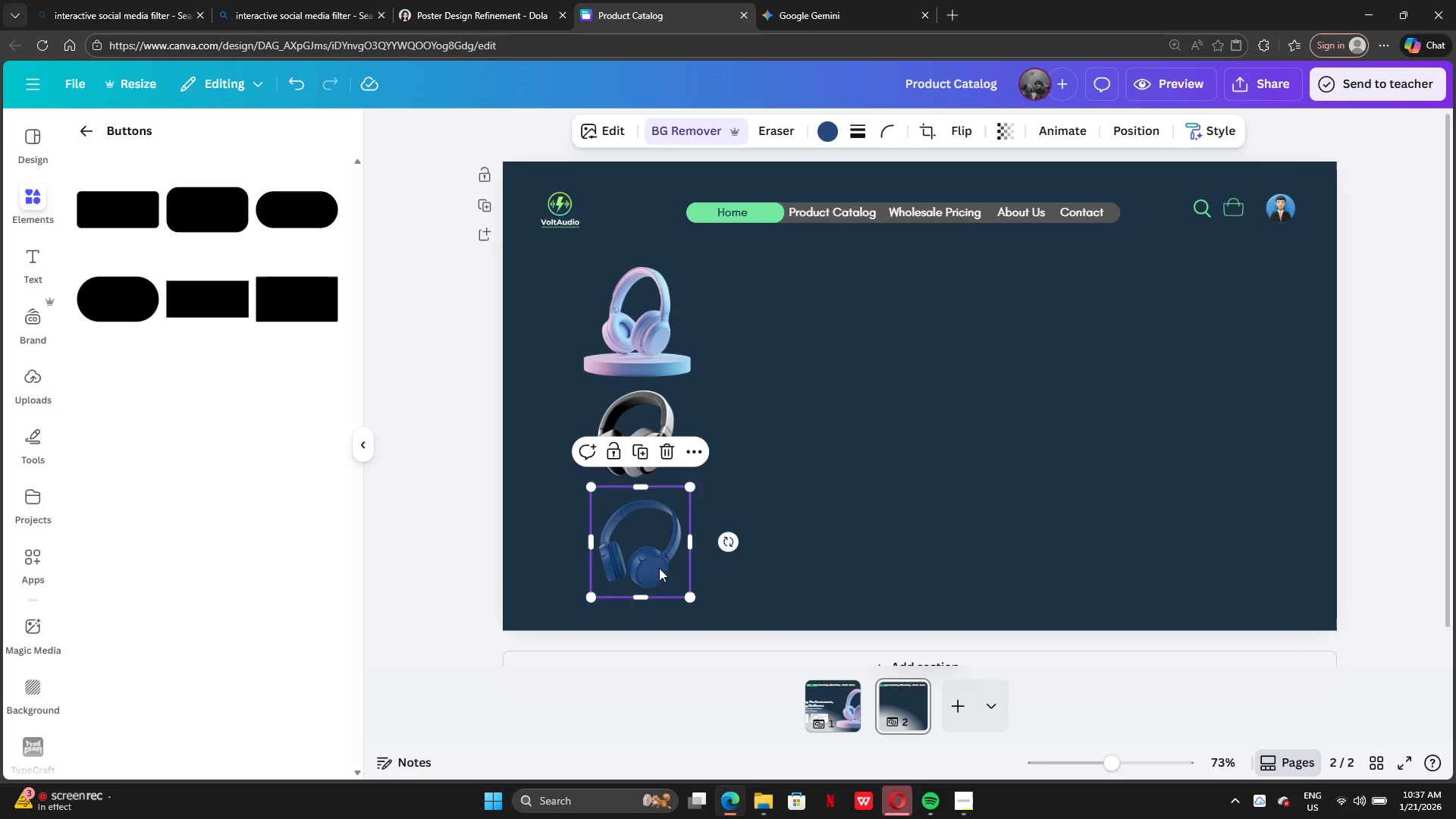 
left_click_drag(start_coordinate=[663, 568], to_coordinate=[655, 568])
 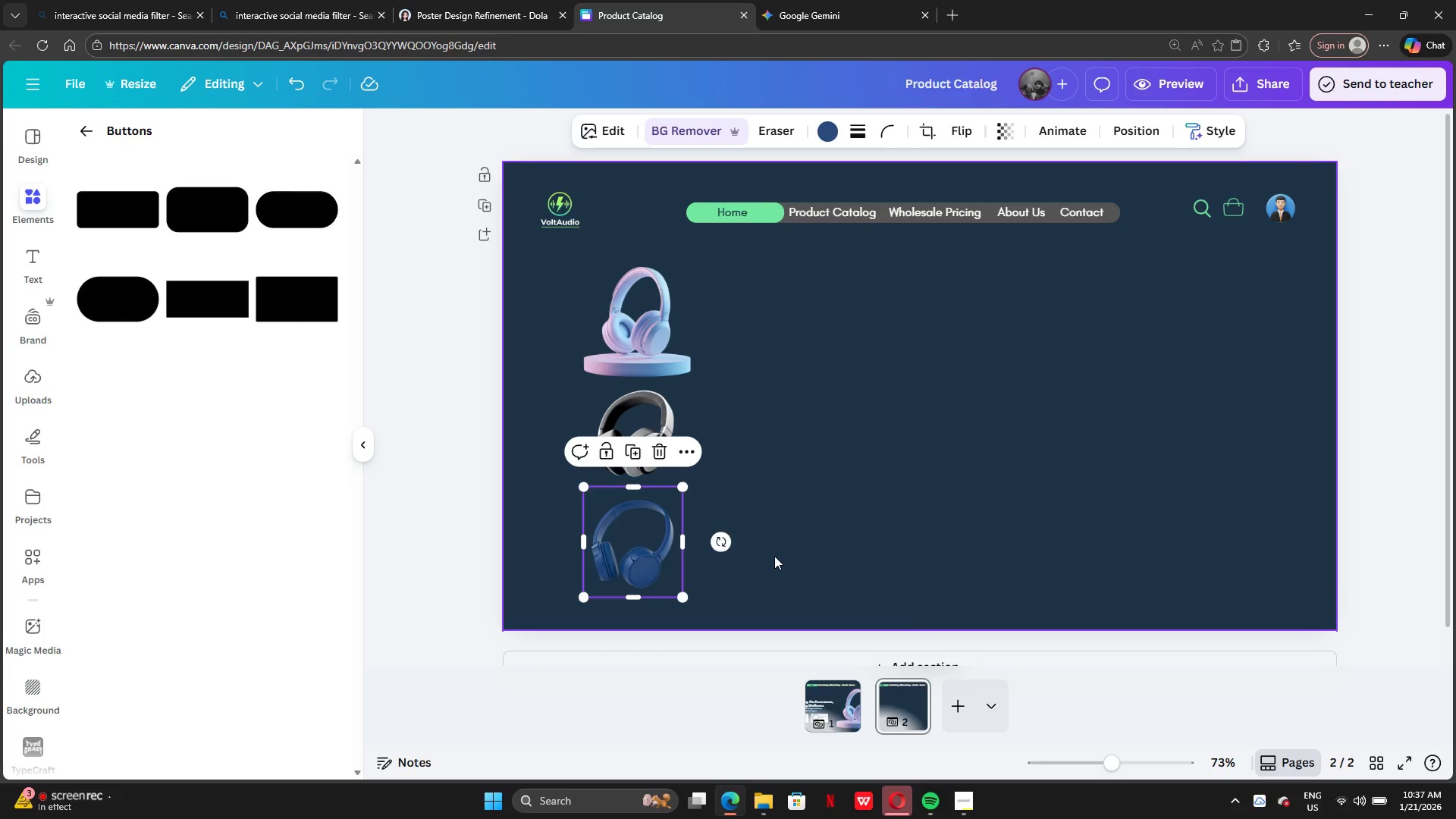 
left_click([774, 556])
 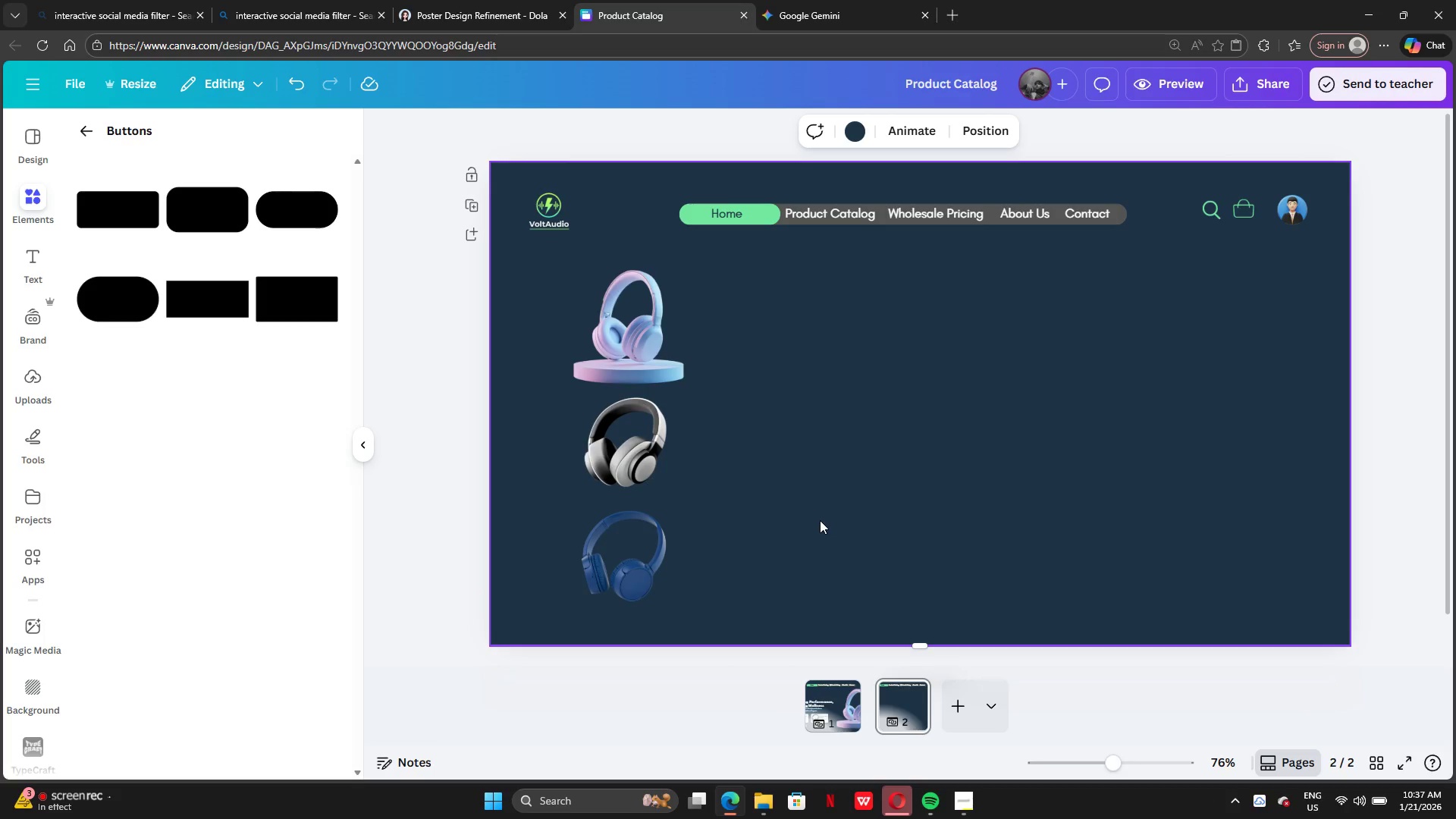 
left_click([415, 0])
 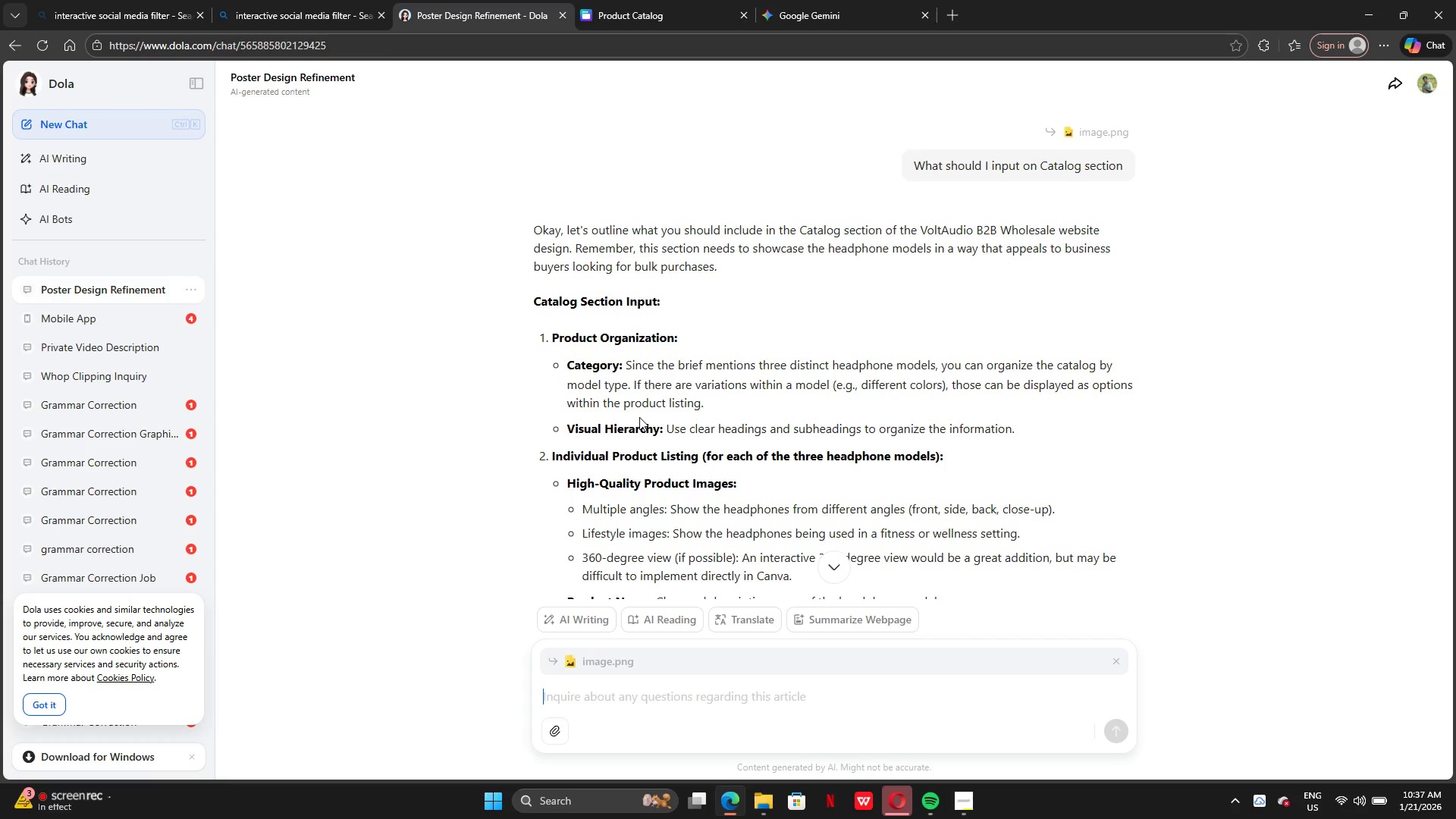 
scroll: coordinate [642, 419], scroll_direction: down, amount: 1.0
 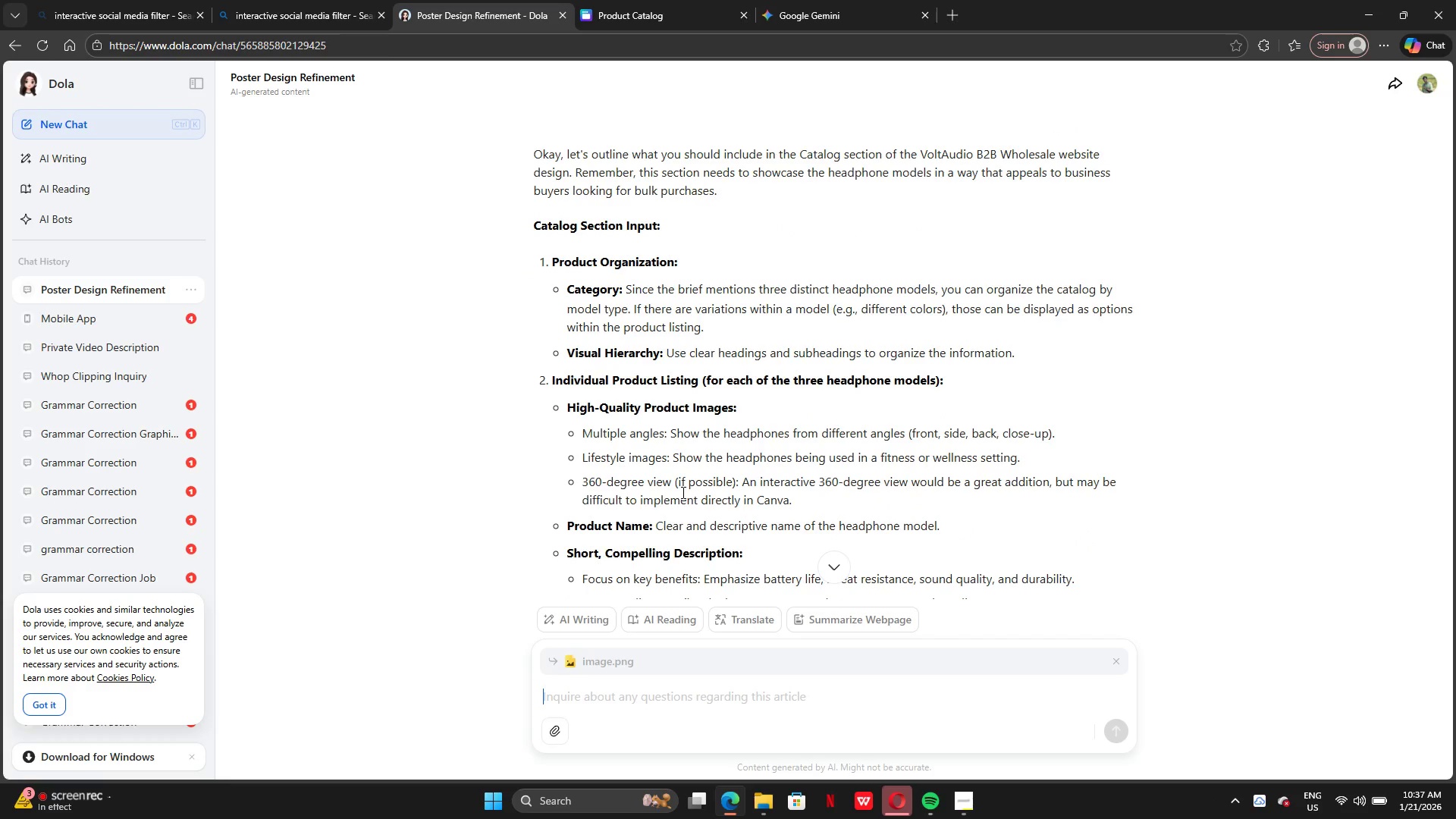 
wait(13.71)
 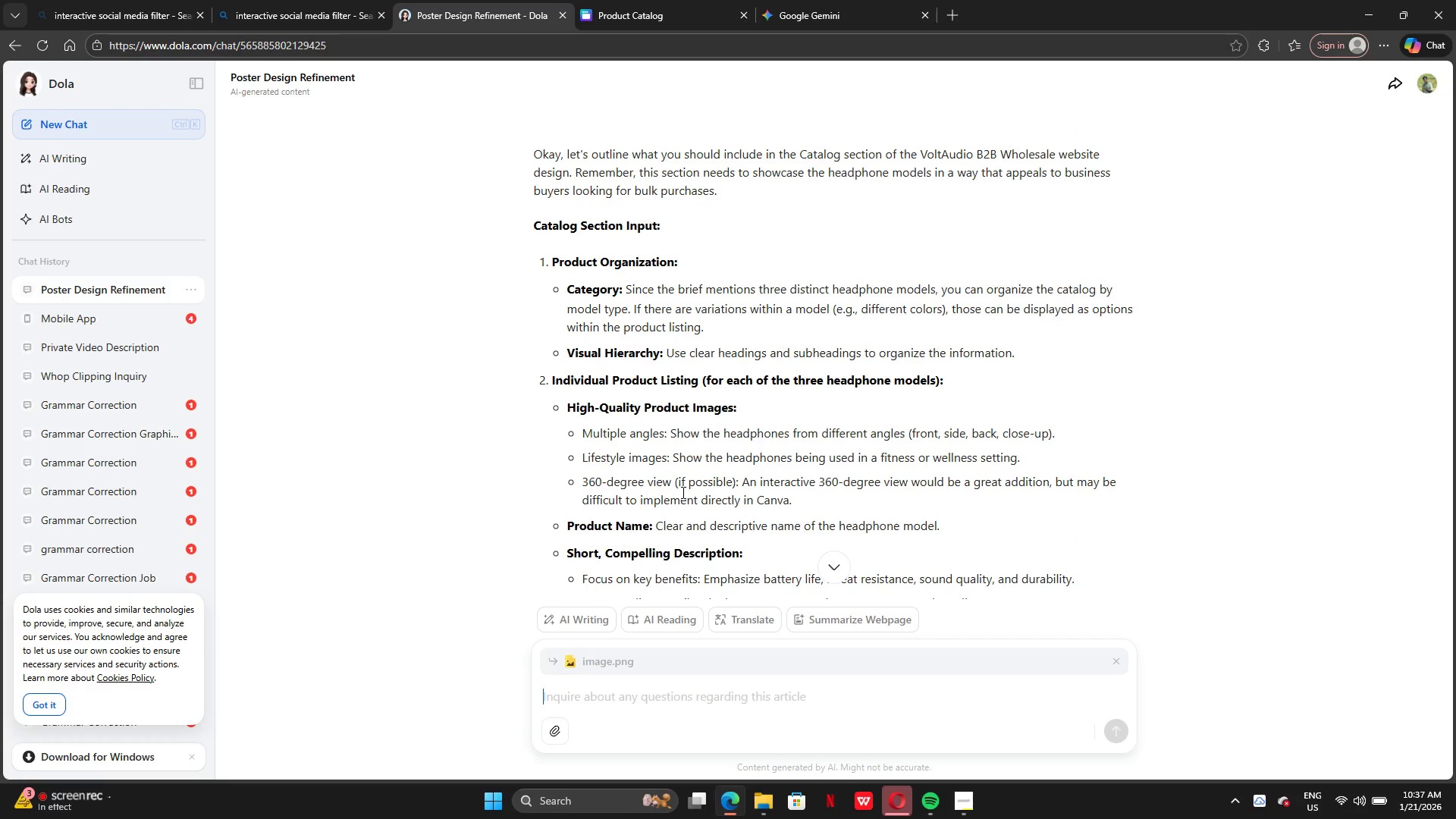 
left_click([635, 14])
 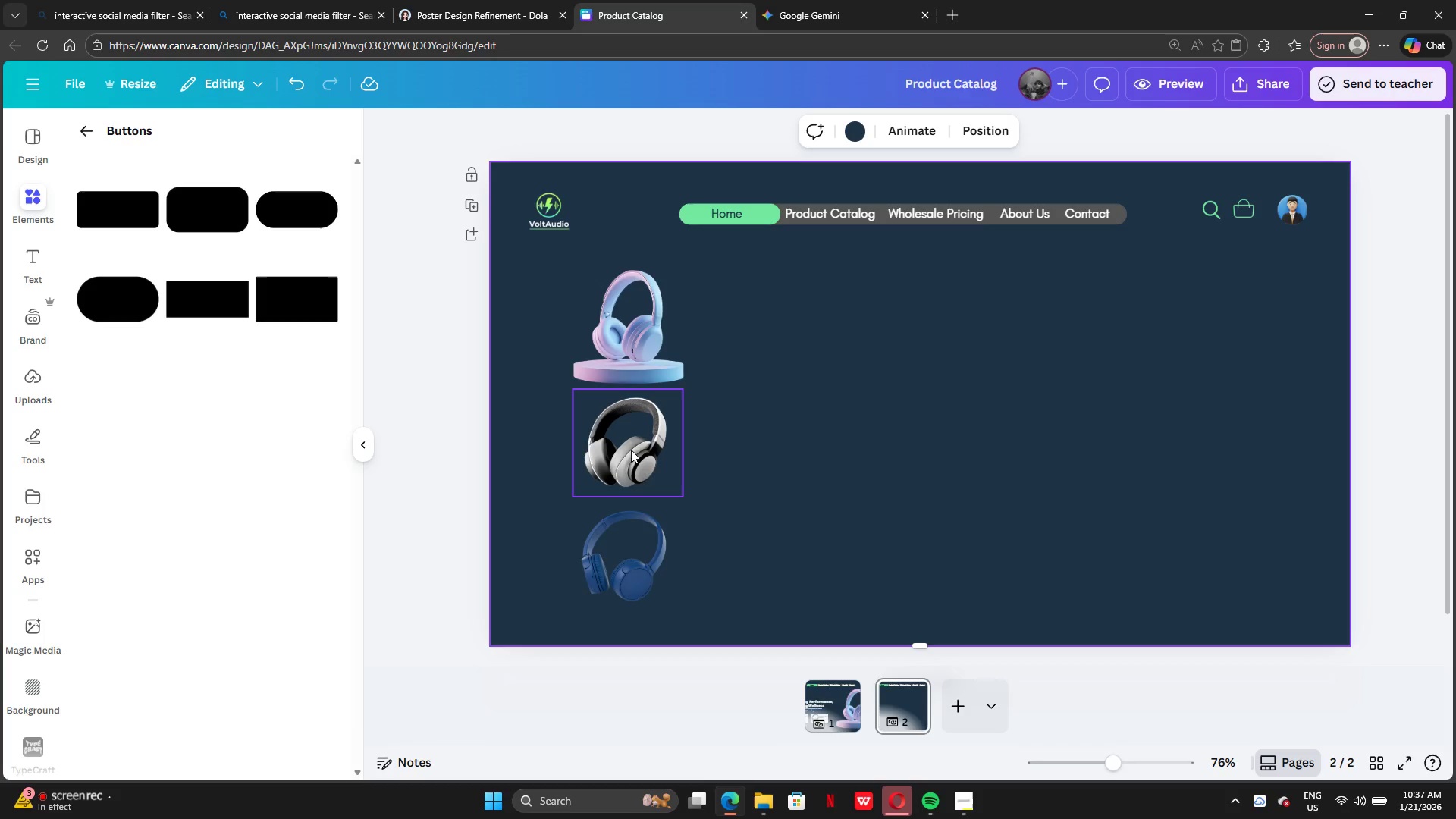 
left_click([631, 450])
 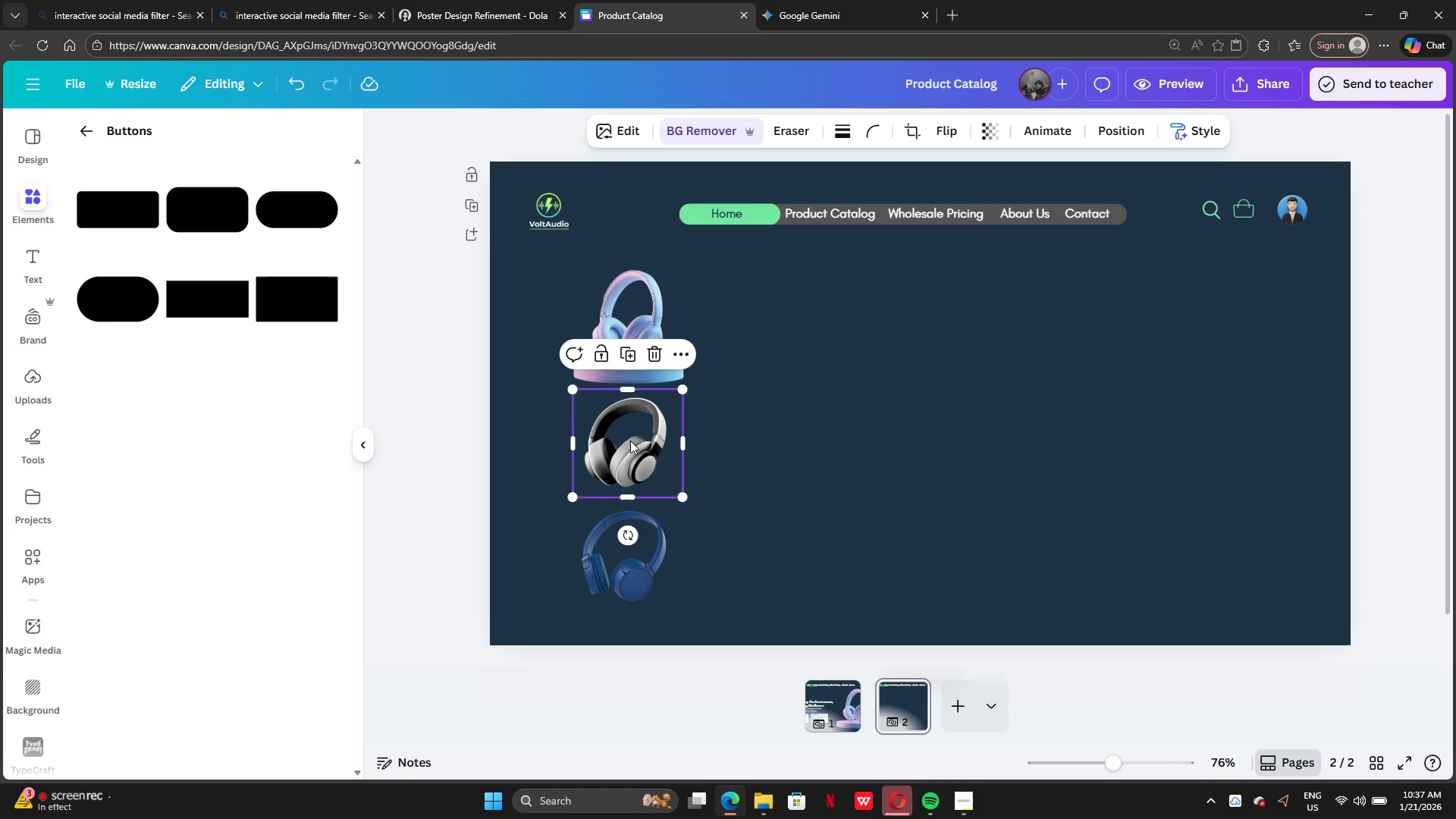 
left_click([630, 441])
 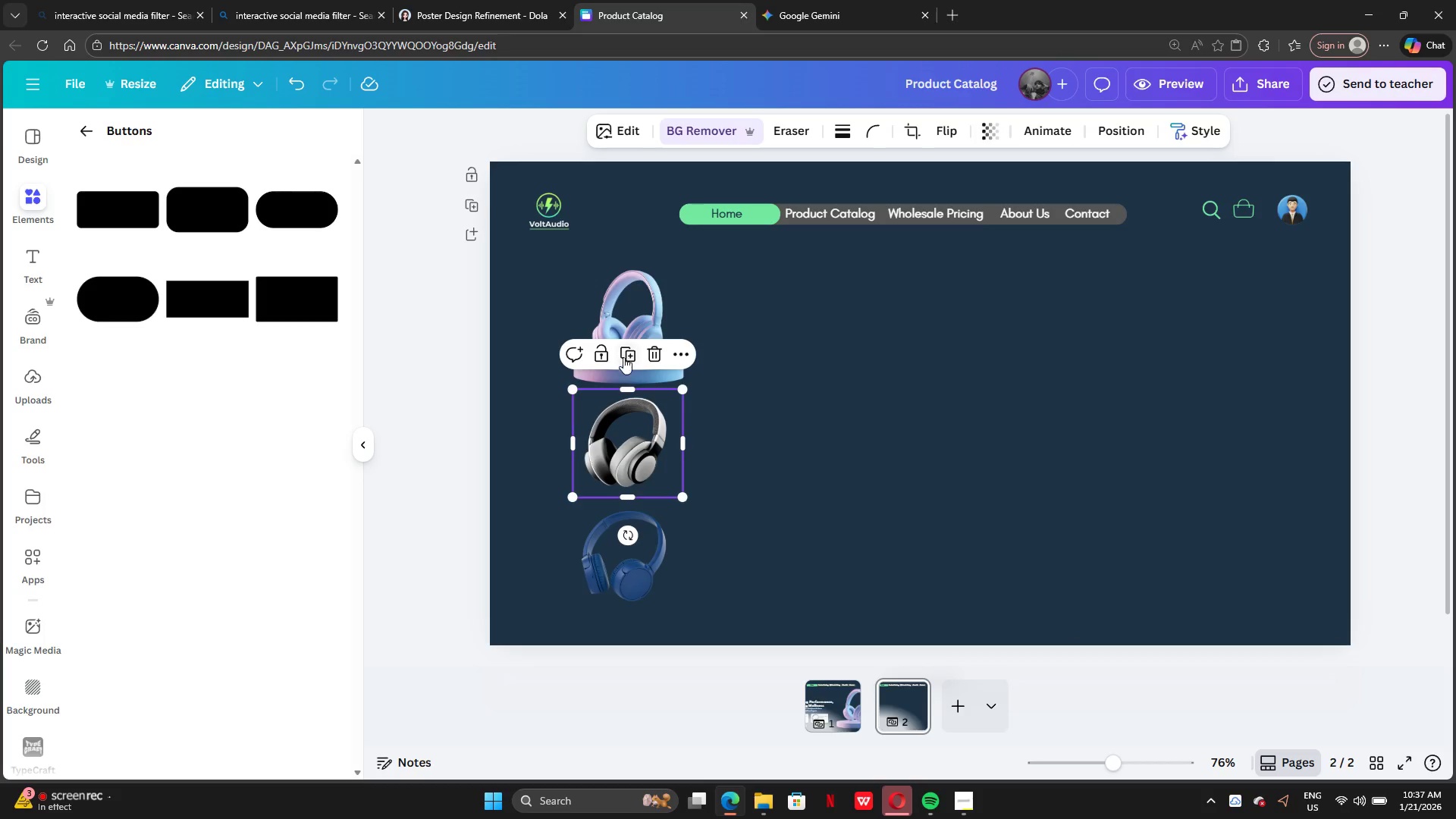 
left_click([622, 350])
 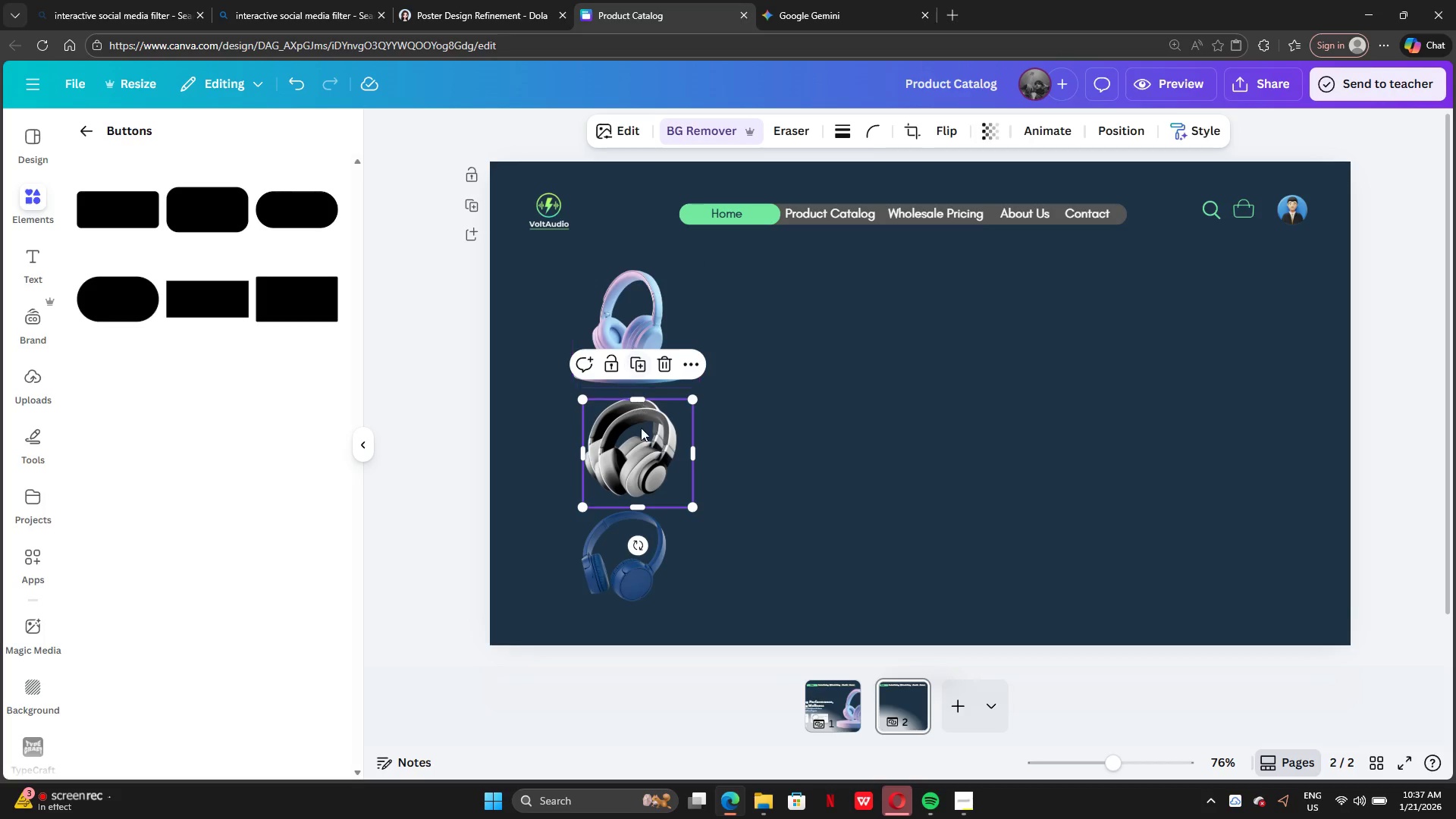 
left_click_drag(start_coordinate=[639, 441], to_coordinate=[819, 336])
 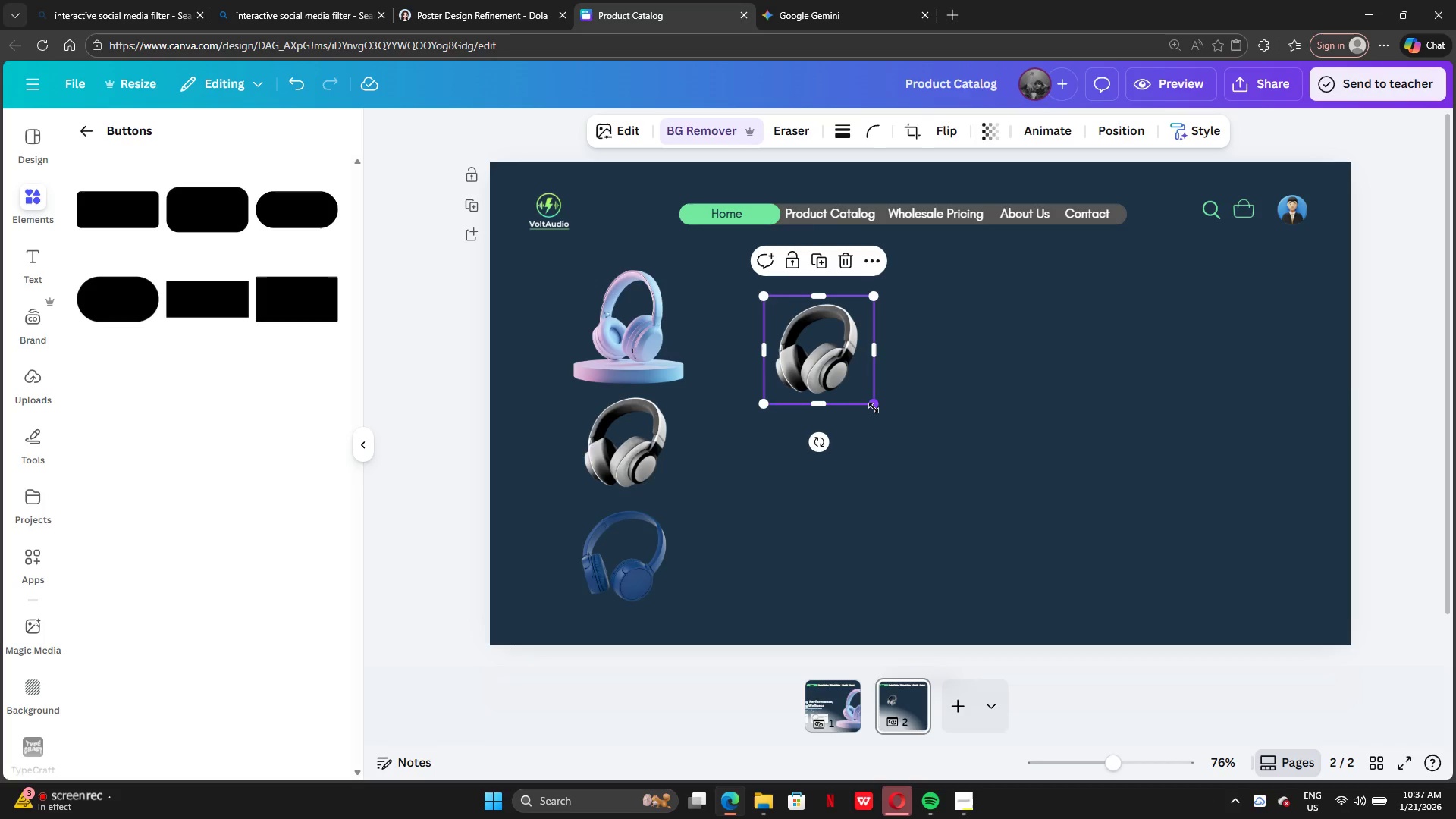 
left_click_drag(start_coordinate=[874, 408], to_coordinate=[1125, 532])
 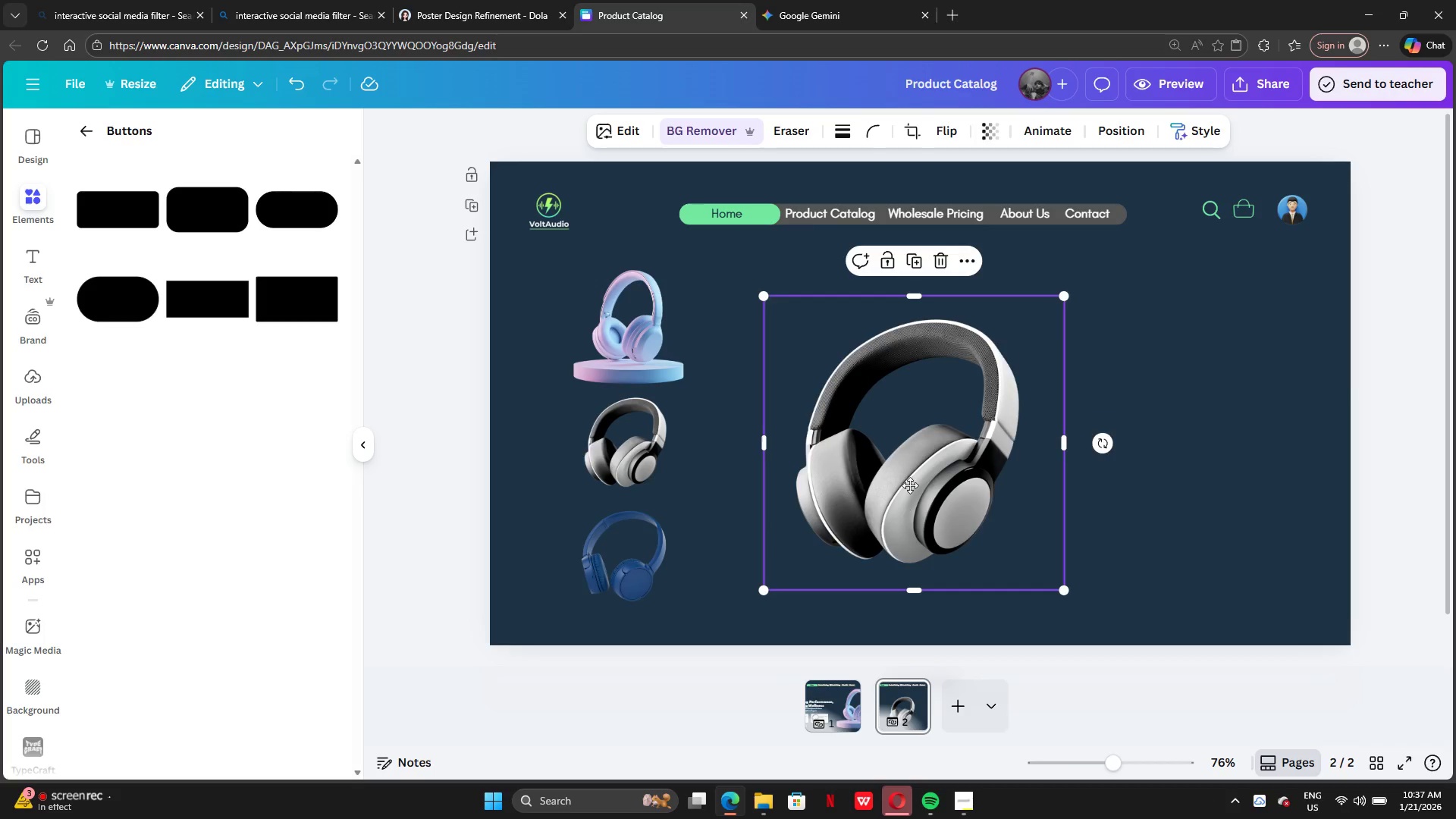 
left_click_drag(start_coordinate=[902, 497], to_coordinate=[872, 472])
 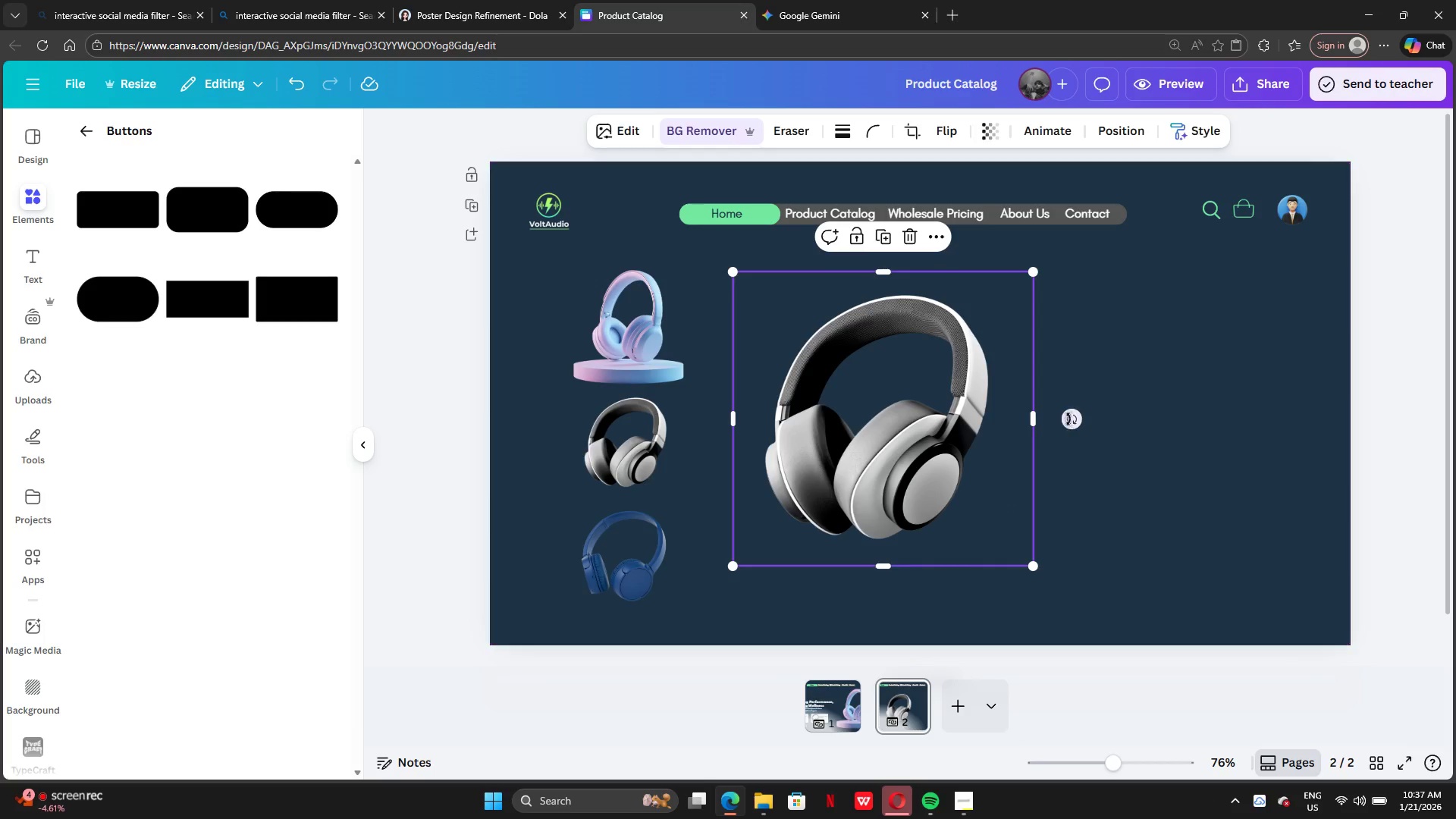 
left_click_drag(start_coordinate=[1069, 419], to_coordinate=[991, 421])
 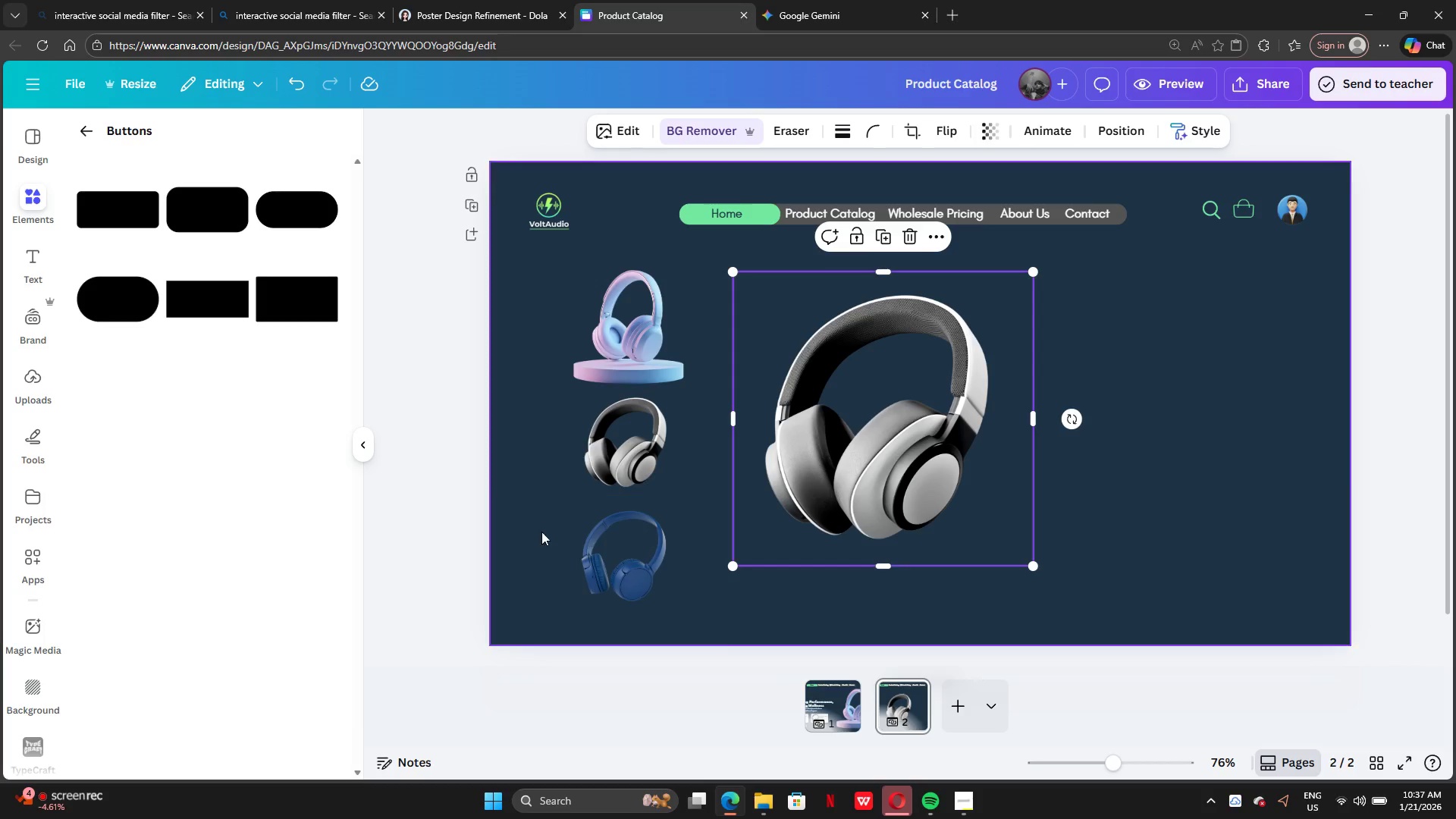 
left_click([519, 529])
 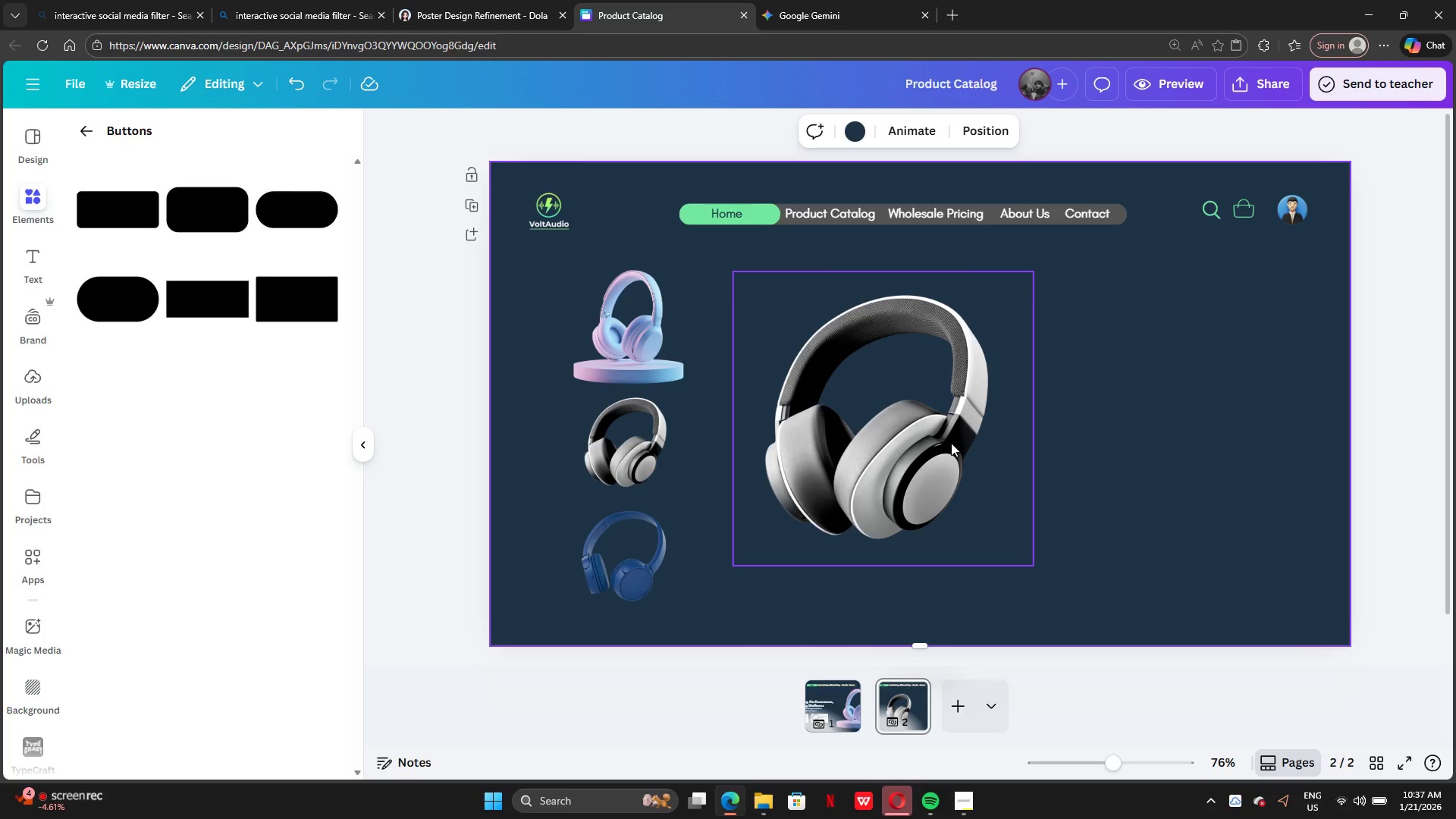 
left_click_drag(start_coordinate=[951, 443], to_coordinate=[971, 449])
 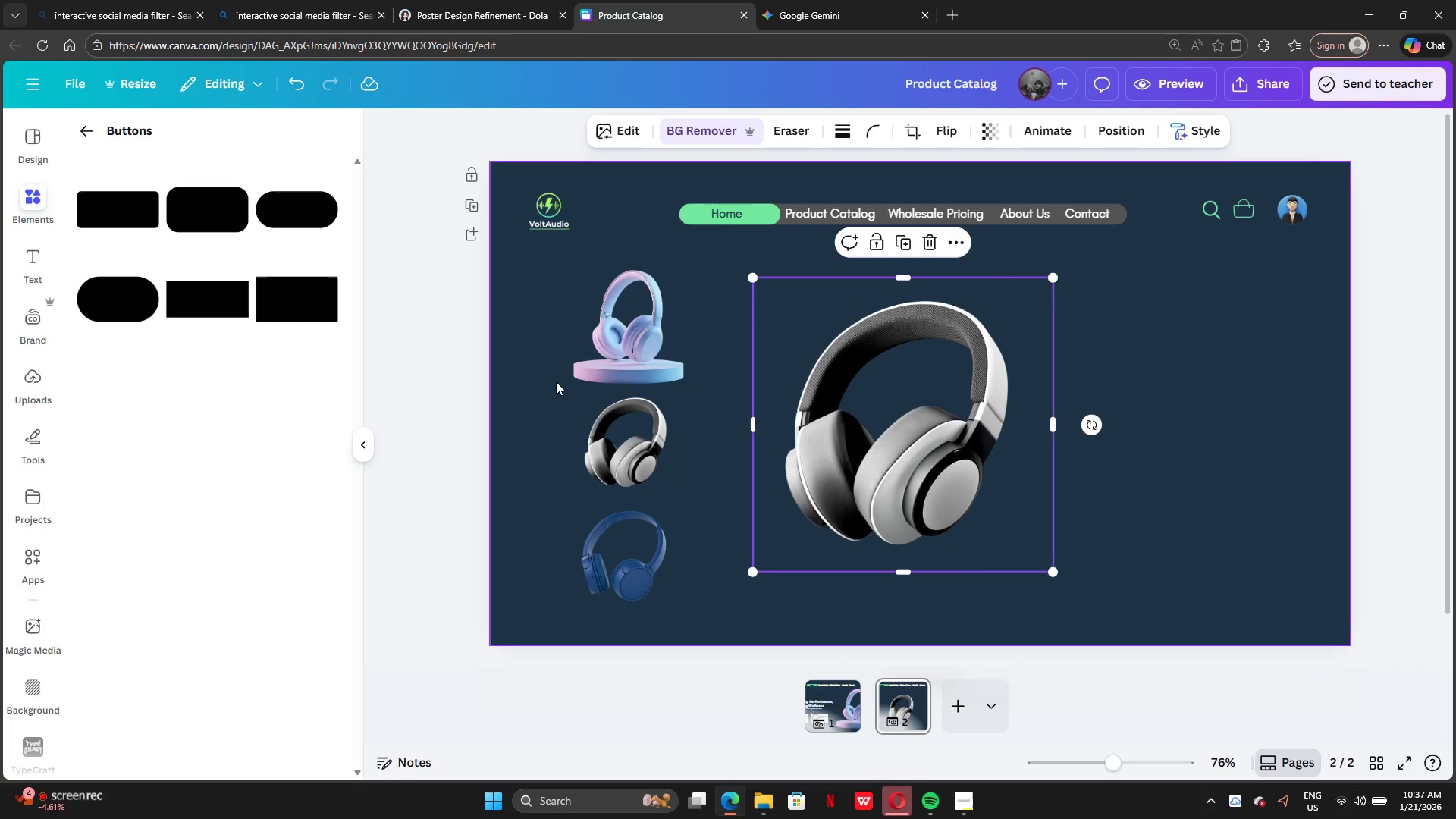 
left_click([535, 359])
 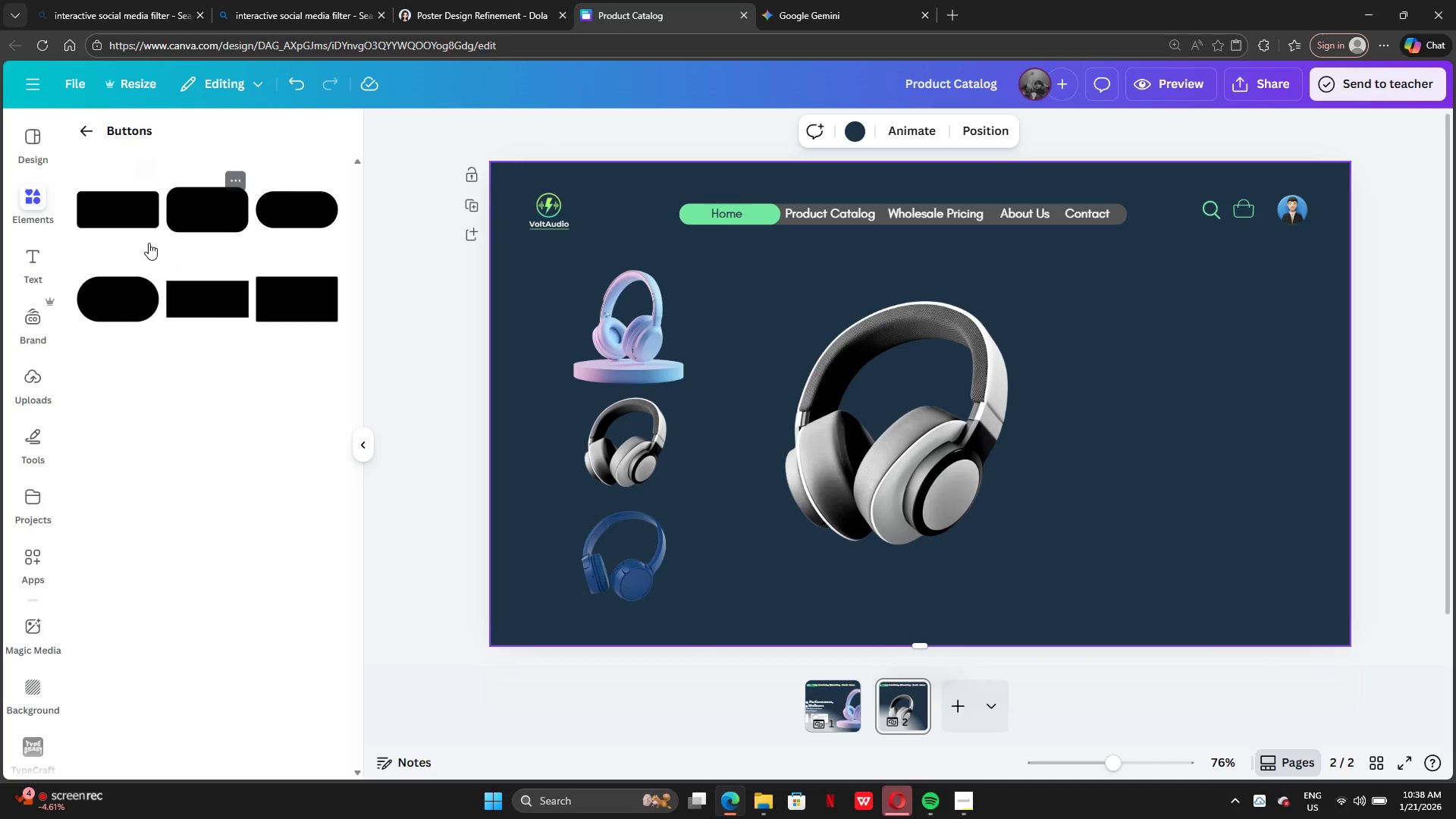 
left_click([218, 218])
 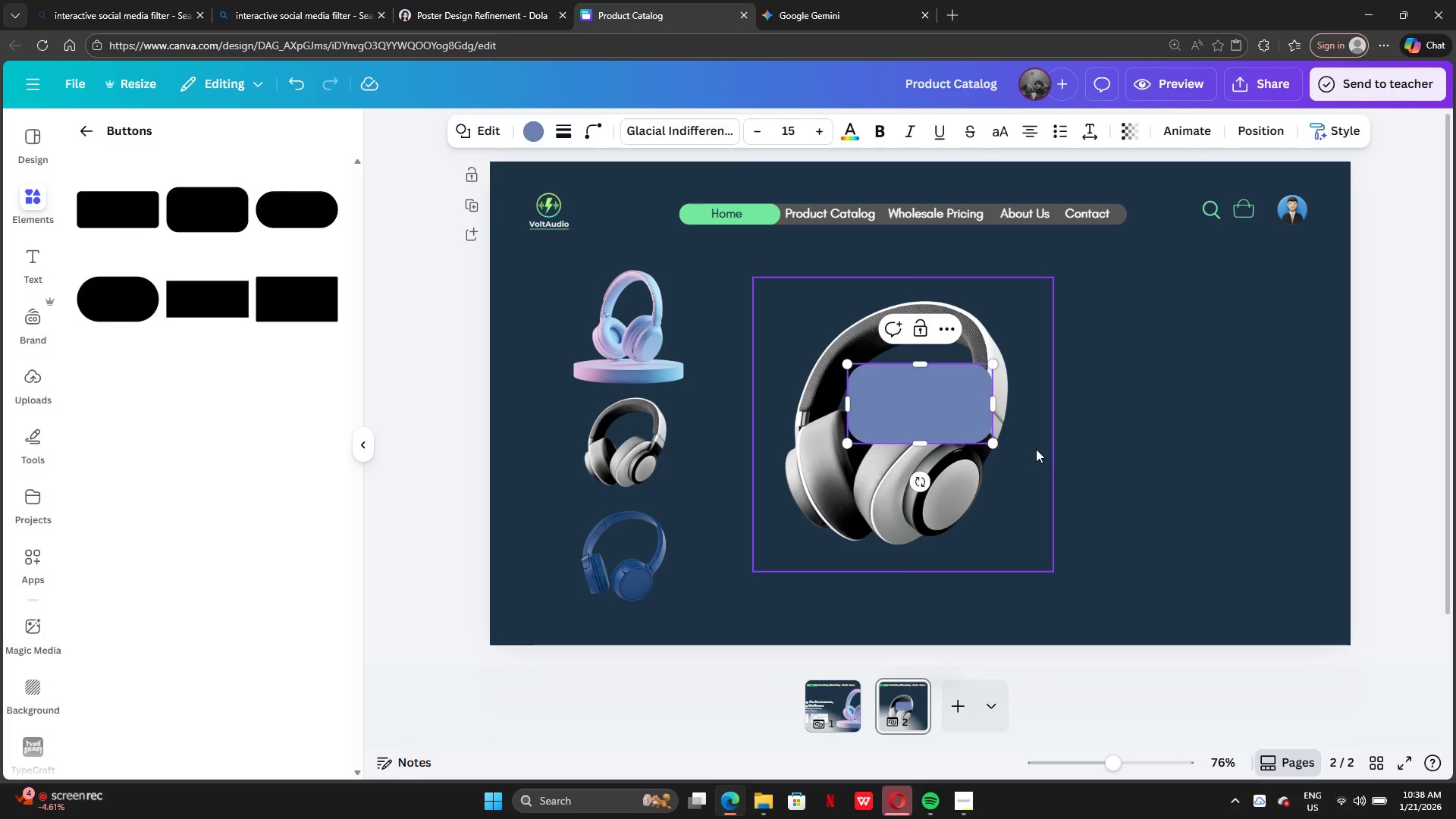 
left_click_drag(start_coordinate=[945, 412], to_coordinate=[655, 454])
 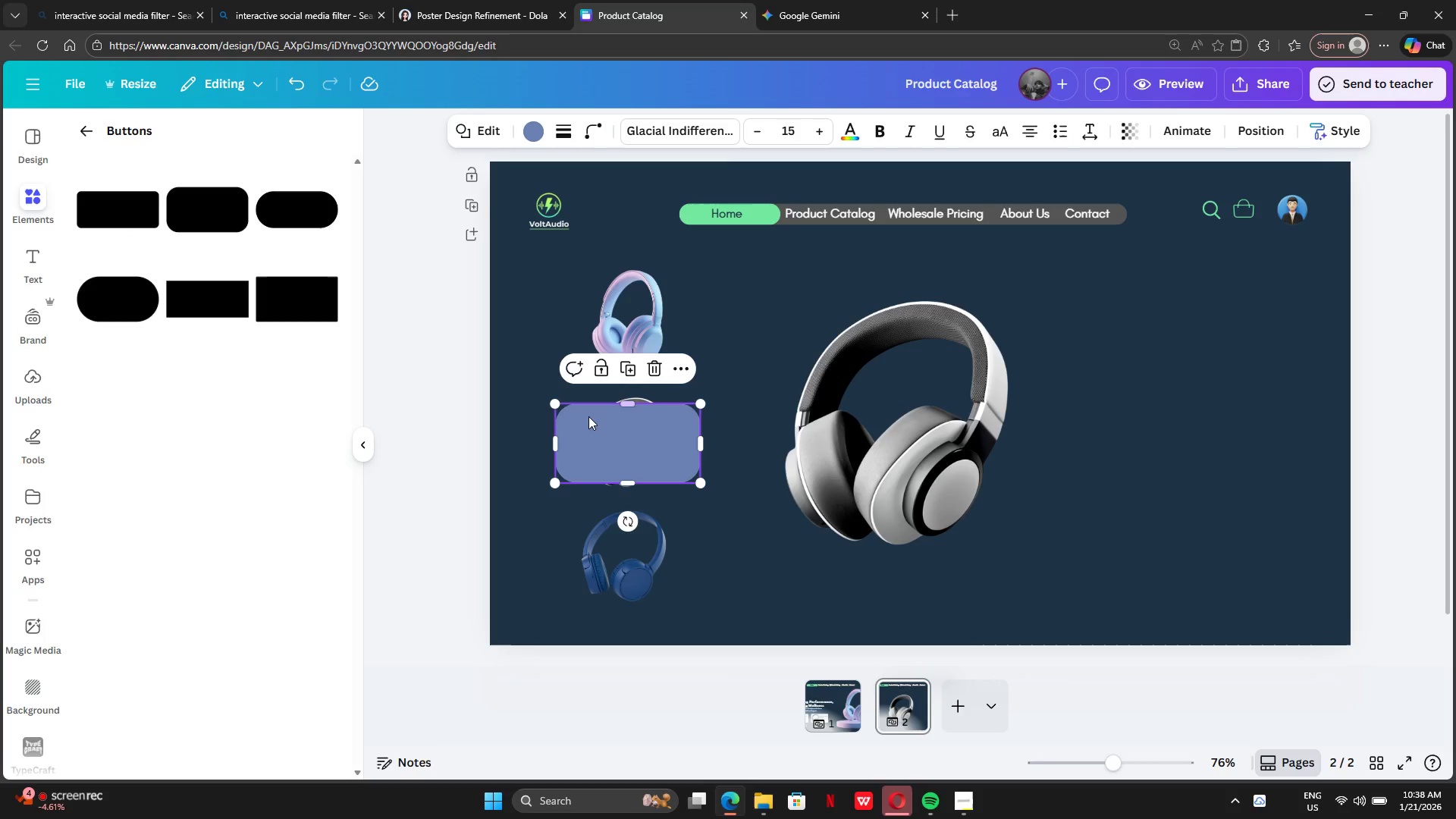 
left_click_drag(start_coordinate=[637, 403], to_coordinate=[638, 388])
 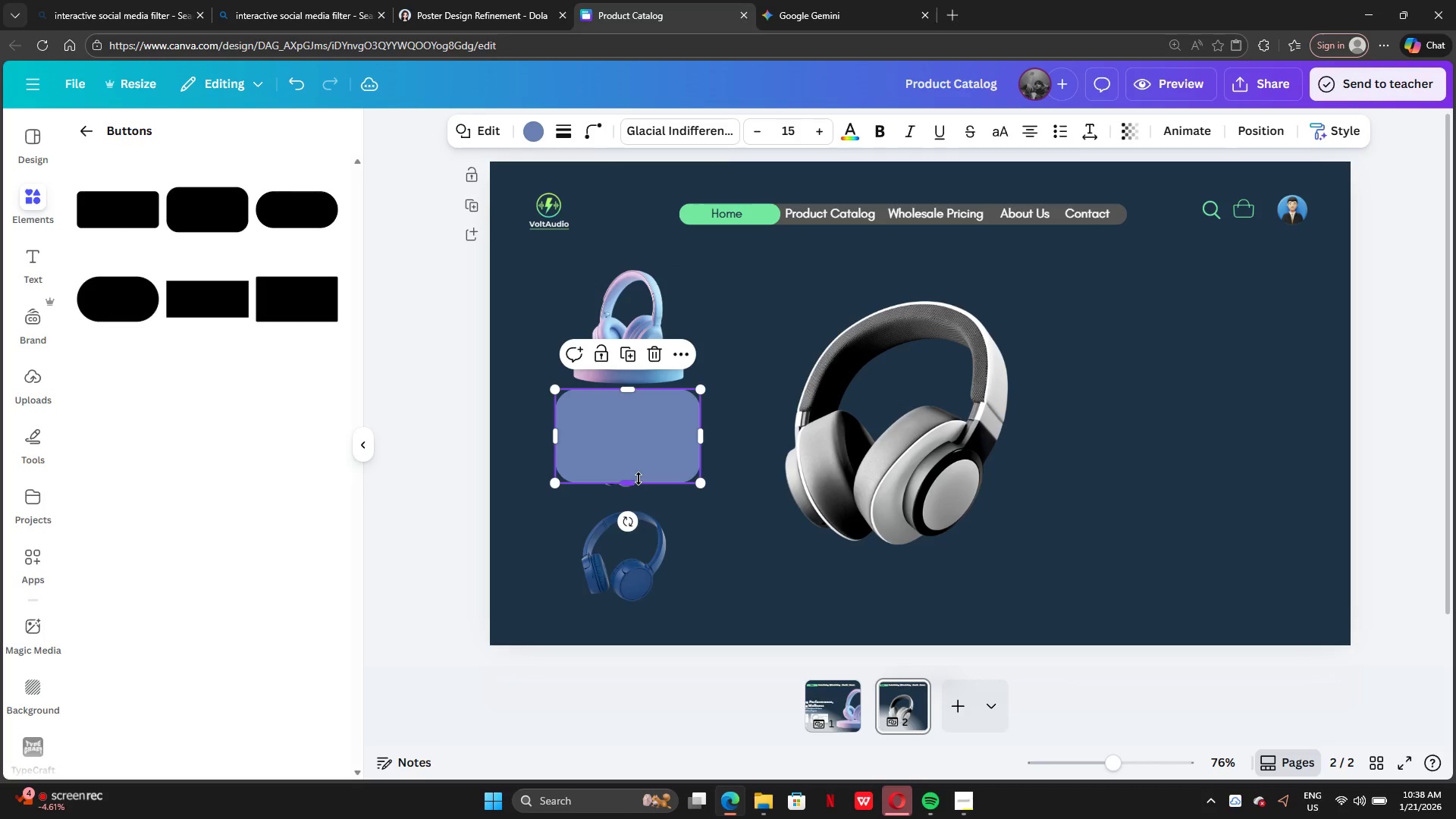 
left_click_drag(start_coordinate=[638, 479], to_coordinate=[639, 496])
 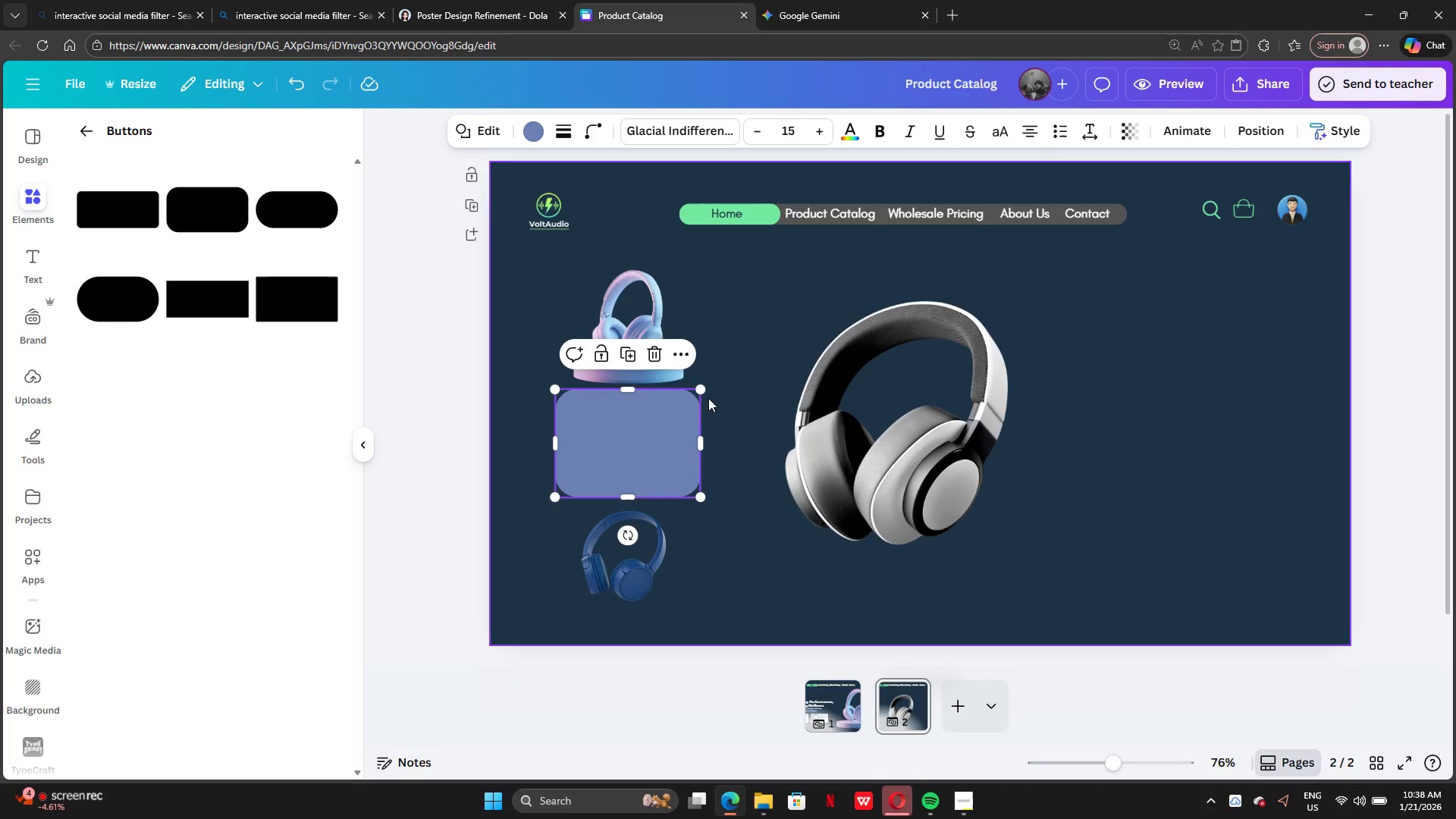 
left_click([676, 358])
 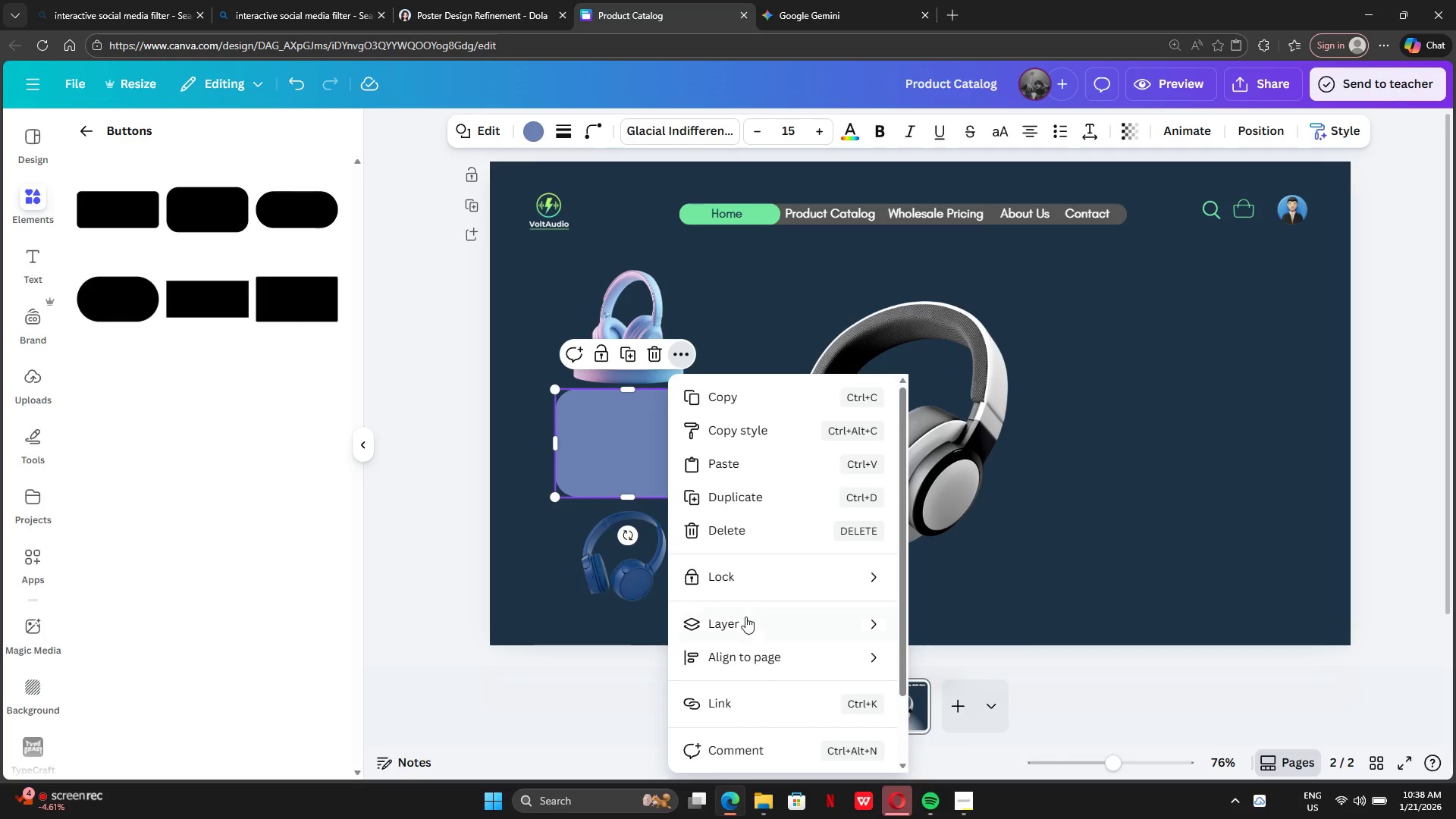 
left_click([731, 623])
 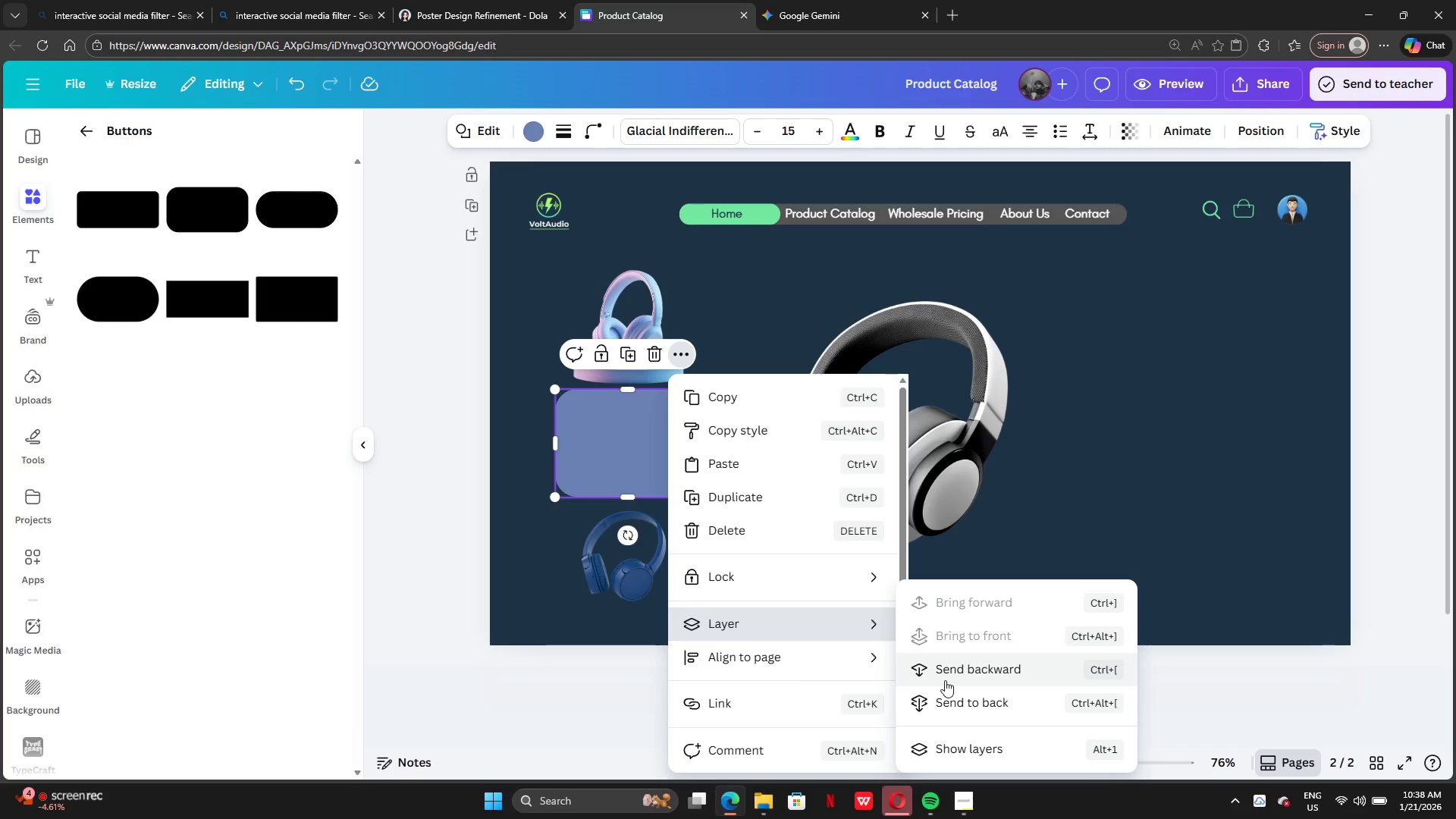 
left_click([945, 673])
 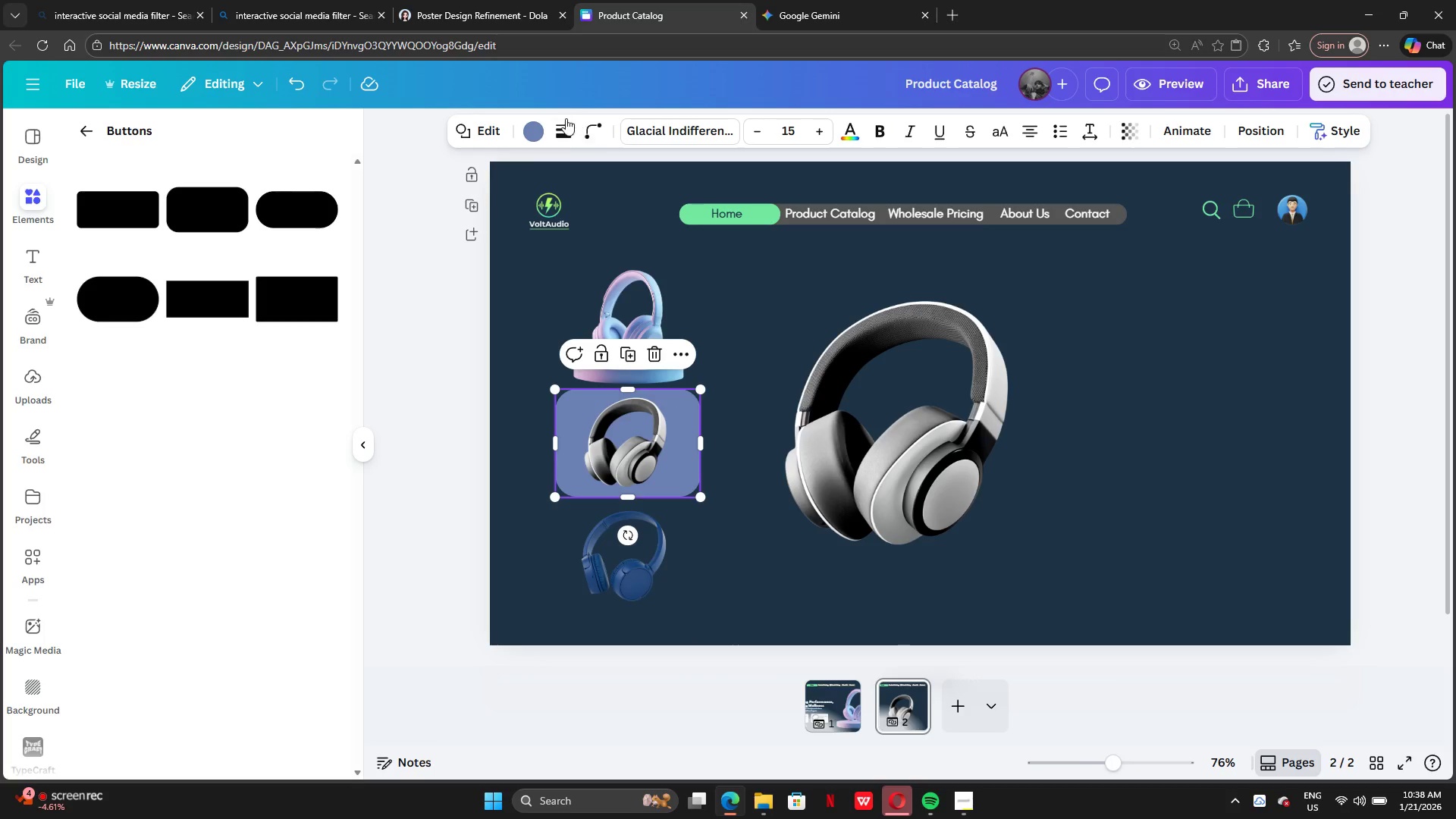 
left_click([528, 133])
 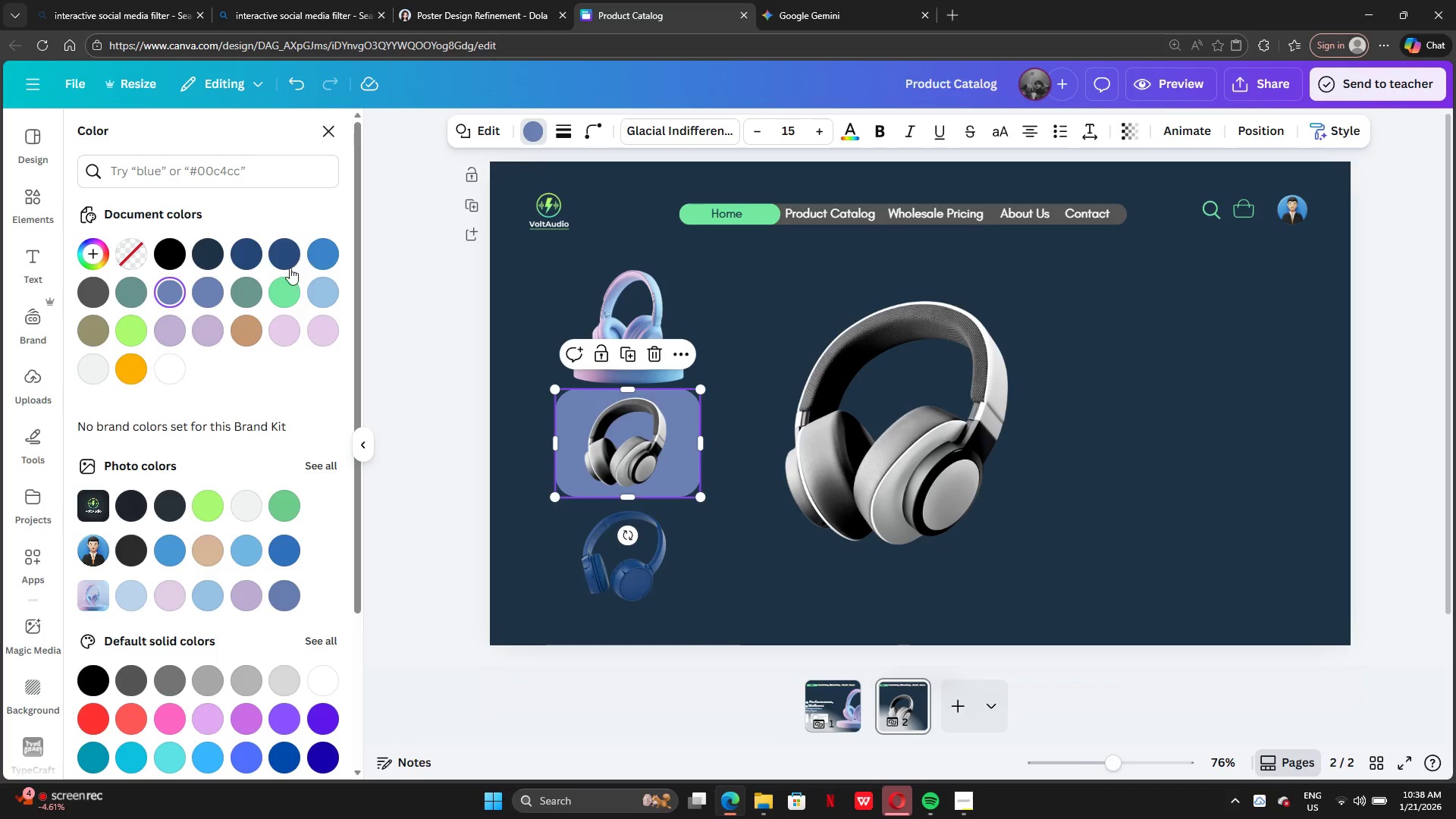 
left_click([276, 296])
 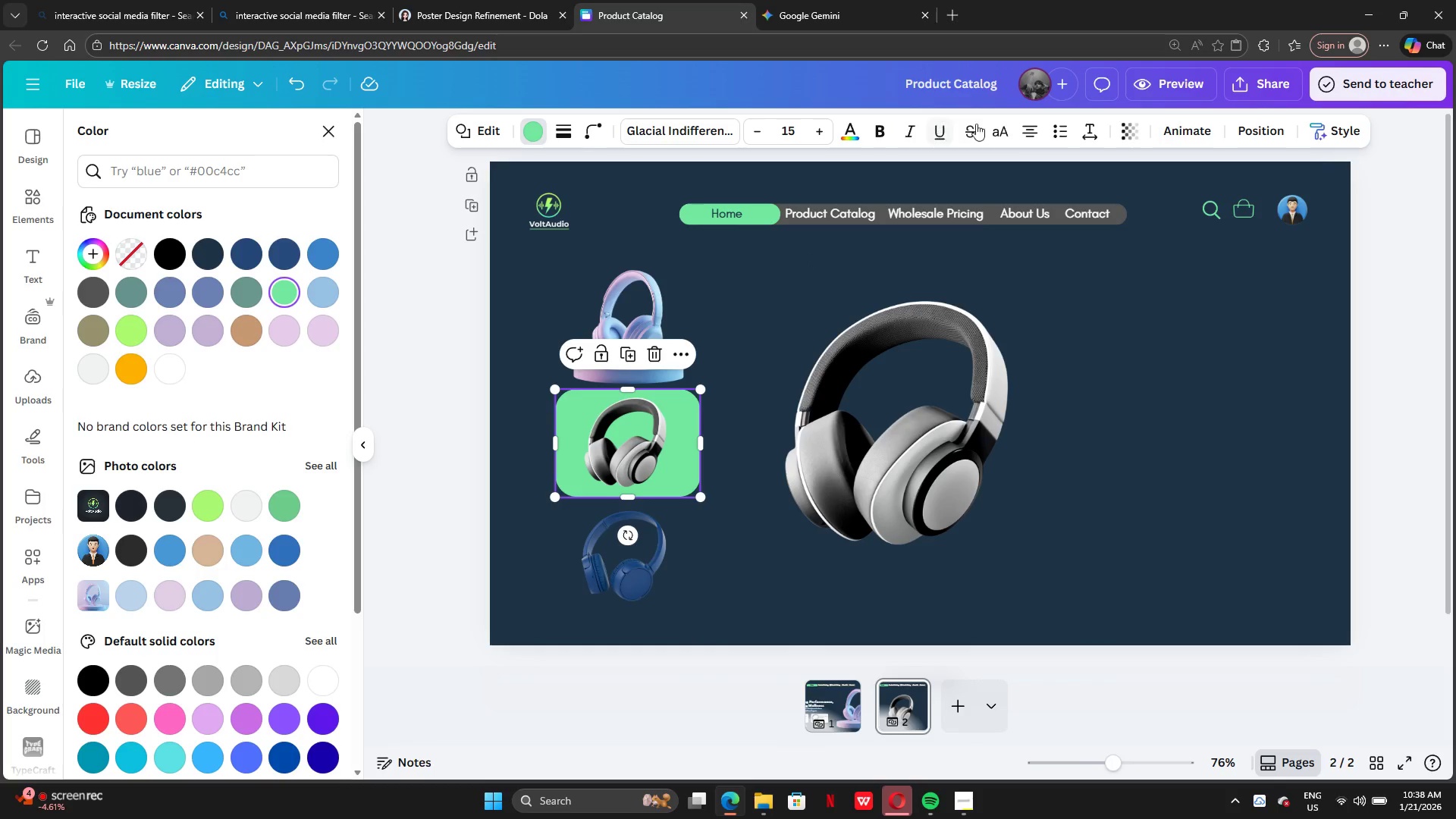 
left_click([1125, 133])
 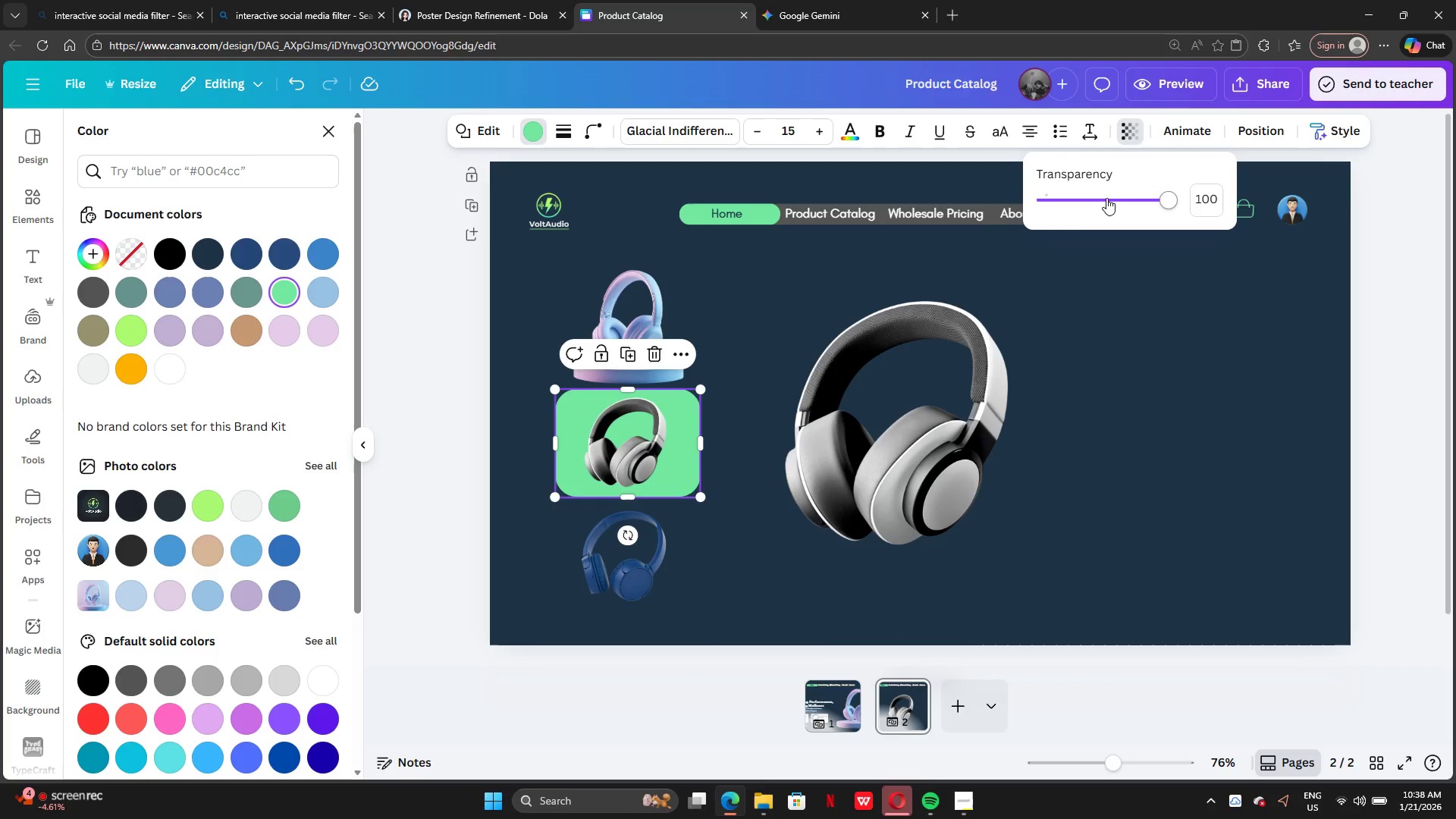 
left_click_drag(start_coordinate=[1106, 198], to_coordinate=[1097, 201])
 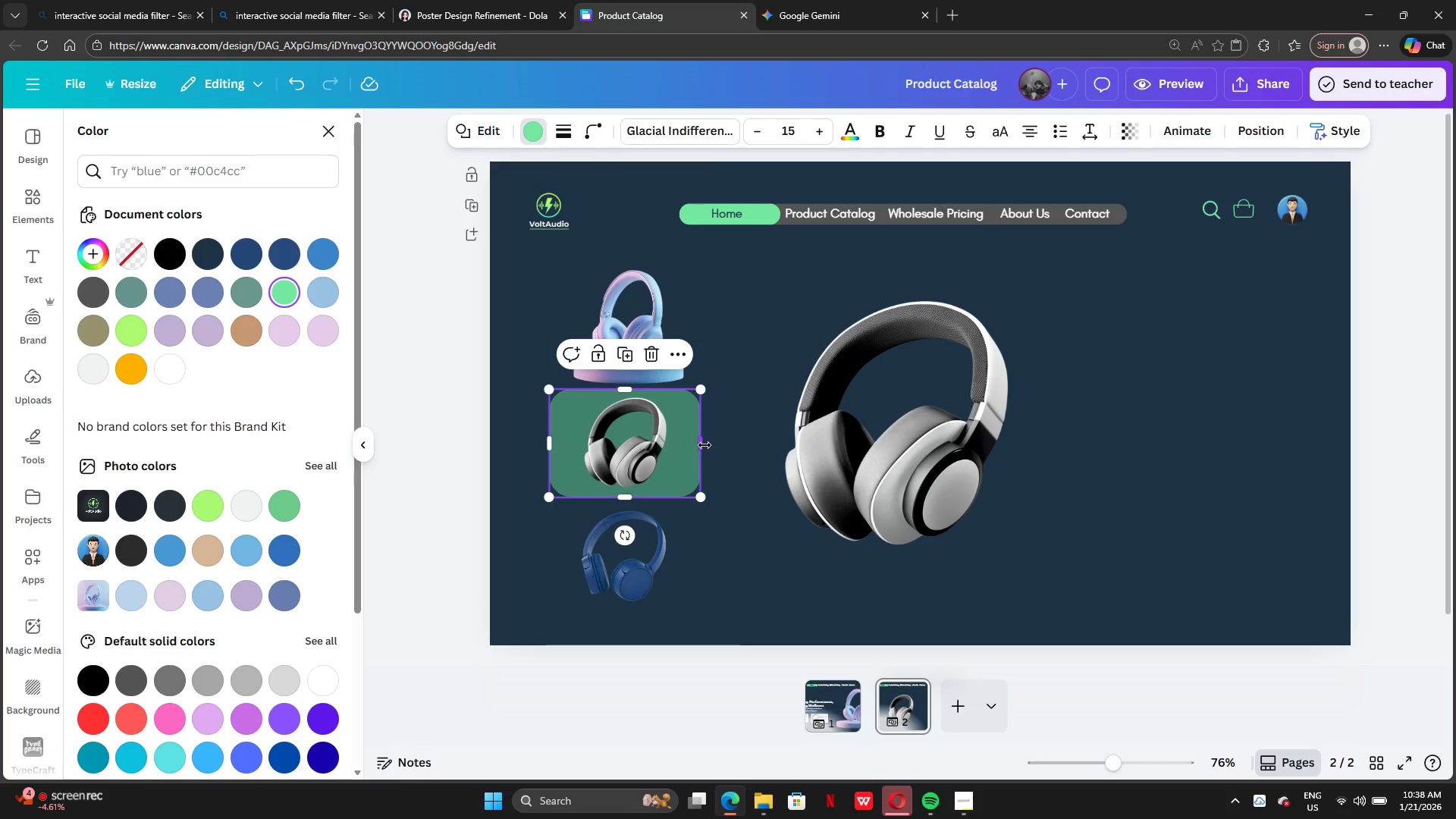 
wait(10.24)
 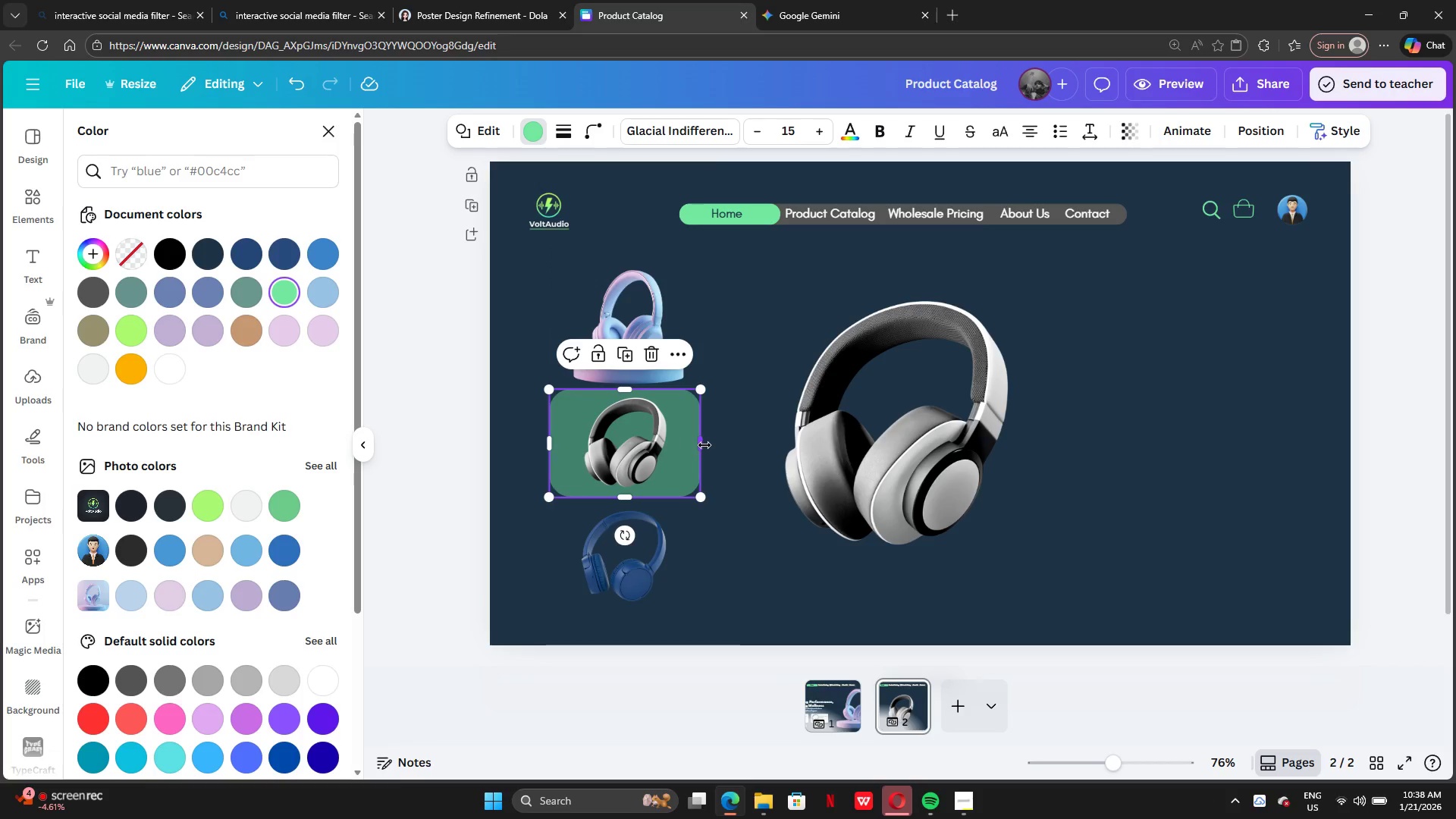 
left_click_drag(start_coordinate=[641, 332], to_coordinate=[635, 331])
 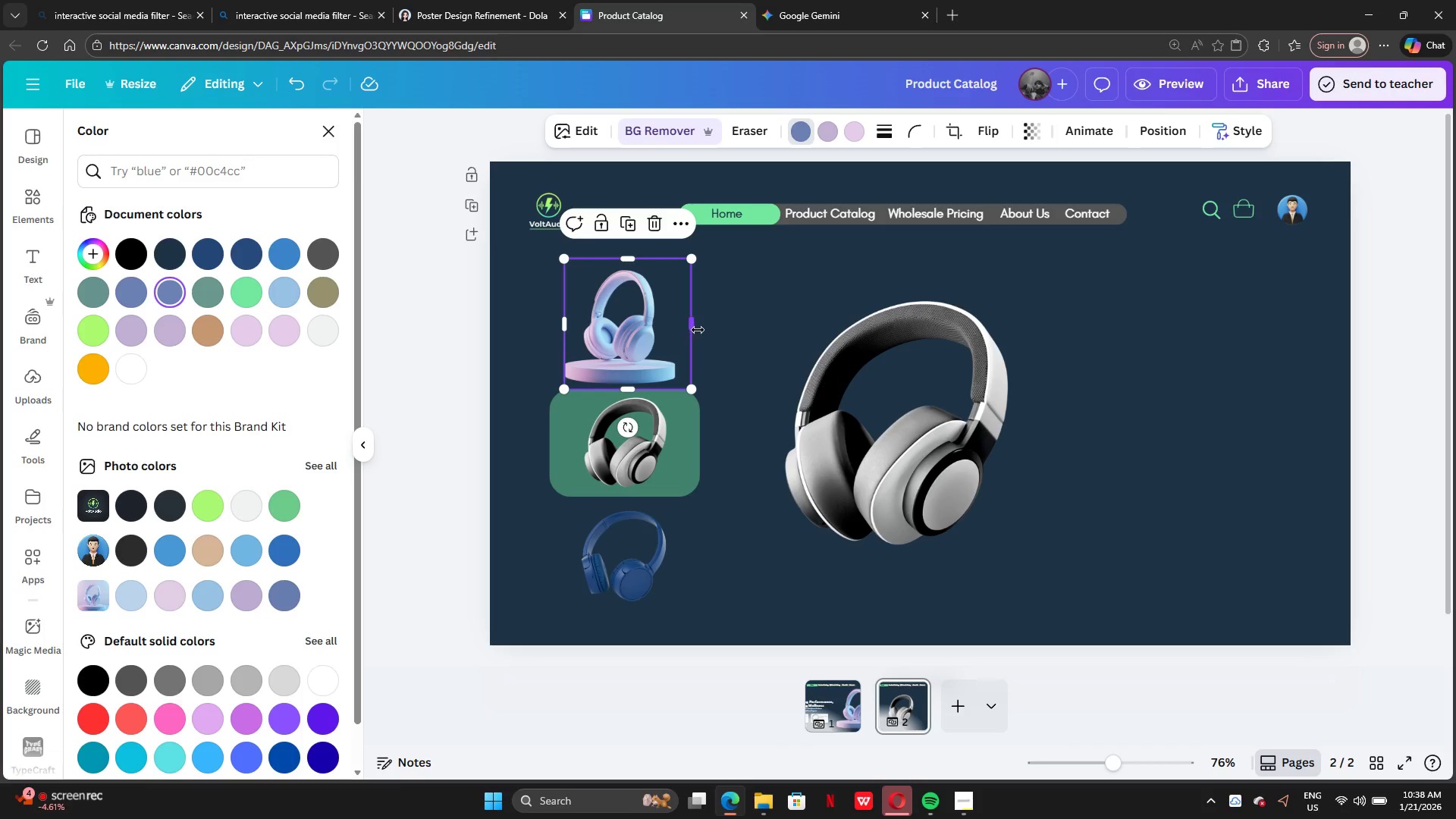 
left_click_drag(start_coordinate=[698, 329], to_coordinate=[686, 326])
 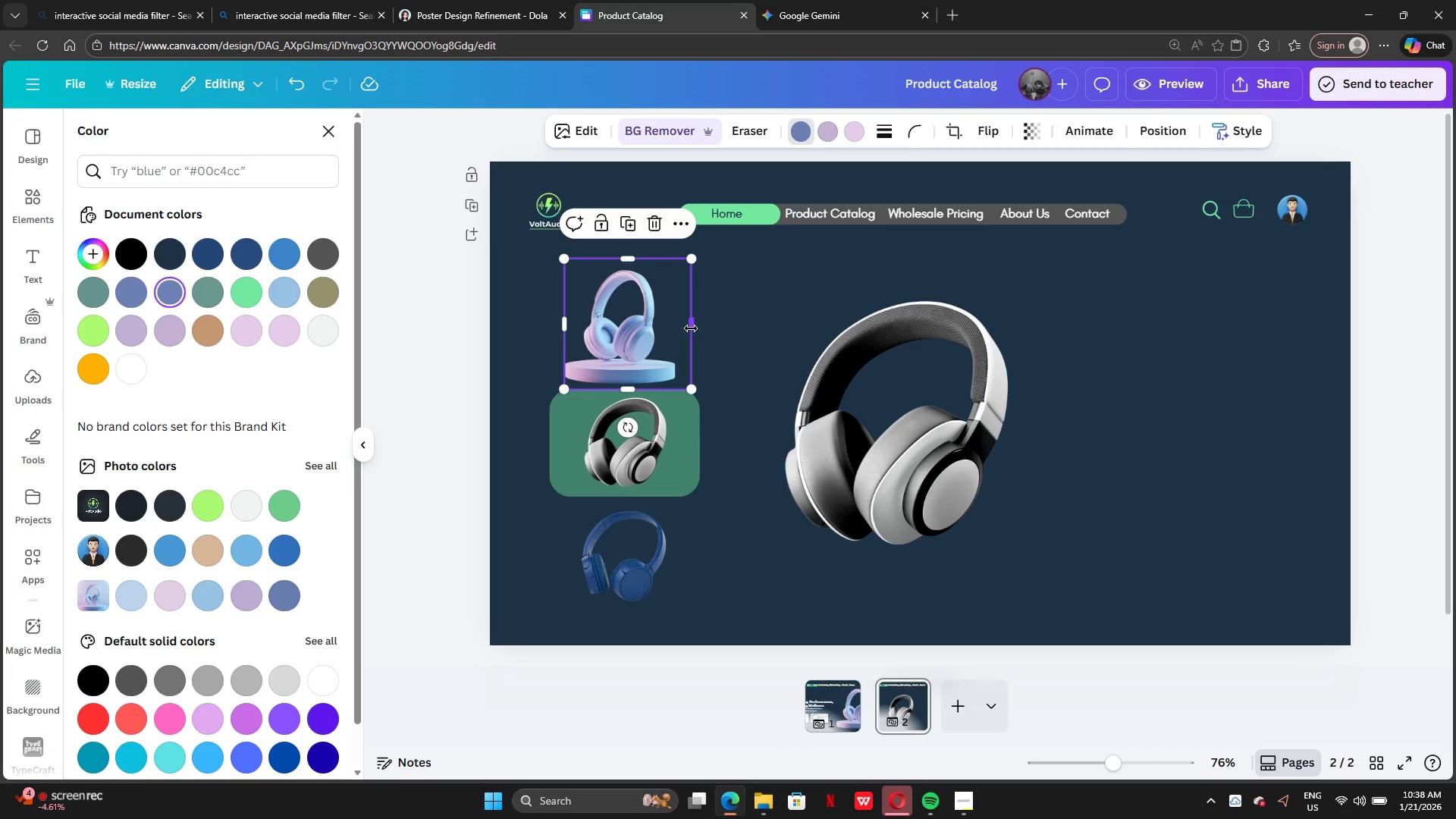 
left_click_drag(start_coordinate=[692, 328], to_coordinate=[686, 324])
 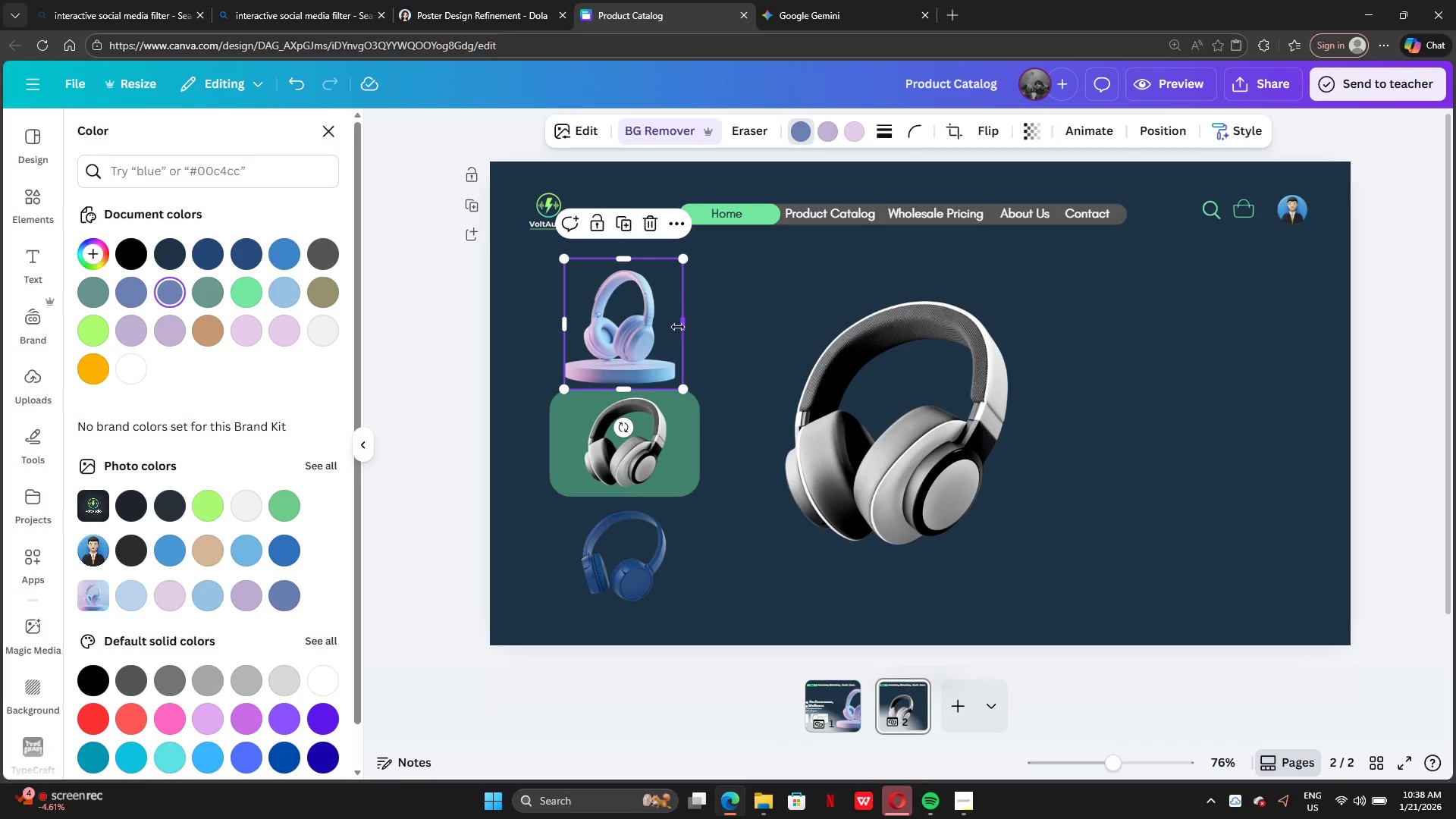 
left_click_drag(start_coordinate=[654, 328], to_coordinate=[658, 324])
 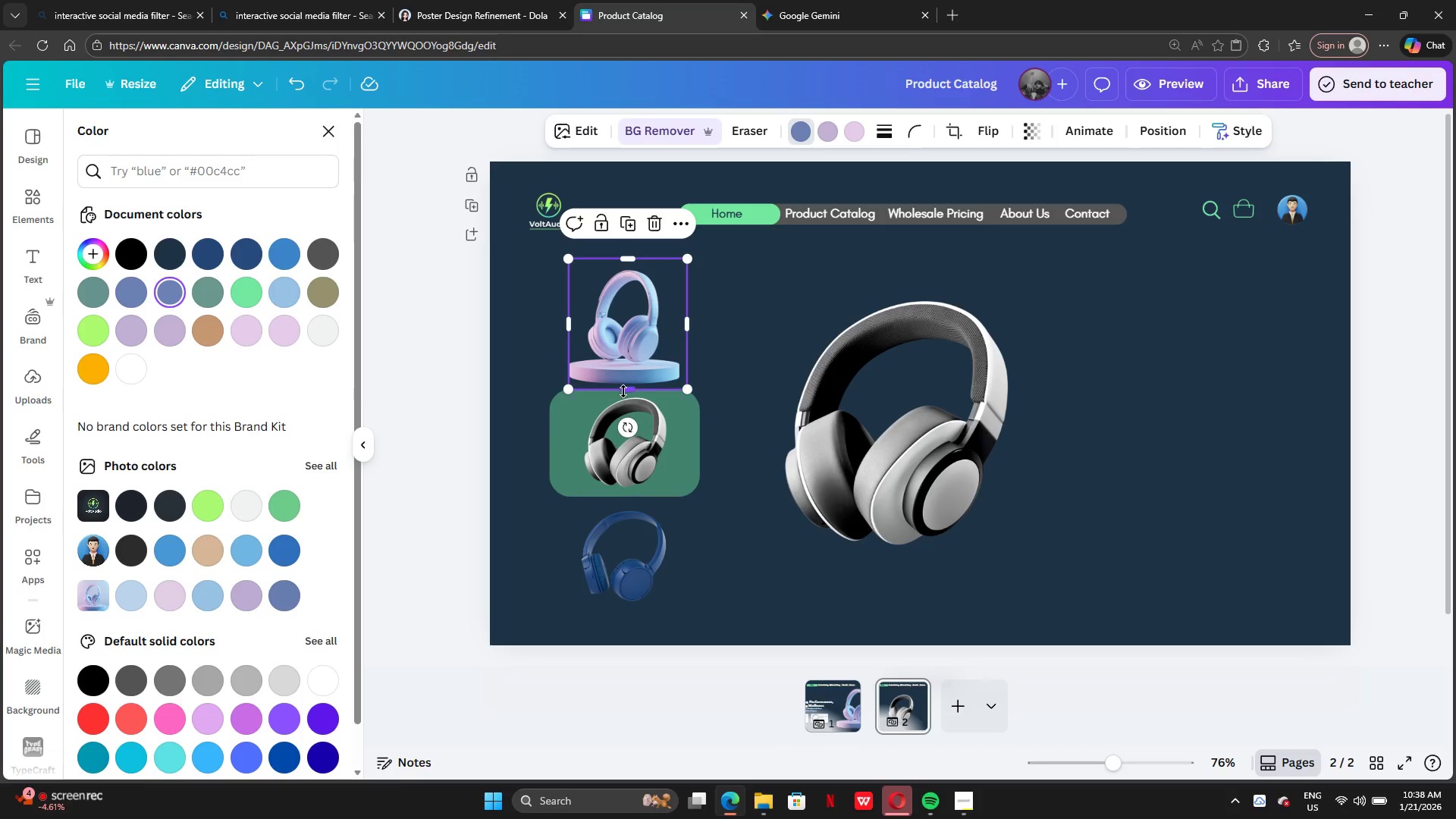 
left_click_drag(start_coordinate=[623, 391], to_coordinate=[623, 362])
 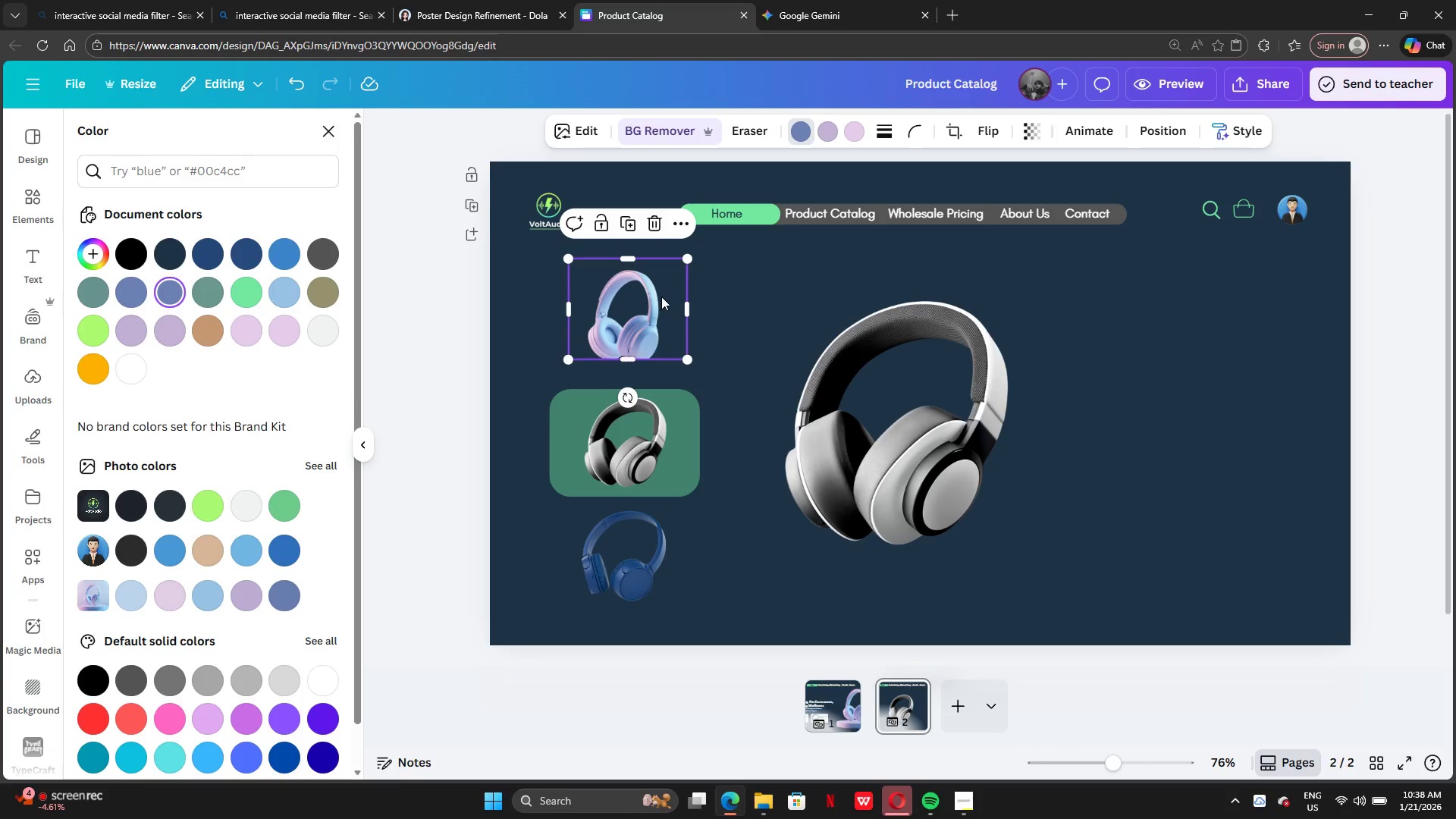 
left_click_drag(start_coordinate=[661, 297], to_coordinate=[662, 305])
 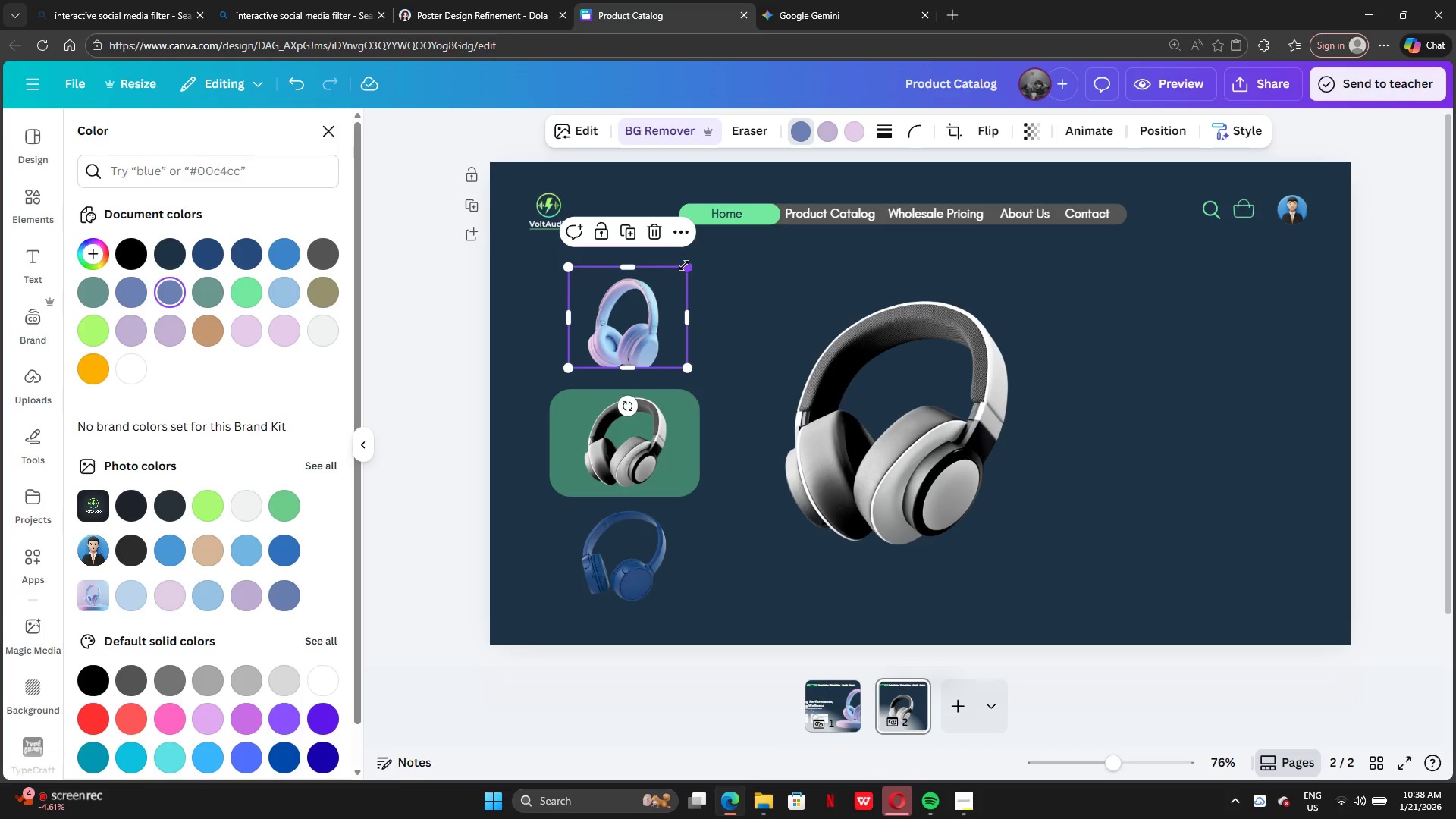 
left_click_drag(start_coordinate=[684, 266], to_coordinate=[702, 252])
 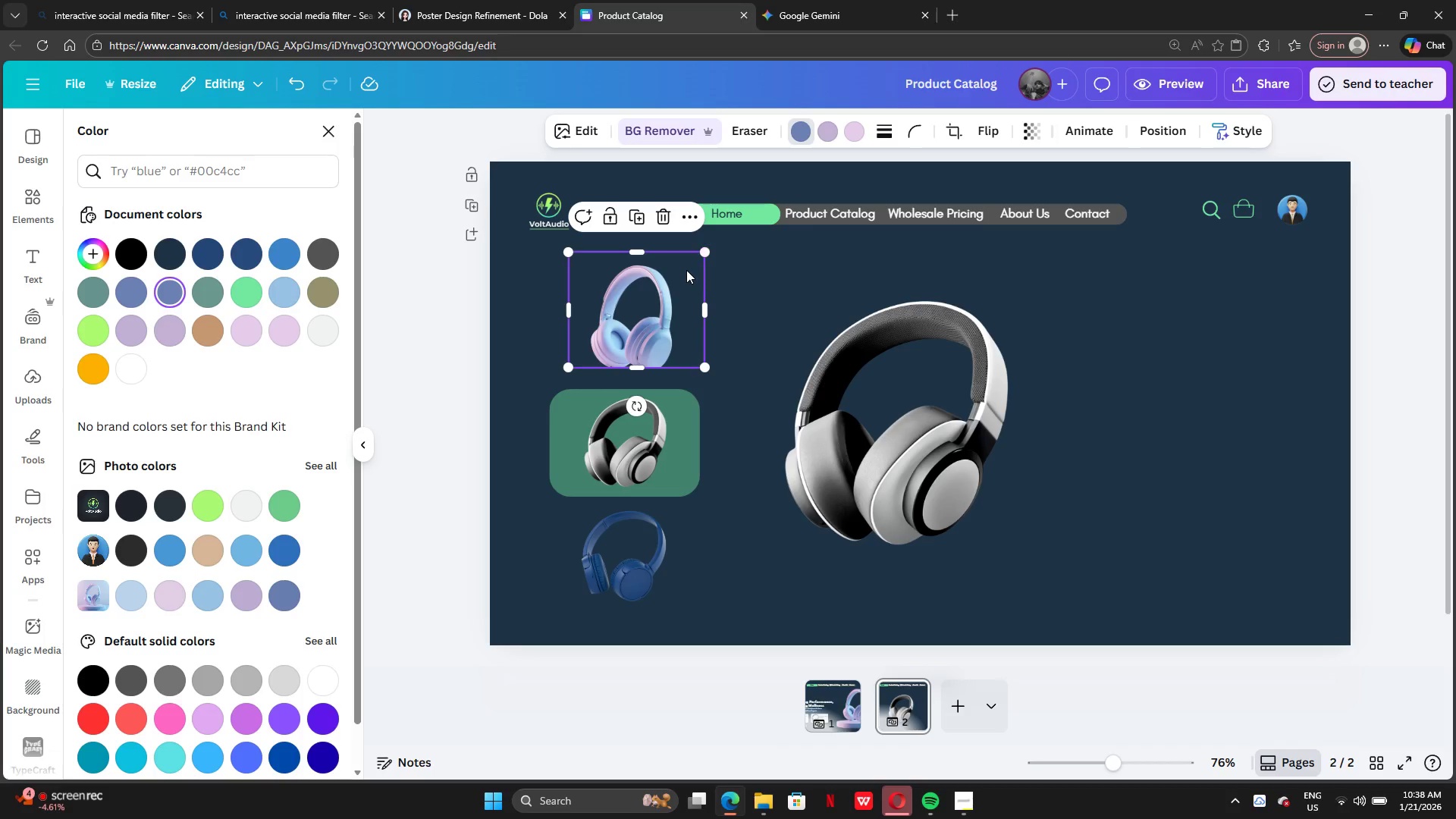 
left_click_drag(start_coordinate=[686, 270], to_coordinate=[676, 272])
 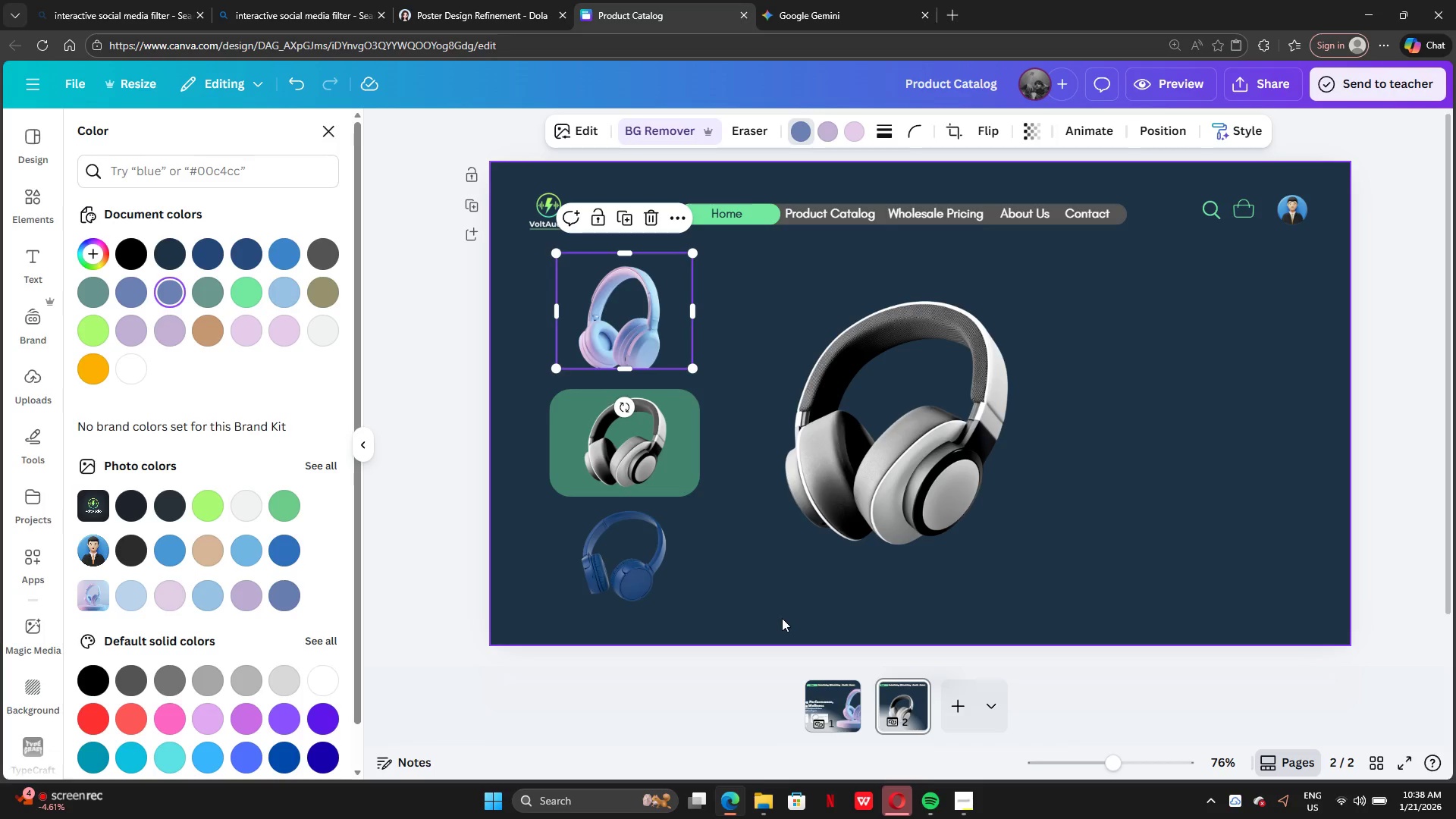 
left_click([783, 618])
 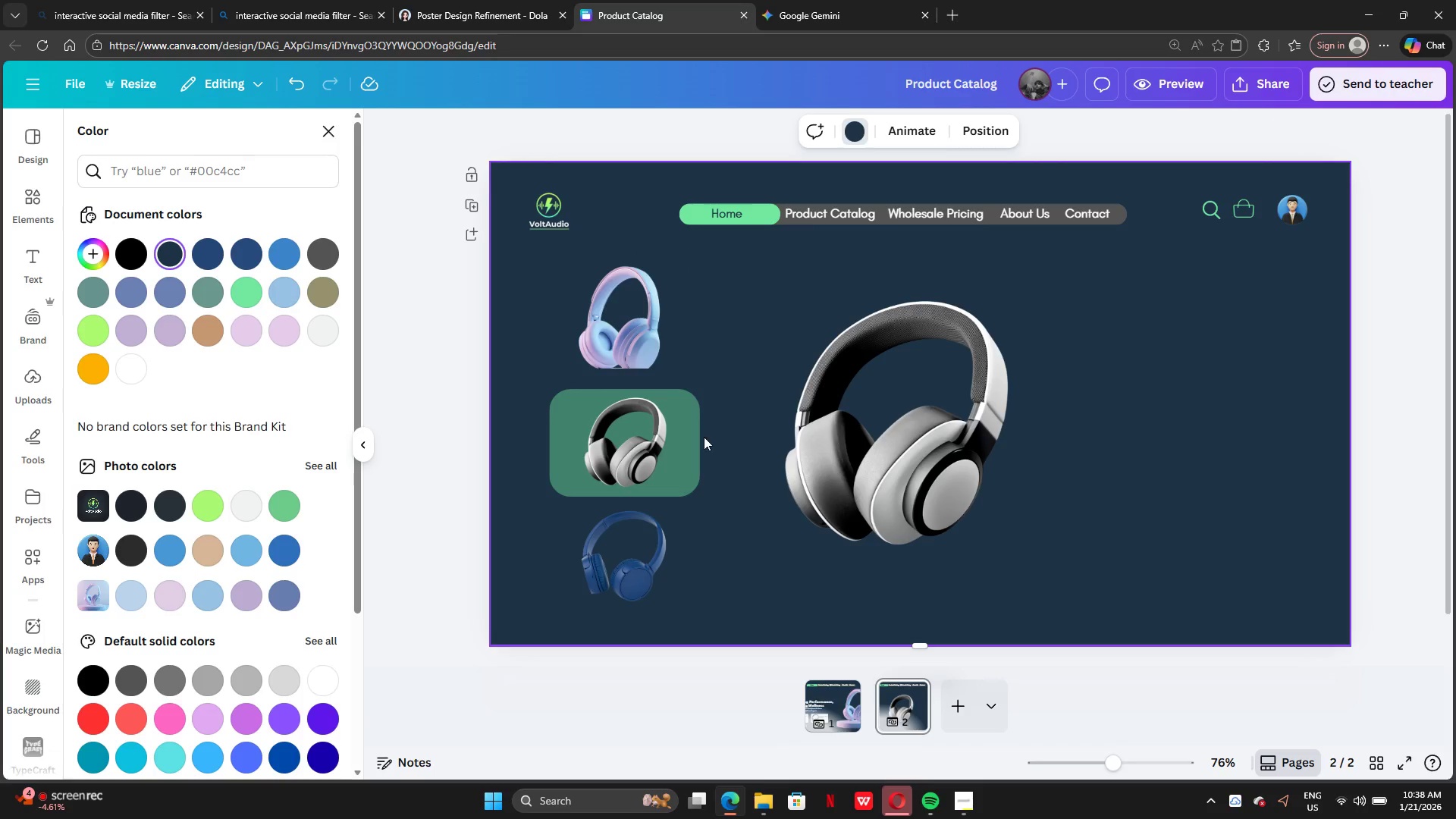 
mouse_move([637, 336])
 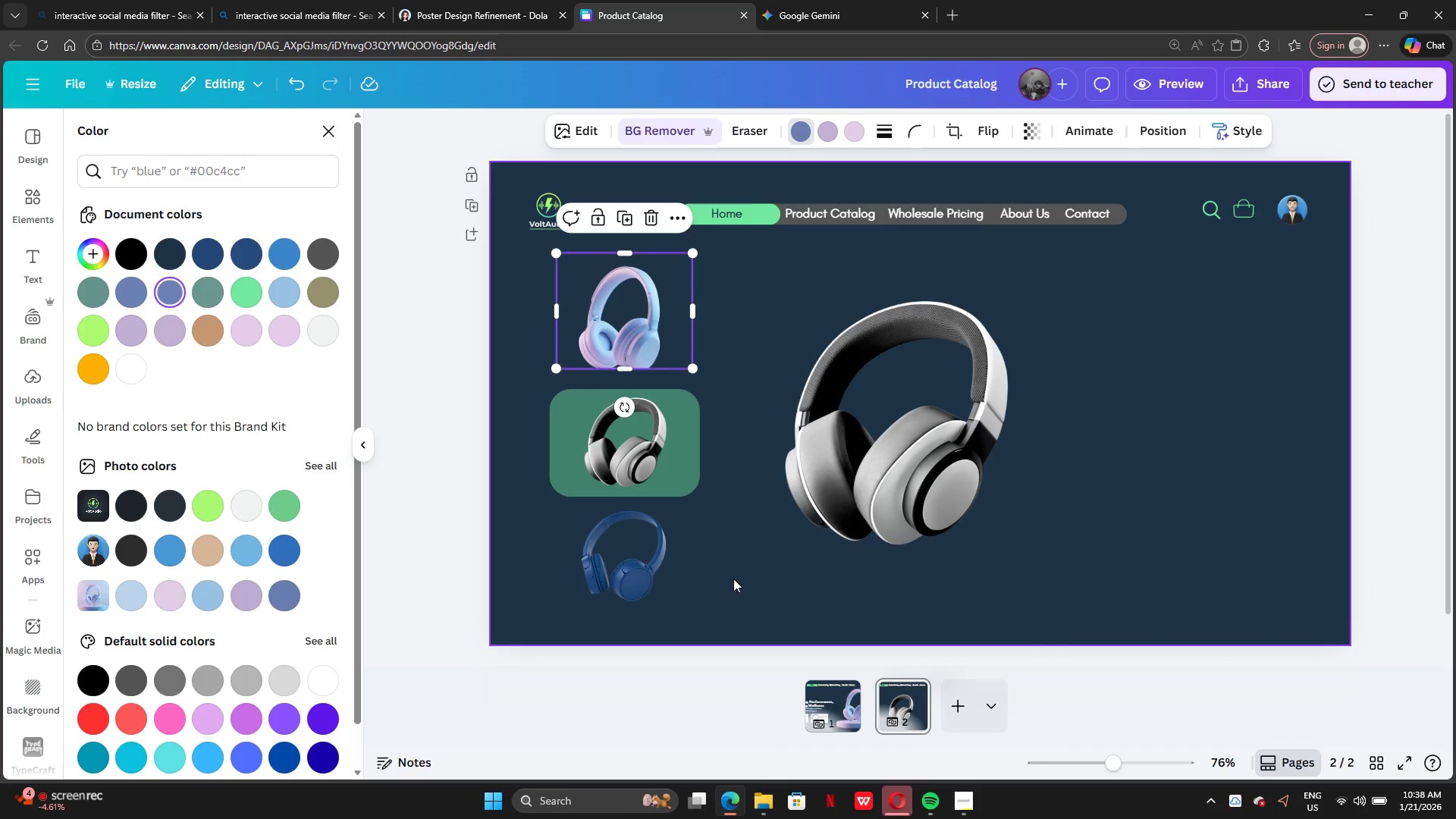 
left_click([733, 579])
 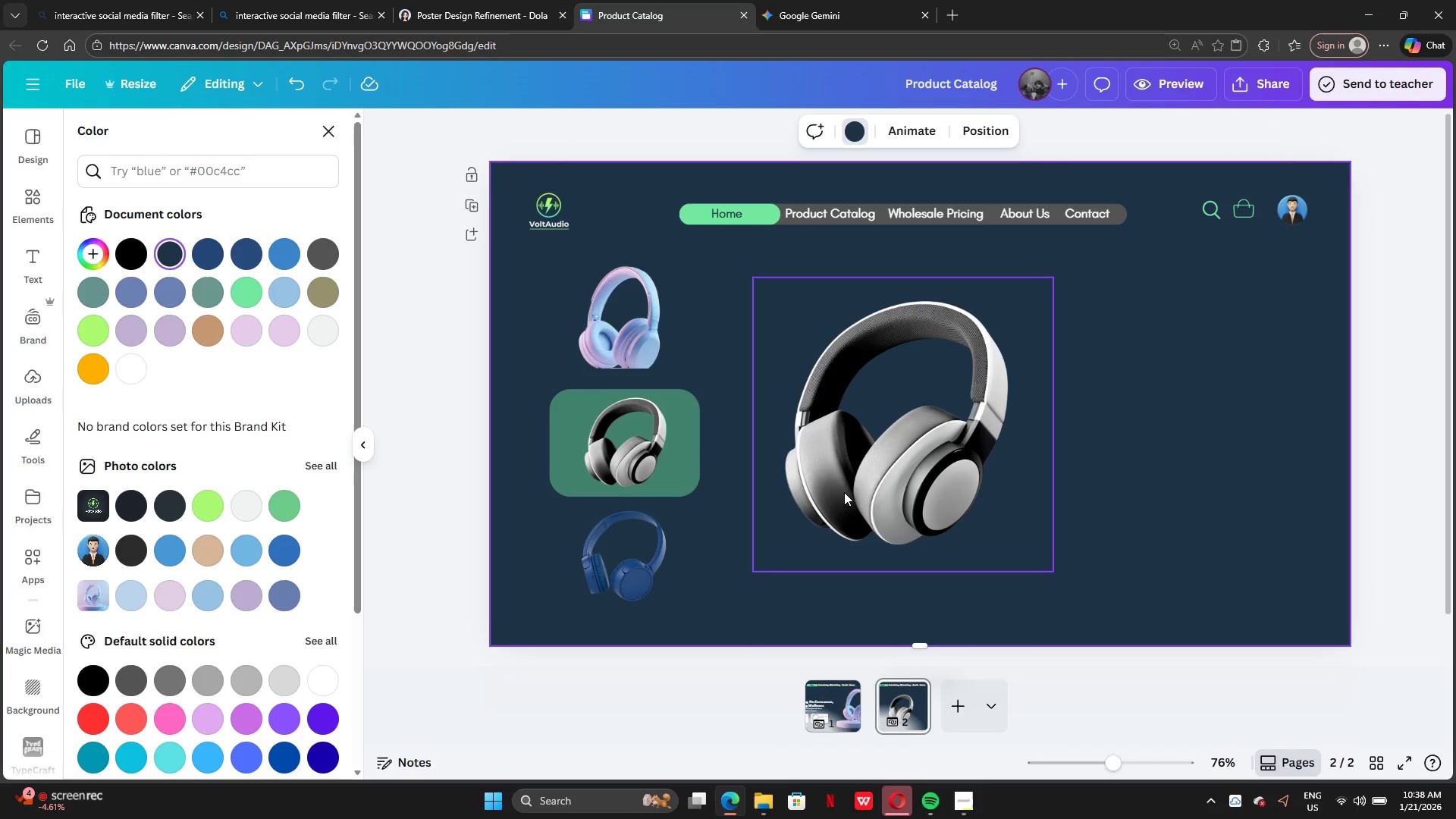 
left_click([893, 483])
 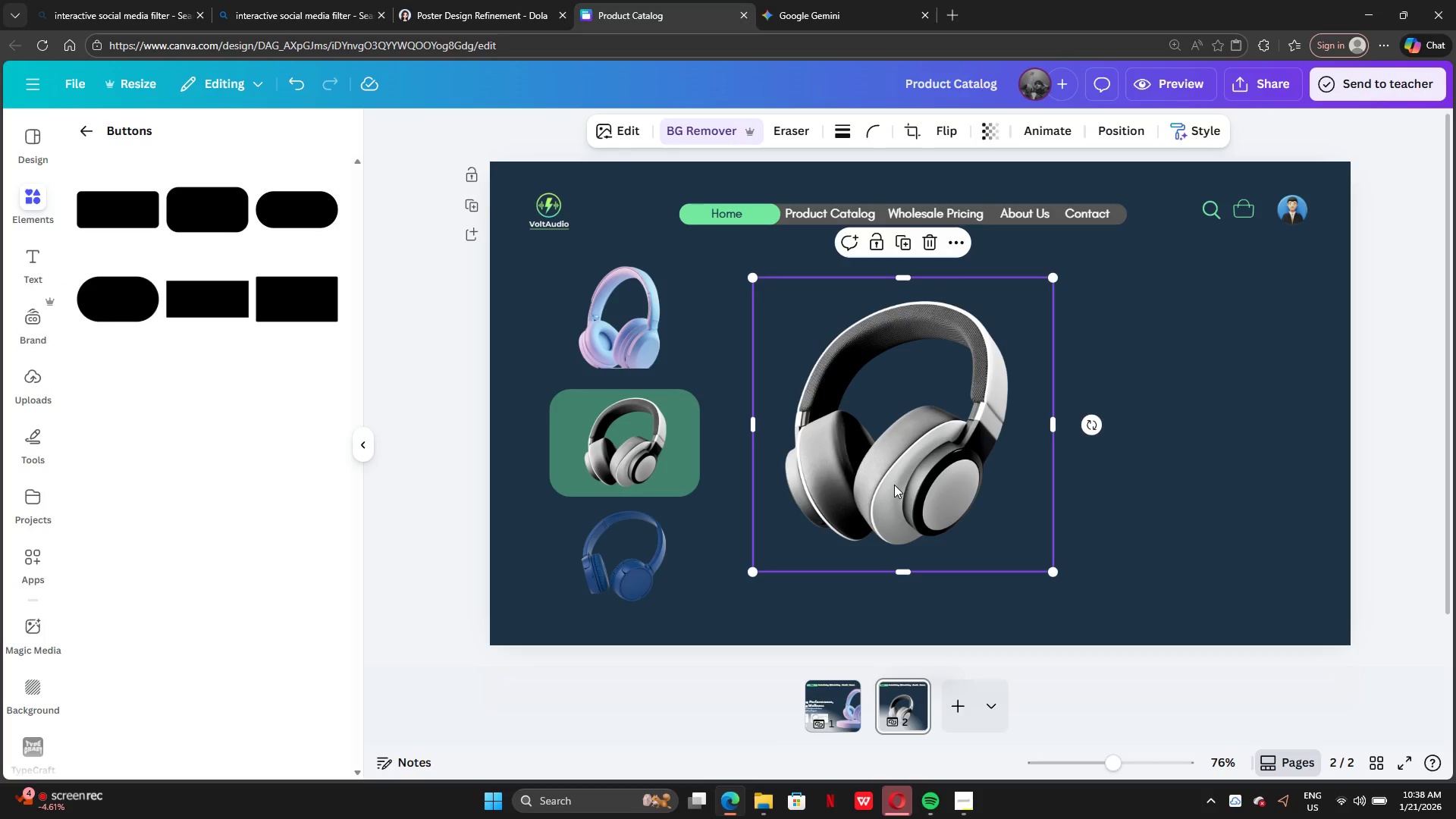 
left_click_drag(start_coordinate=[894, 485], to_coordinate=[878, 483])
 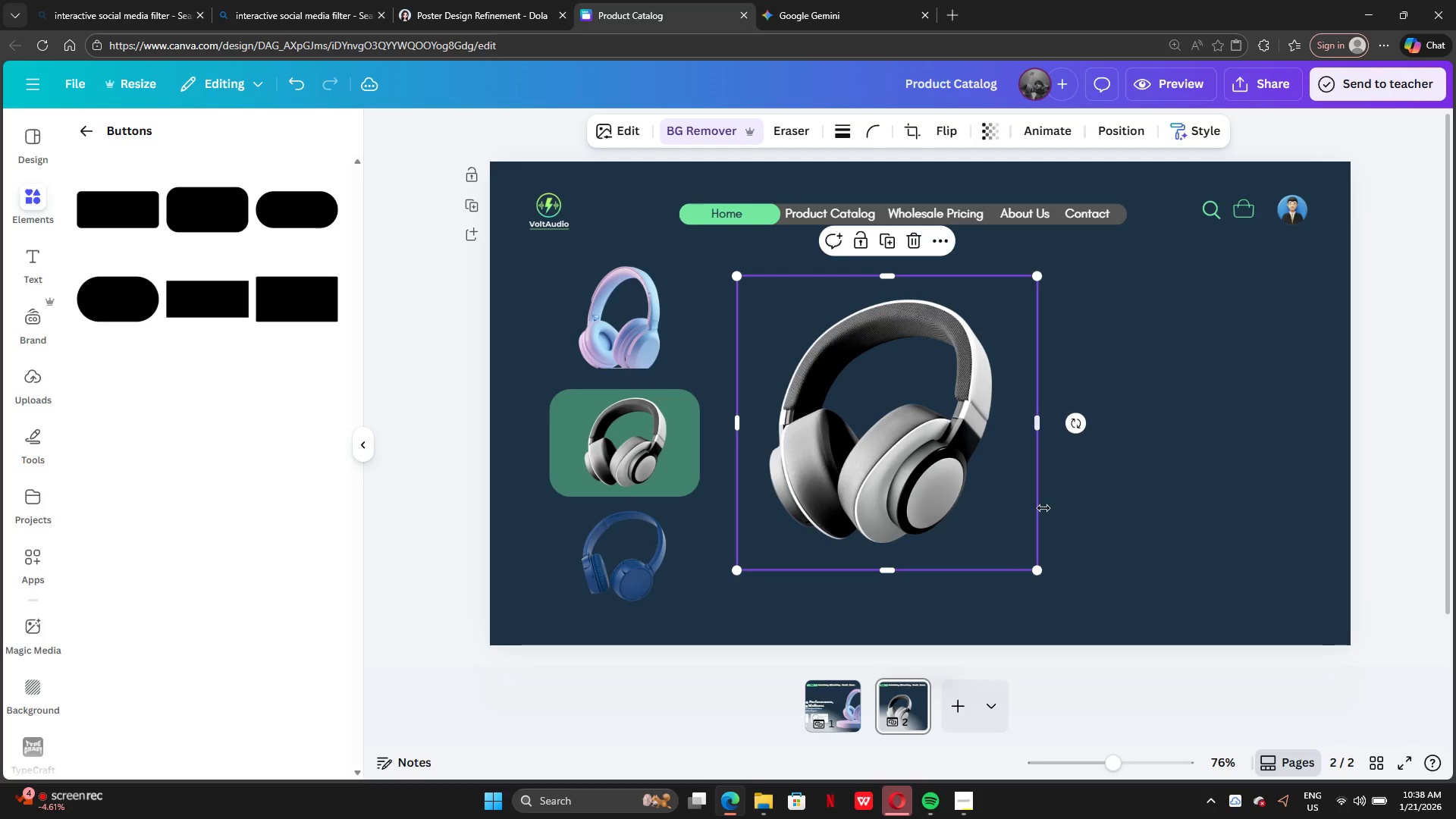 
left_click([1045, 509])
 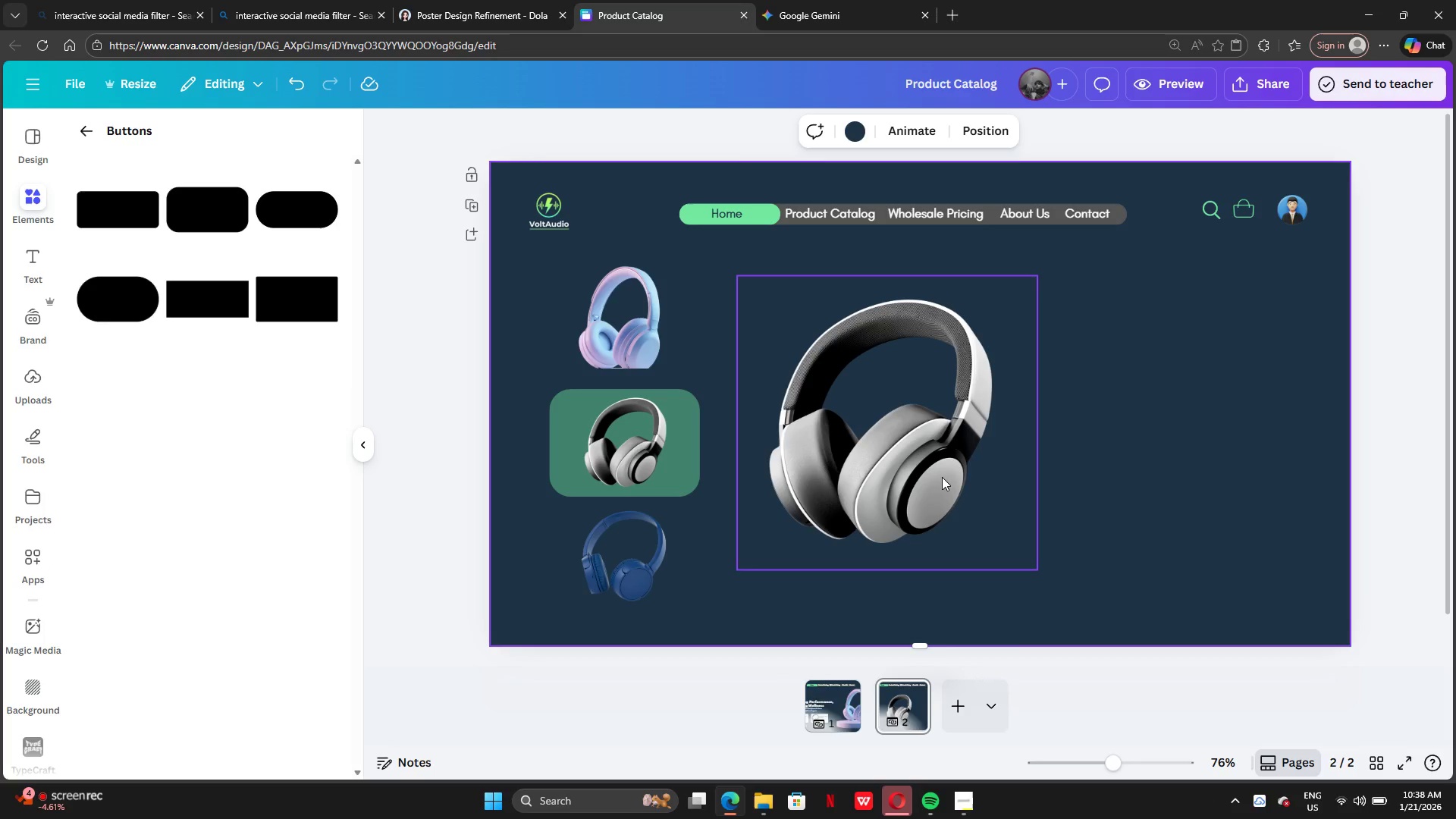 
left_click([942, 477])
 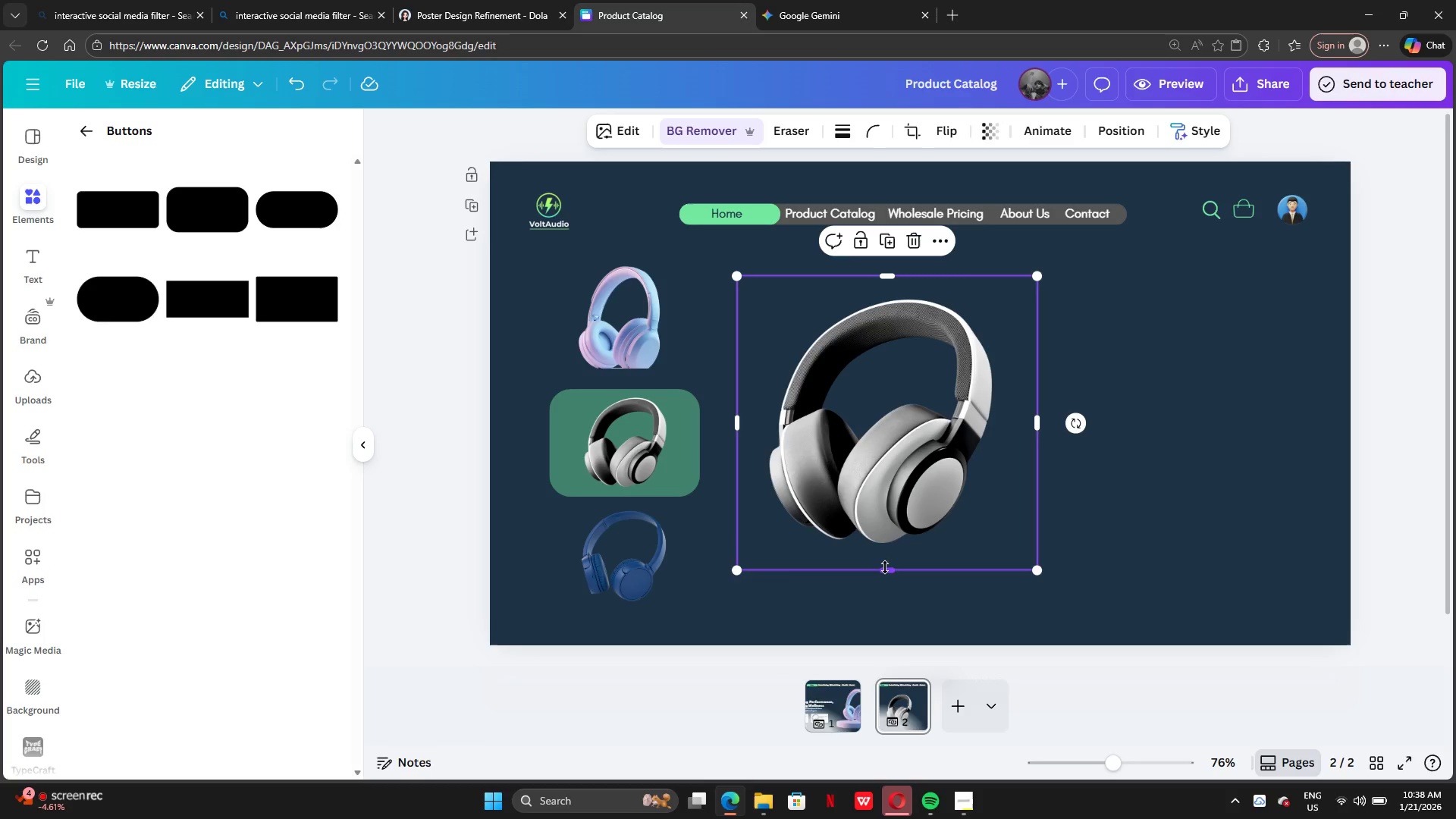 
left_click_drag(start_coordinate=[897, 573], to_coordinate=[894, 552])
 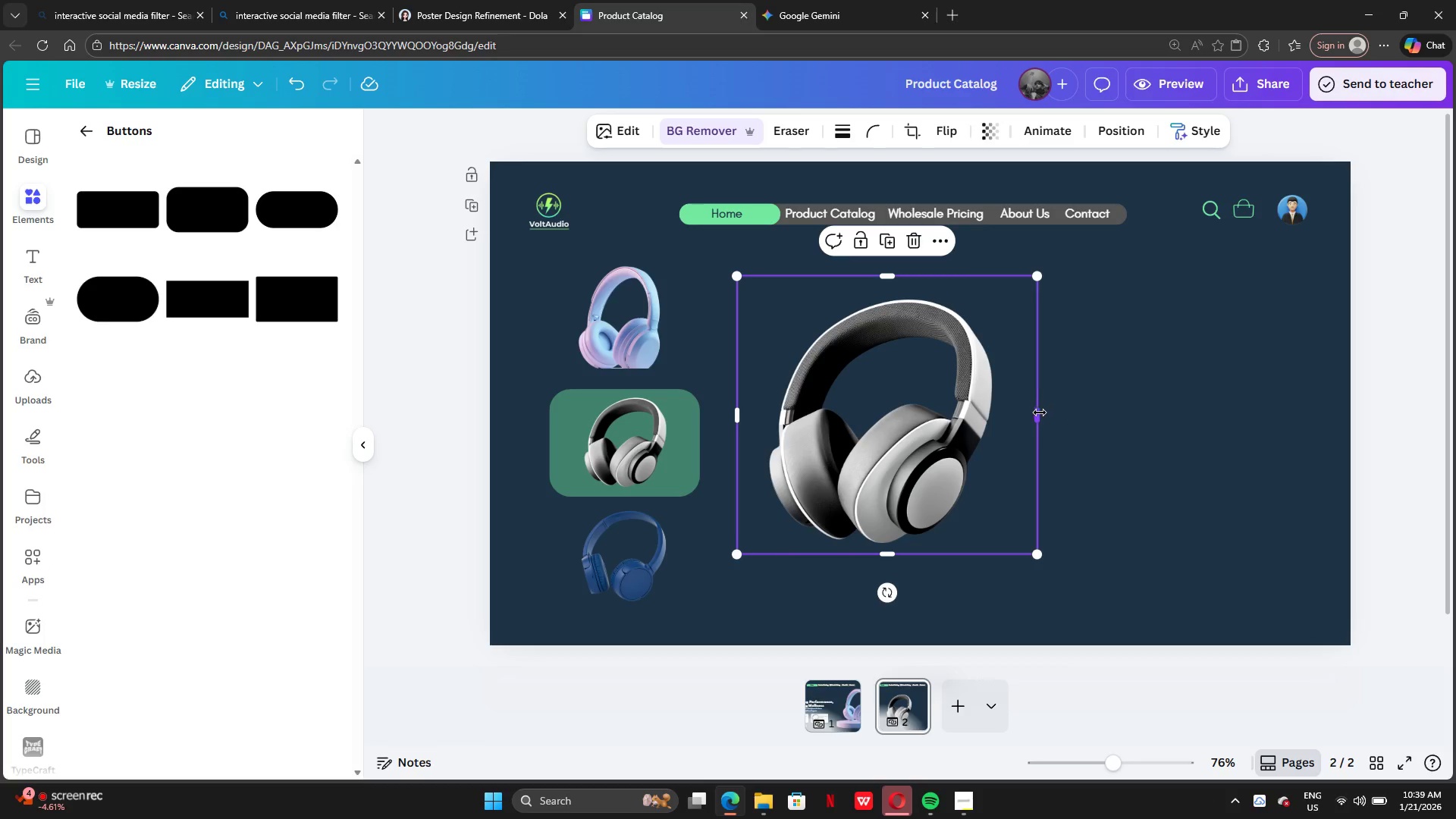 
left_click_drag(start_coordinate=[1040, 414], to_coordinate=[1025, 412])
 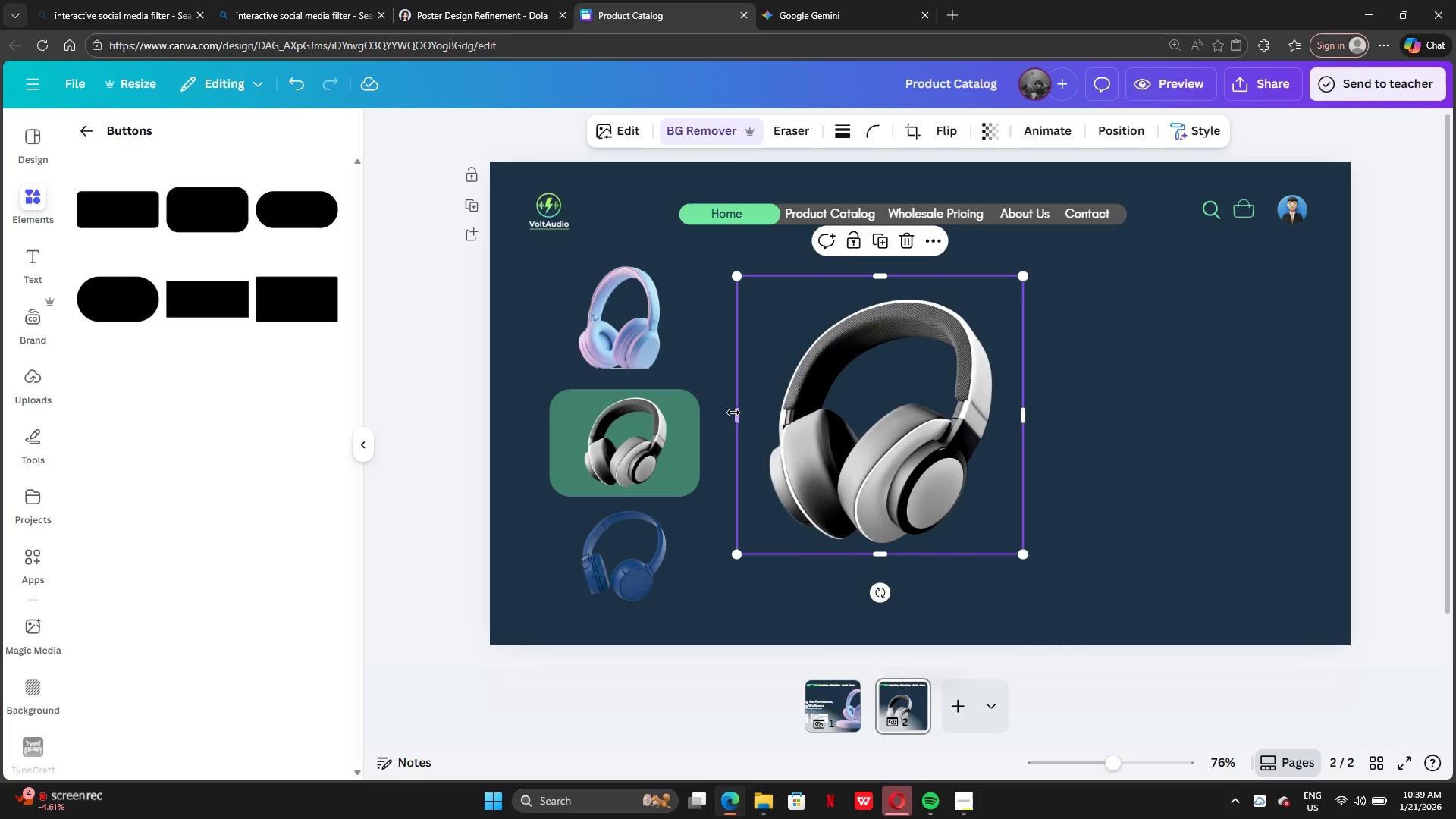 
left_click_drag(start_coordinate=[734, 412], to_coordinate=[748, 419])
 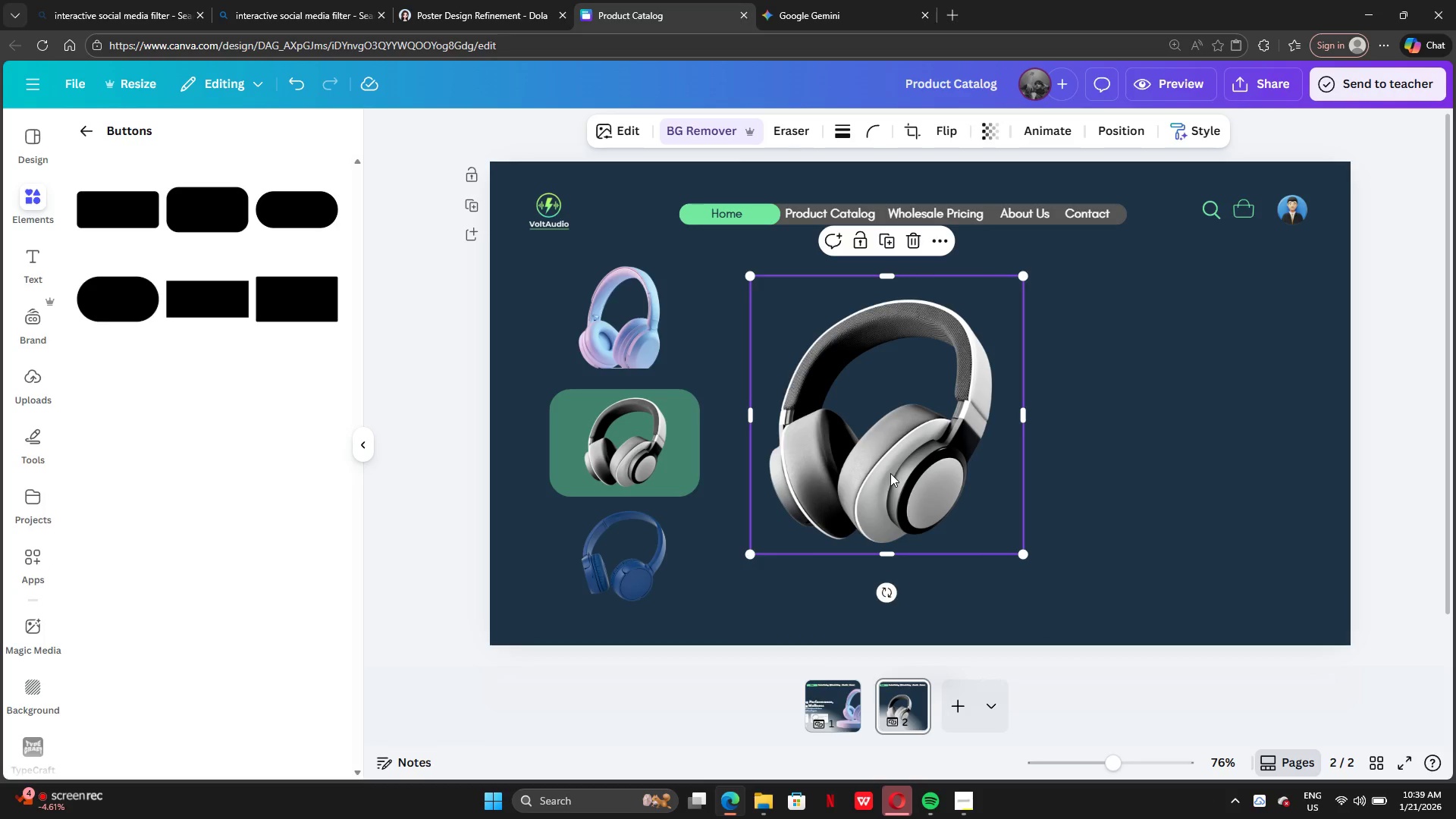 
left_click_drag(start_coordinate=[890, 473], to_coordinate=[862, 476])
 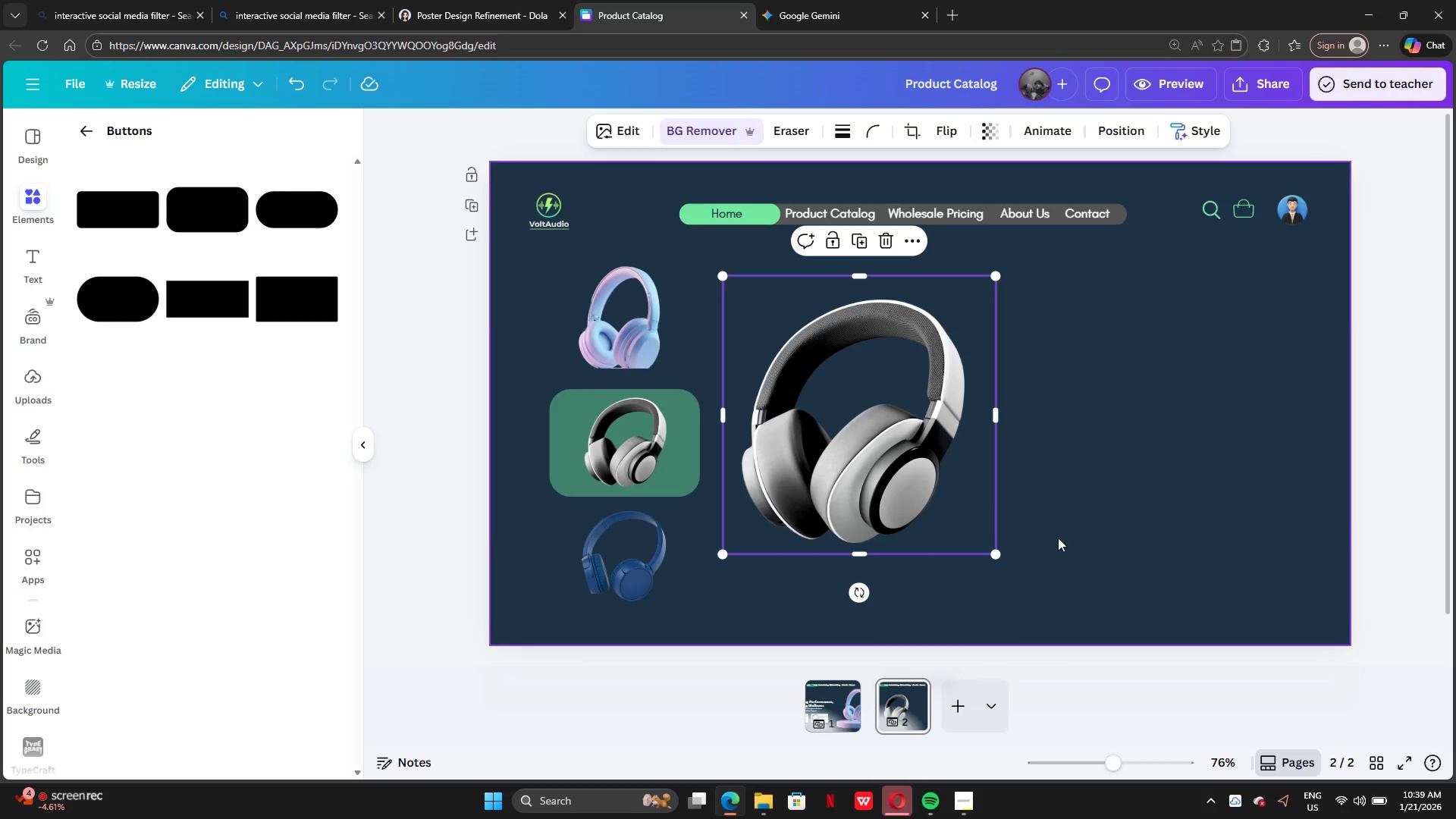 
left_click([1058, 538])
 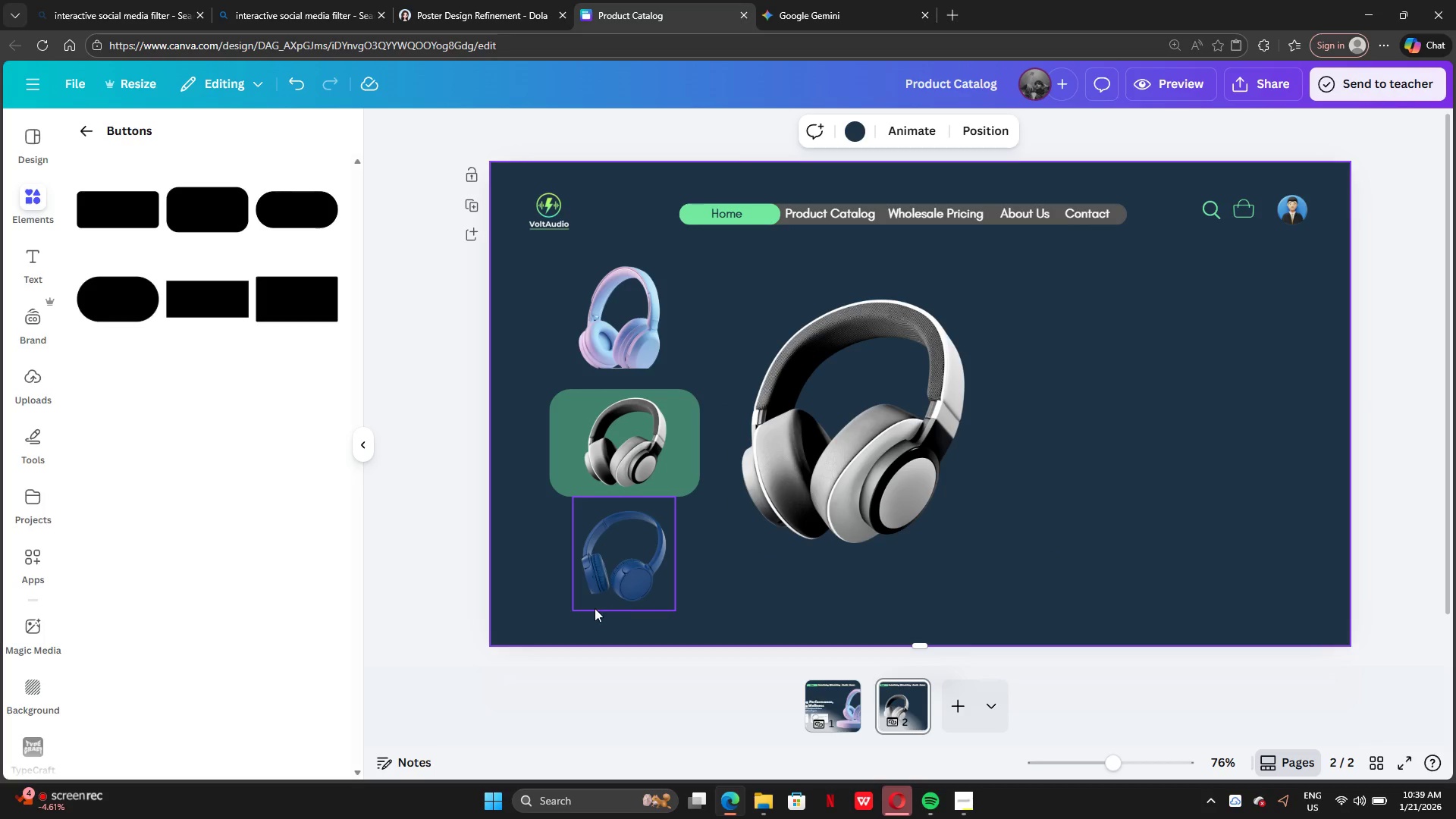 
left_click_drag(start_coordinate=[614, 568], to_coordinate=[612, 573])
 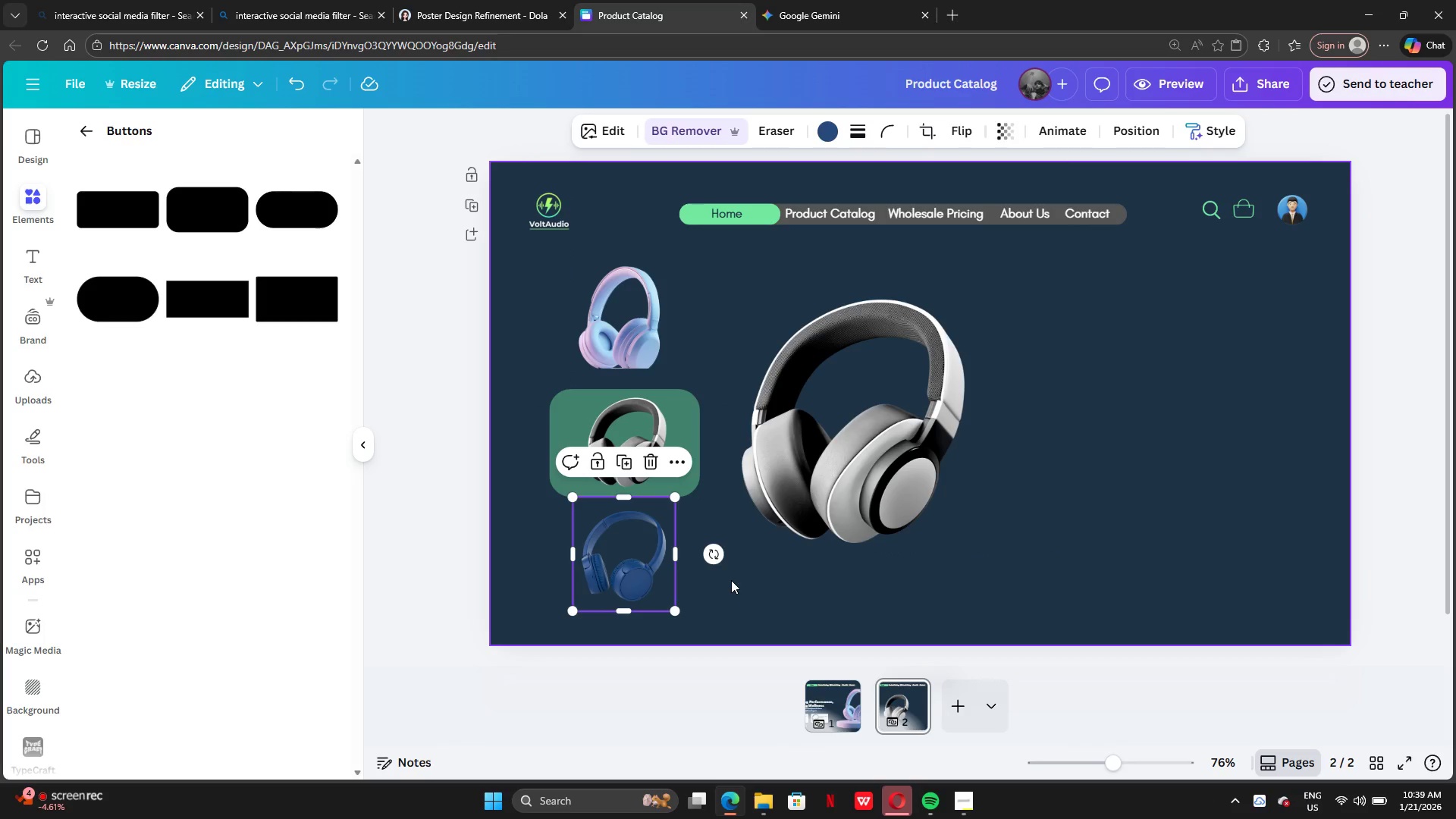 
left_click([731, 580])
 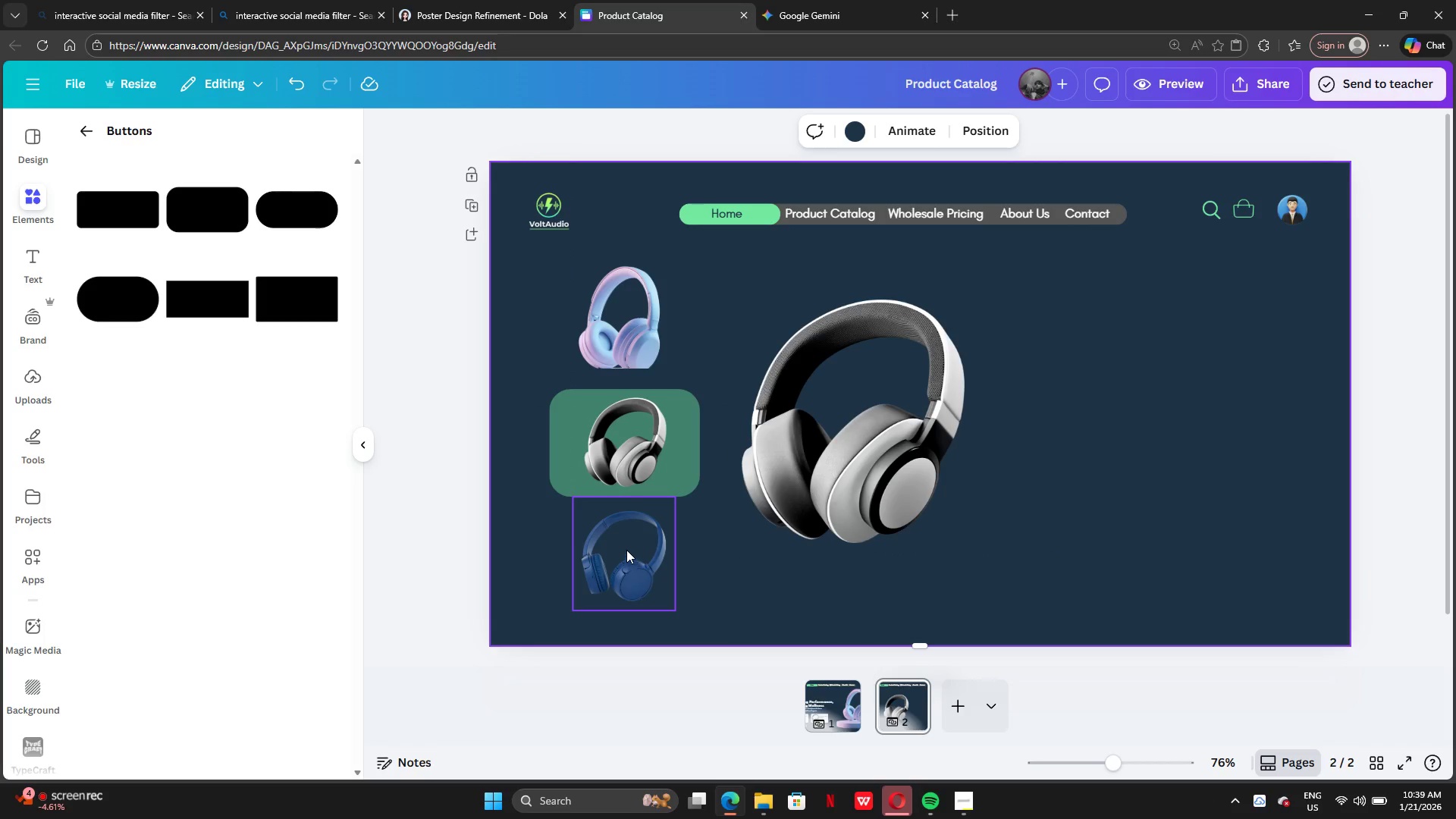 
left_click_drag(start_coordinate=[626, 549], to_coordinate=[623, 555])
 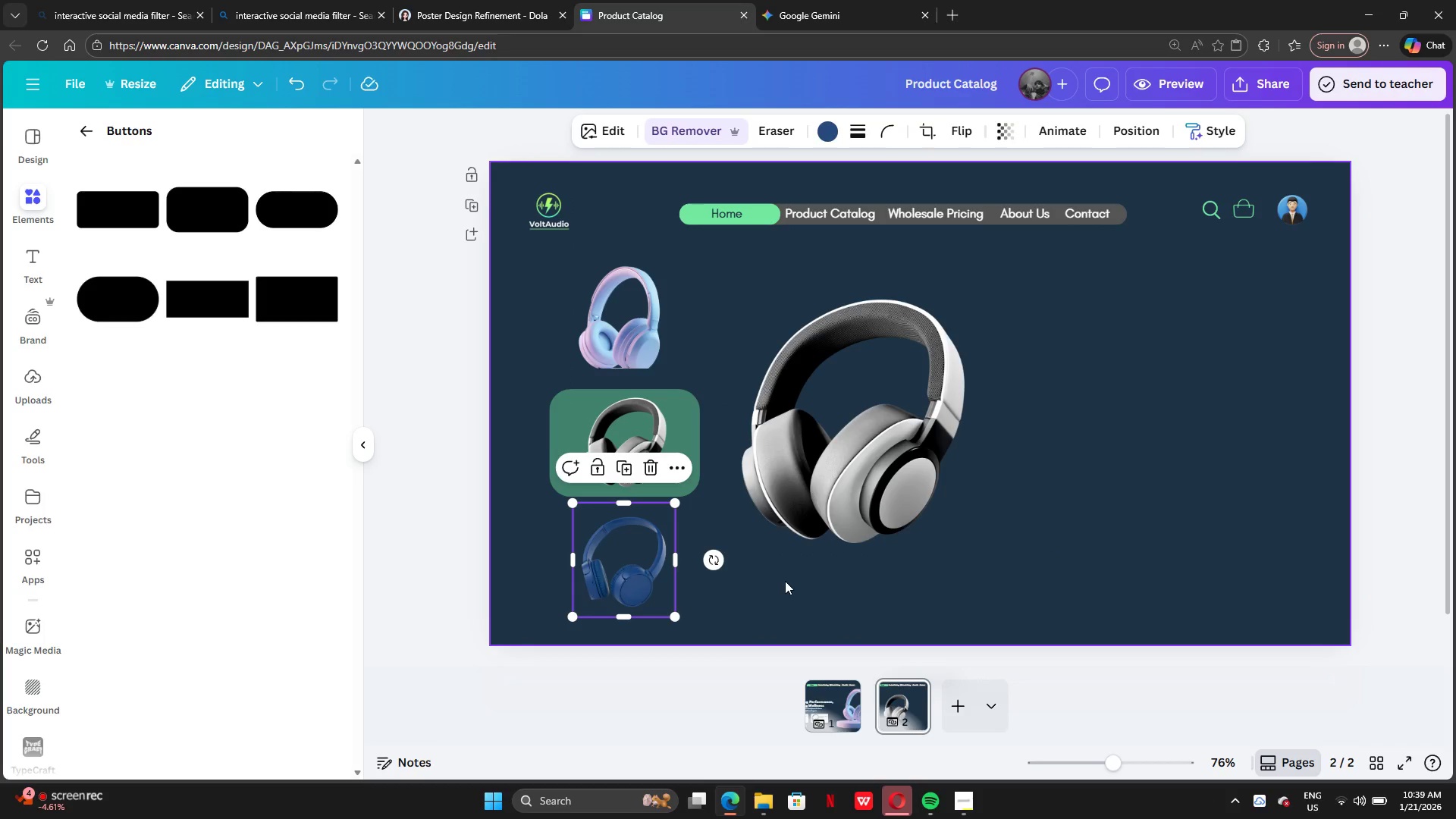 
left_click([786, 581])
 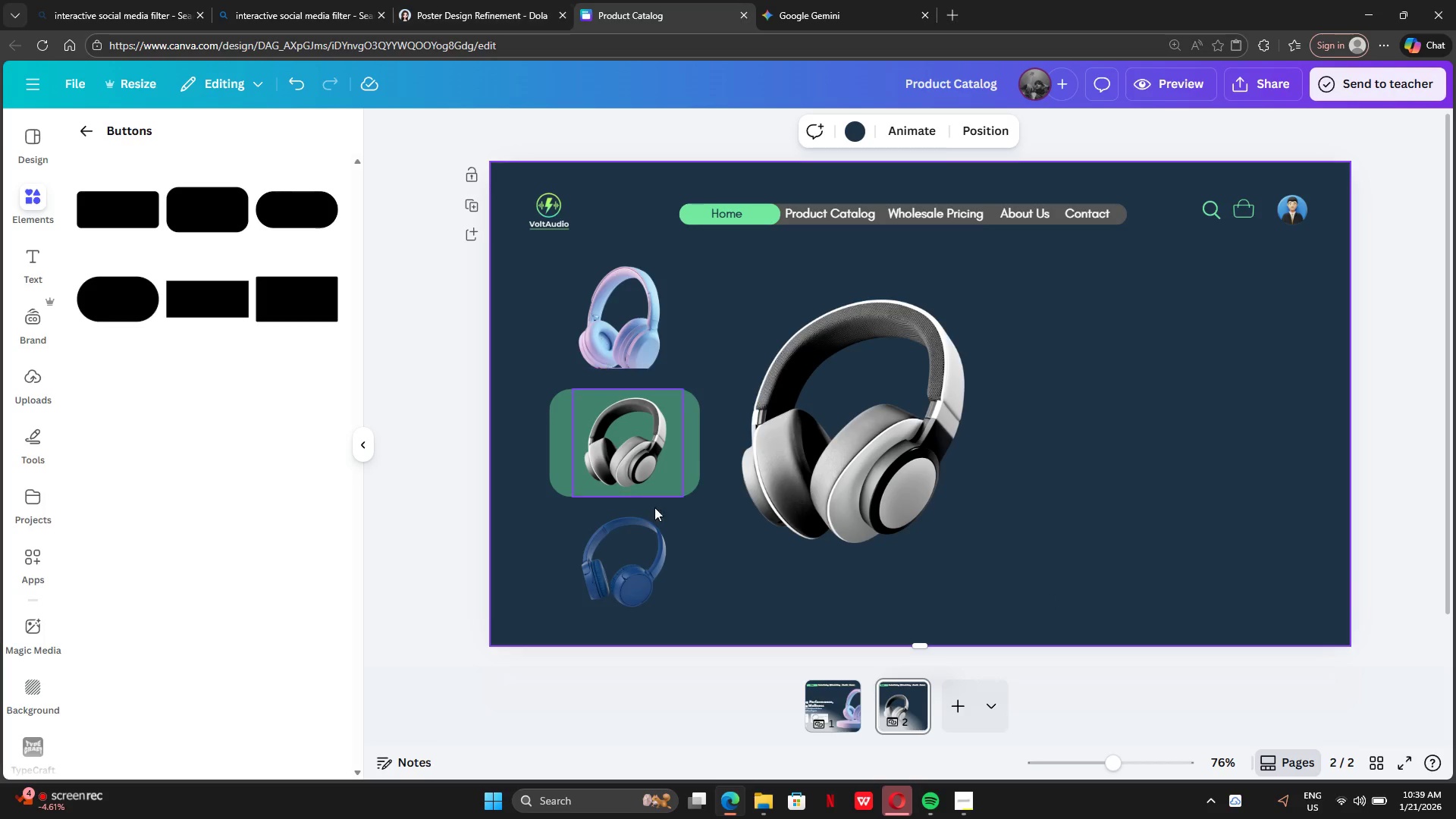 
left_click([846, 707])
 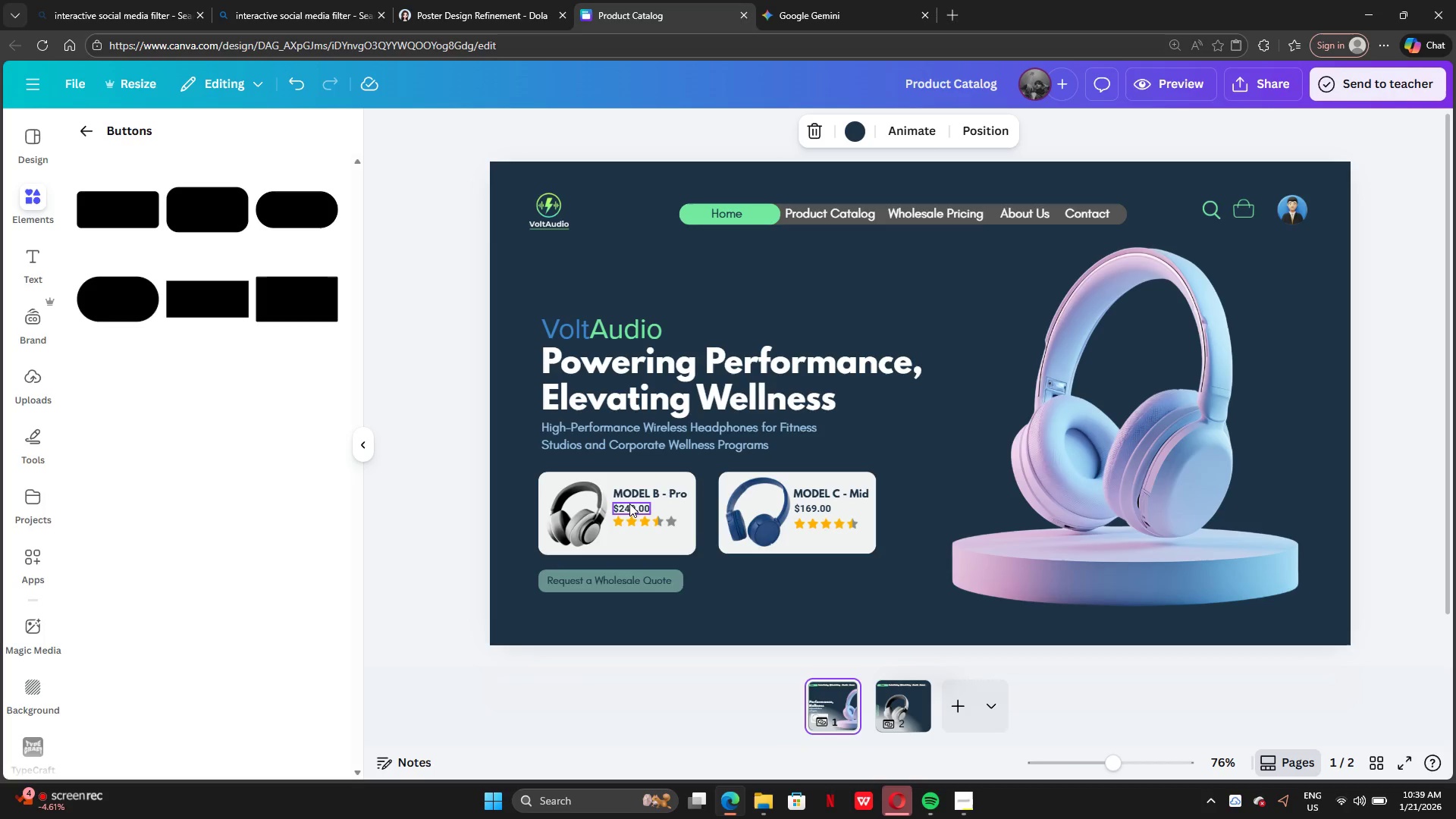 
mouse_move([654, 474])
 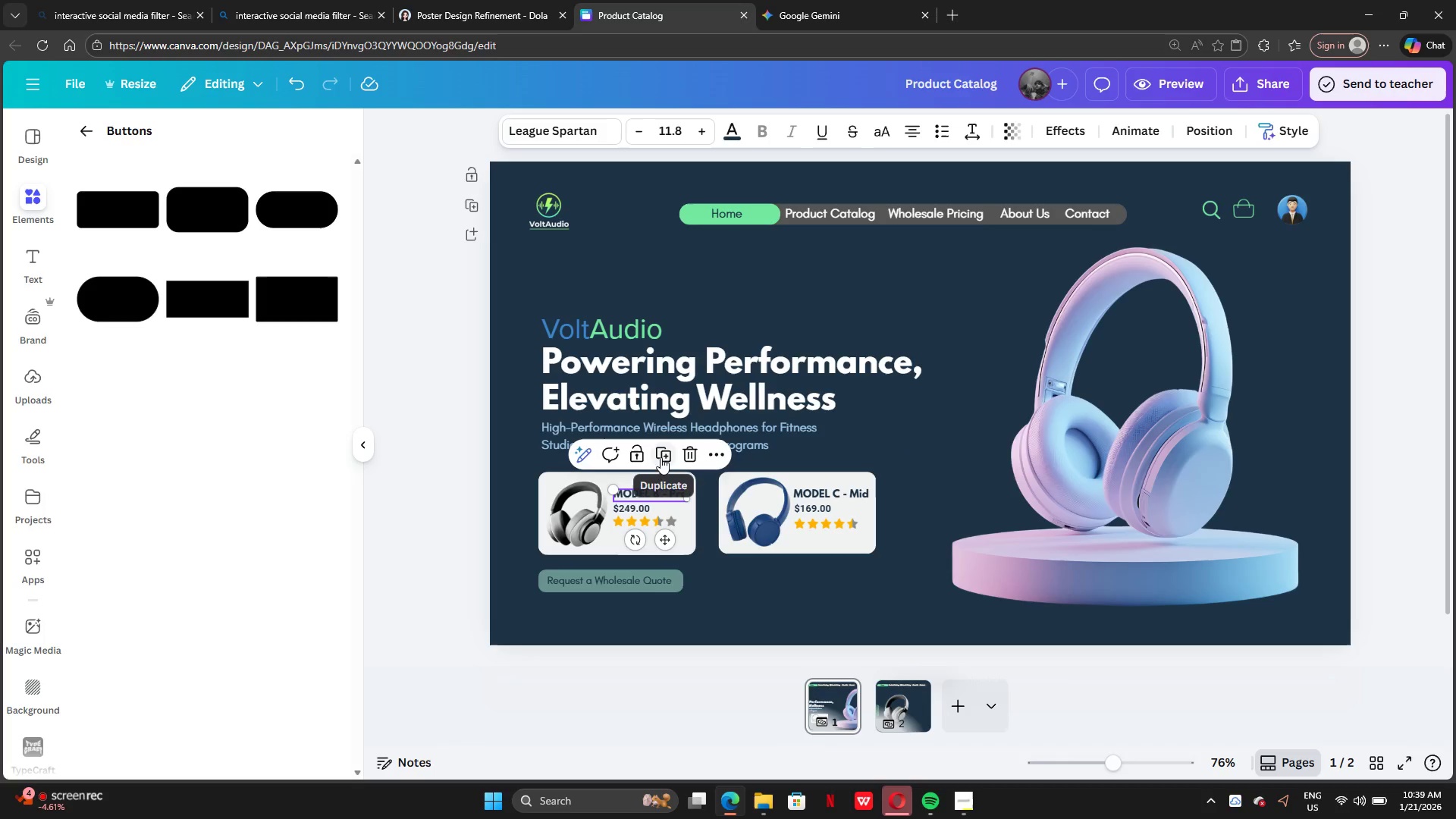 
key(Control+C)
 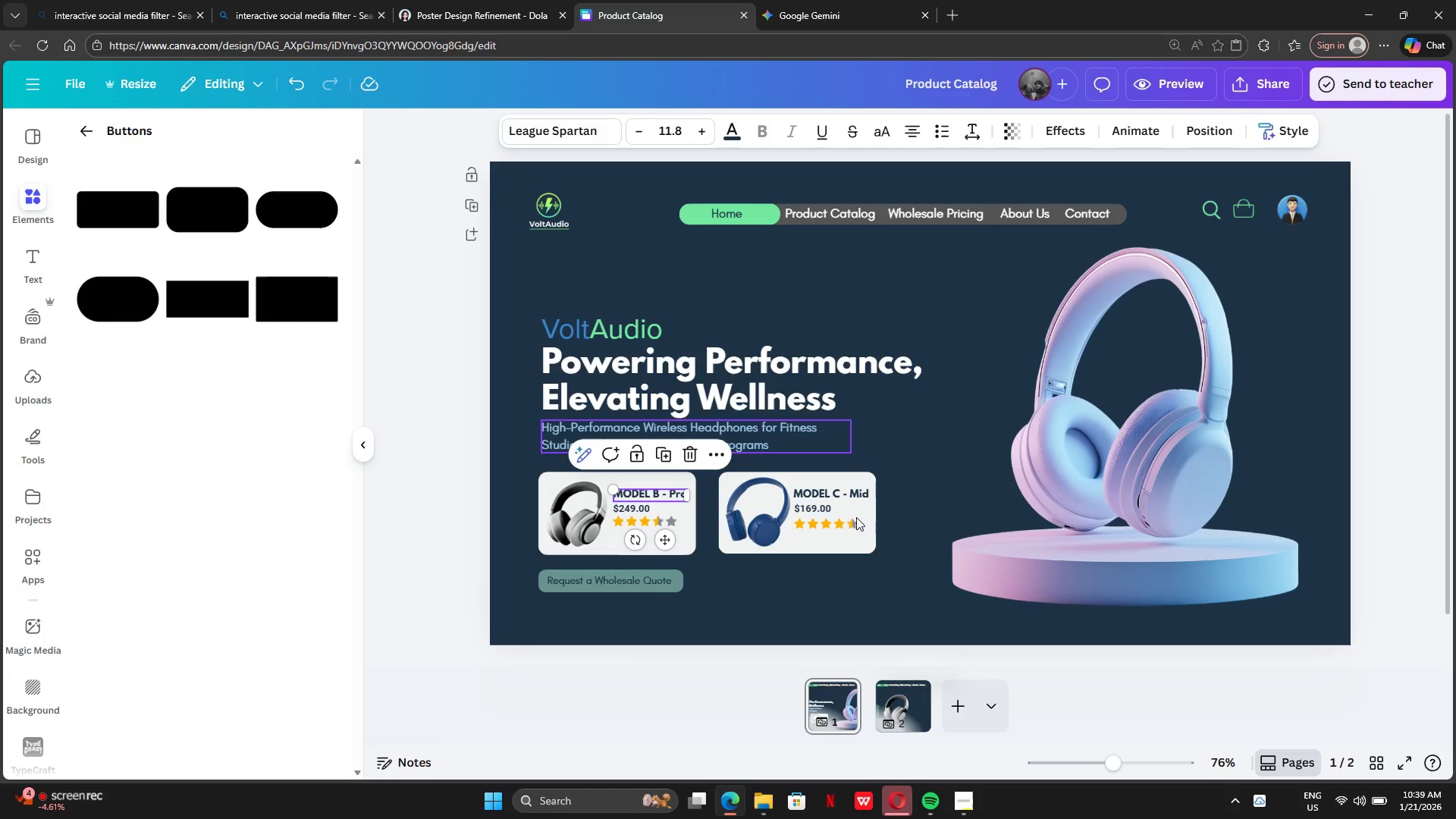 
left_click([899, 704])
 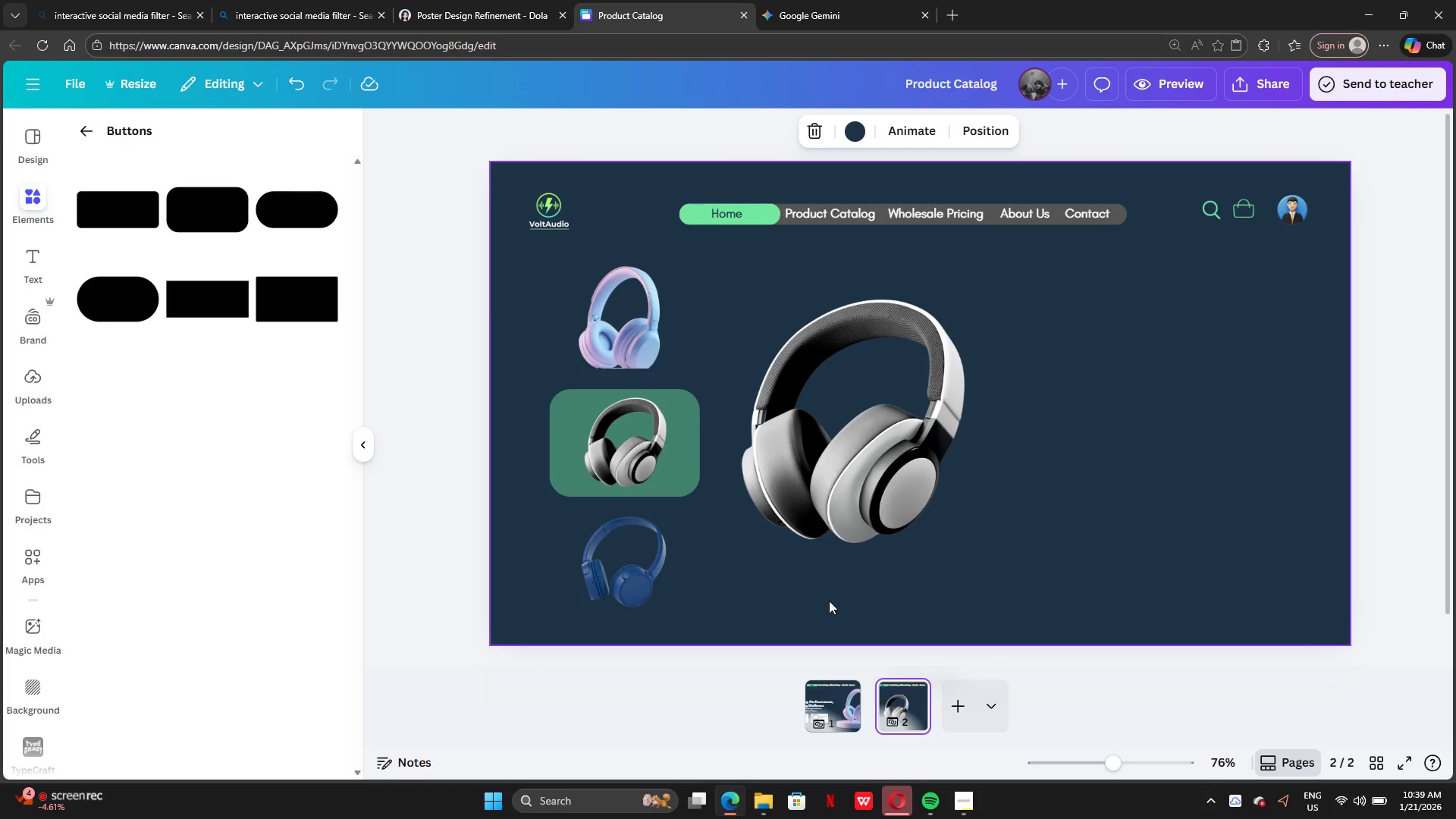 
key(Control+V)
 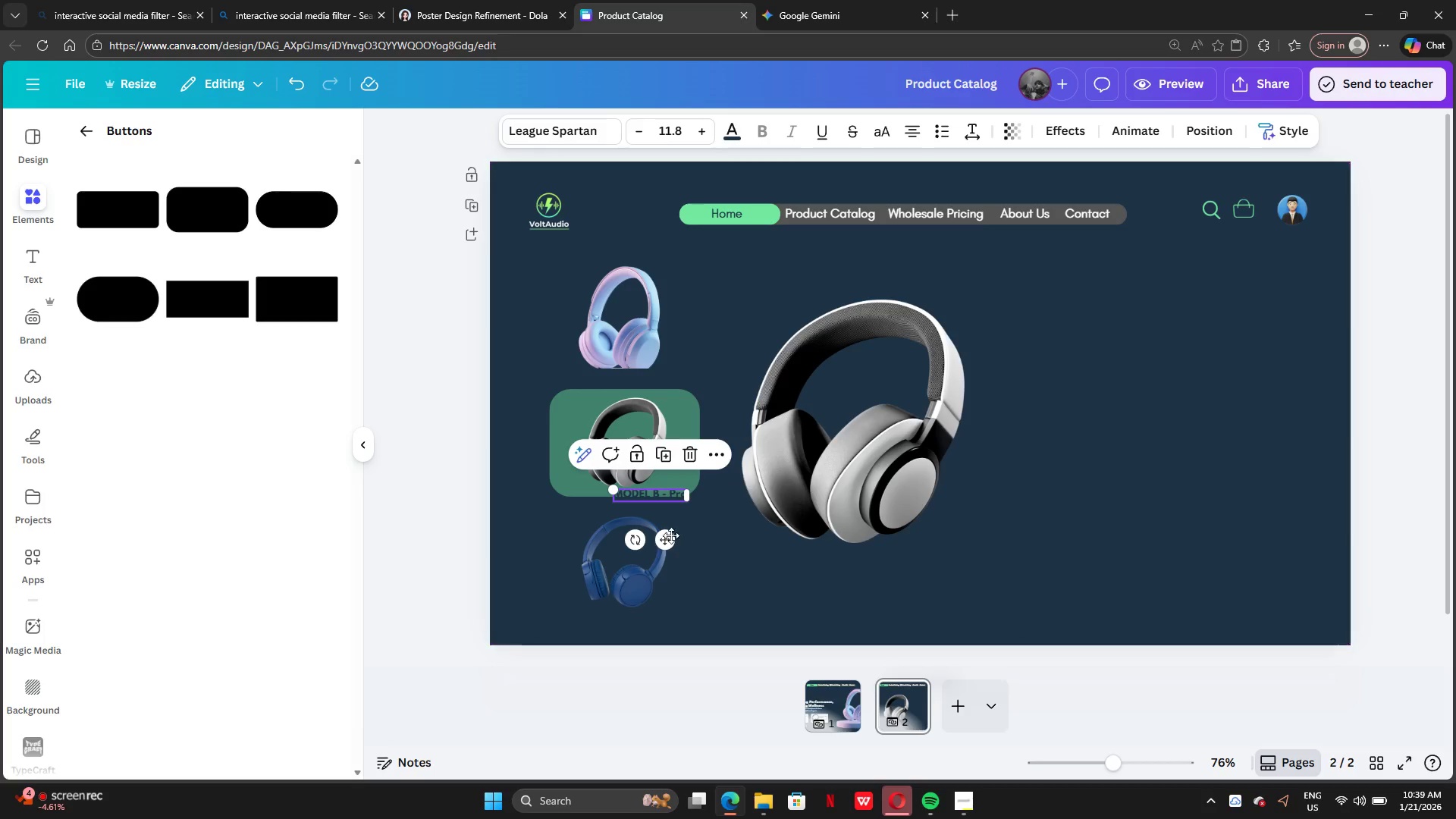 
left_click_drag(start_coordinate=[664, 538], to_coordinate=[846, 607])
 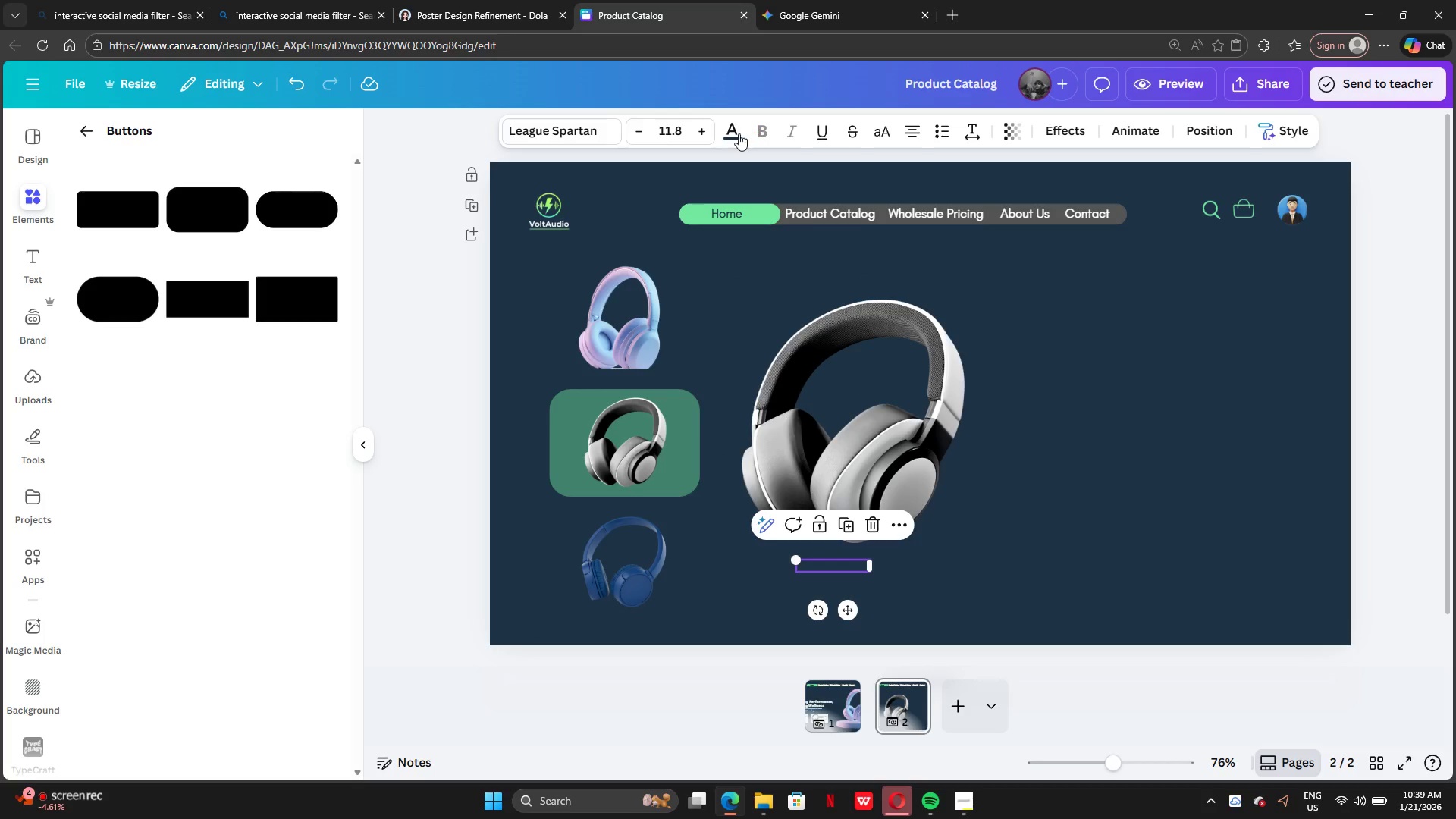 
left_click([733, 134])
 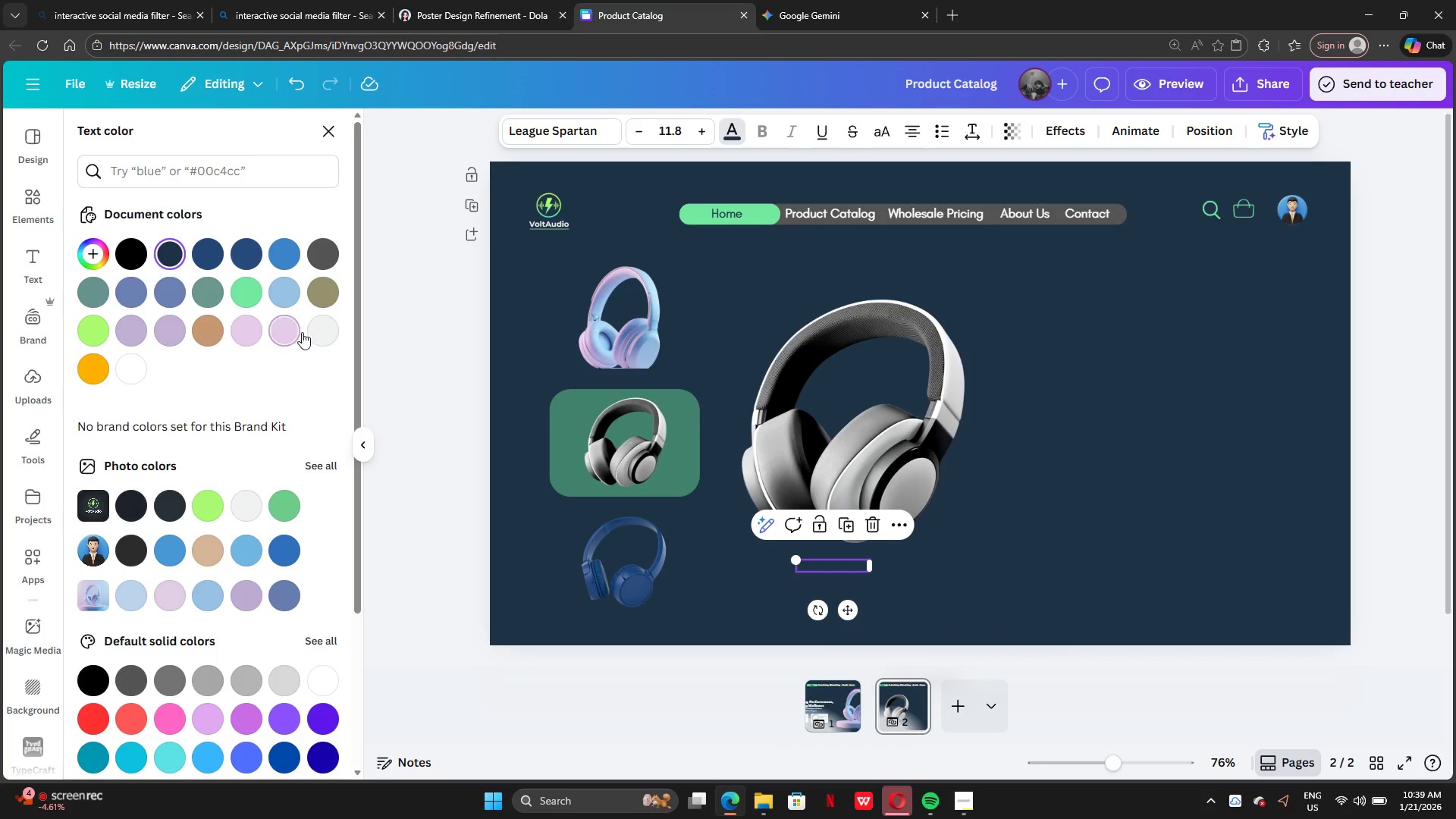 
left_click([318, 335])
 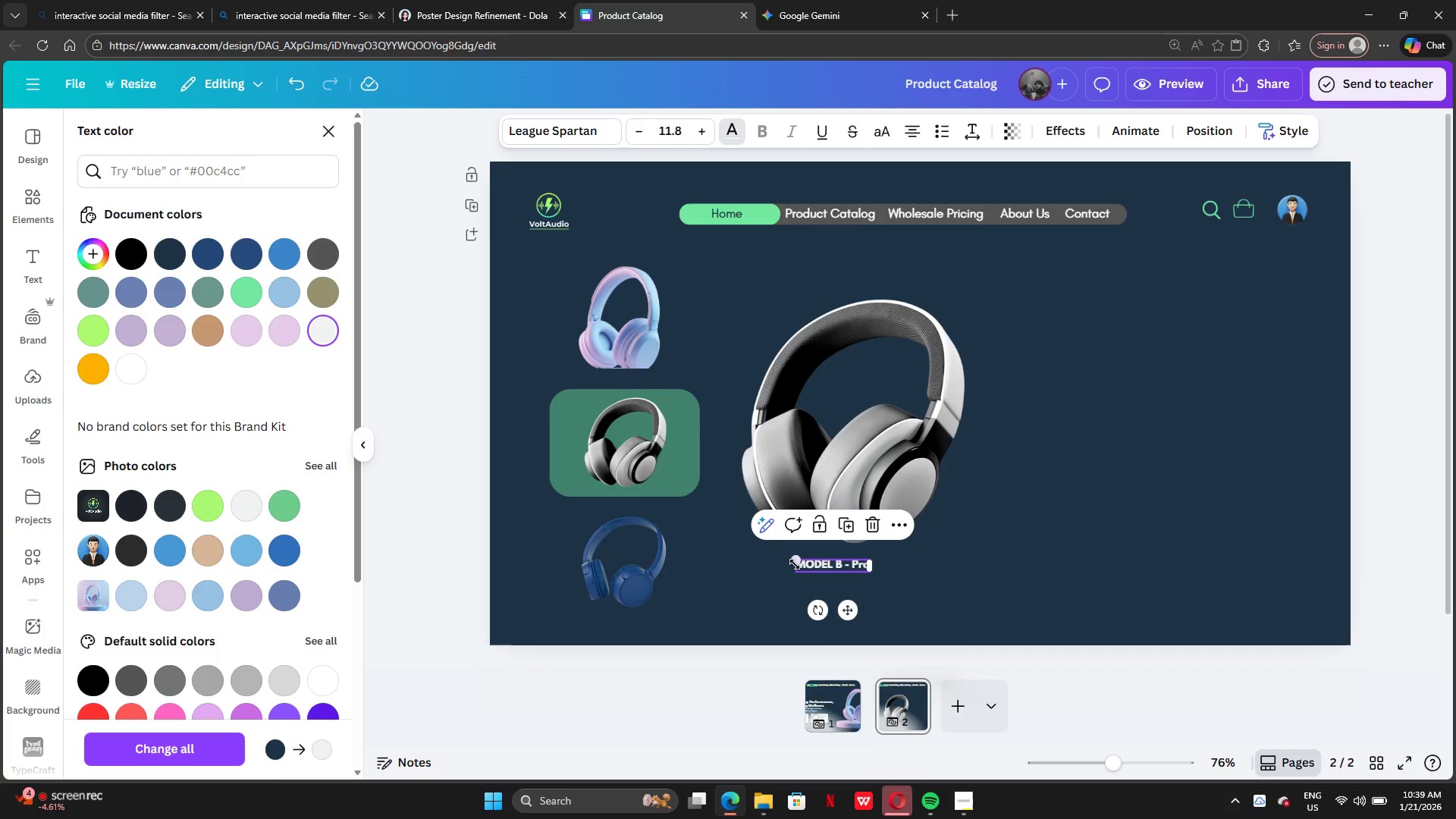 
left_click_drag(start_coordinate=[794, 559], to_coordinate=[708, 535])
 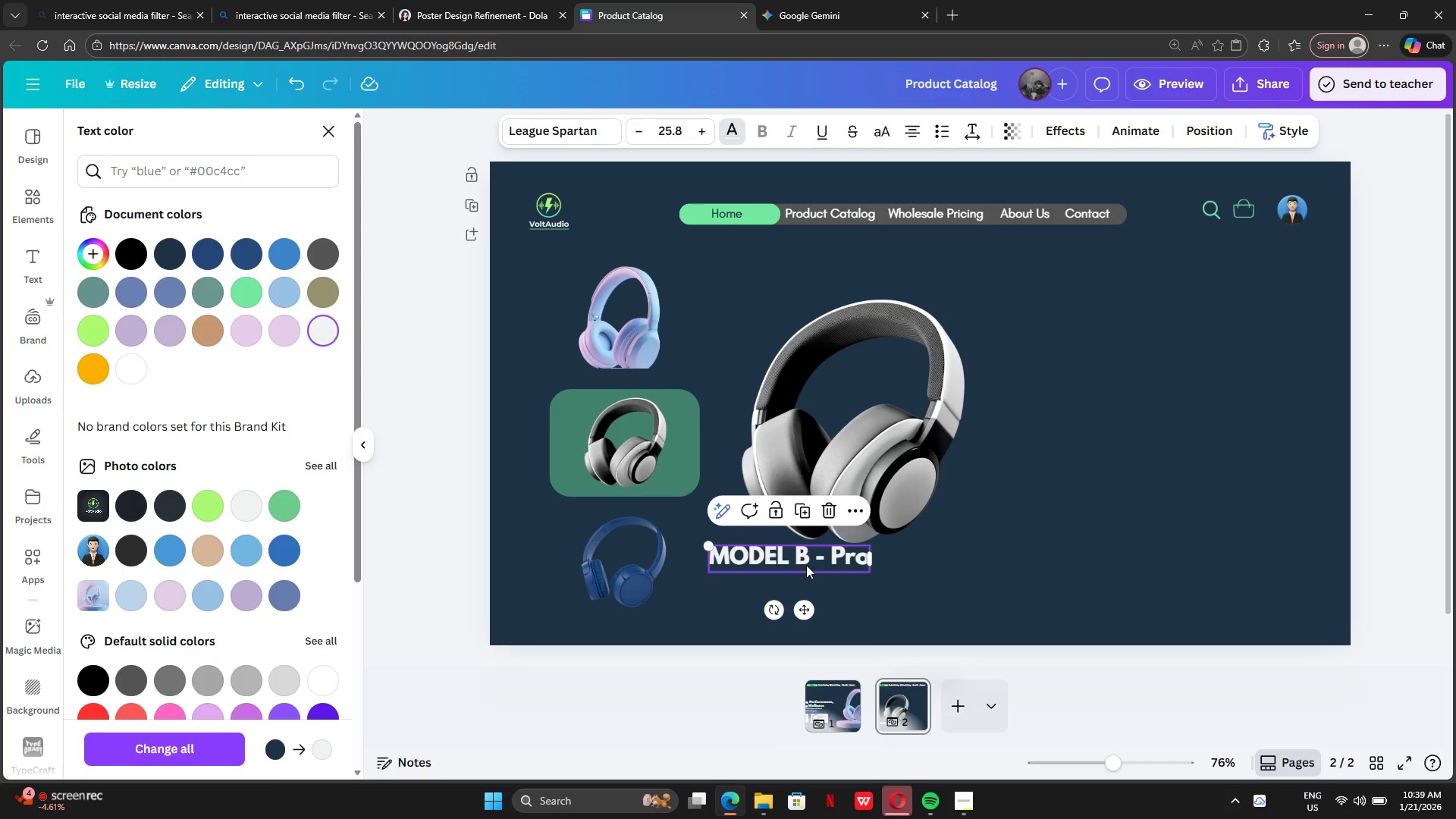 
left_click_drag(start_coordinate=[807, 565], to_coordinate=[866, 580])
 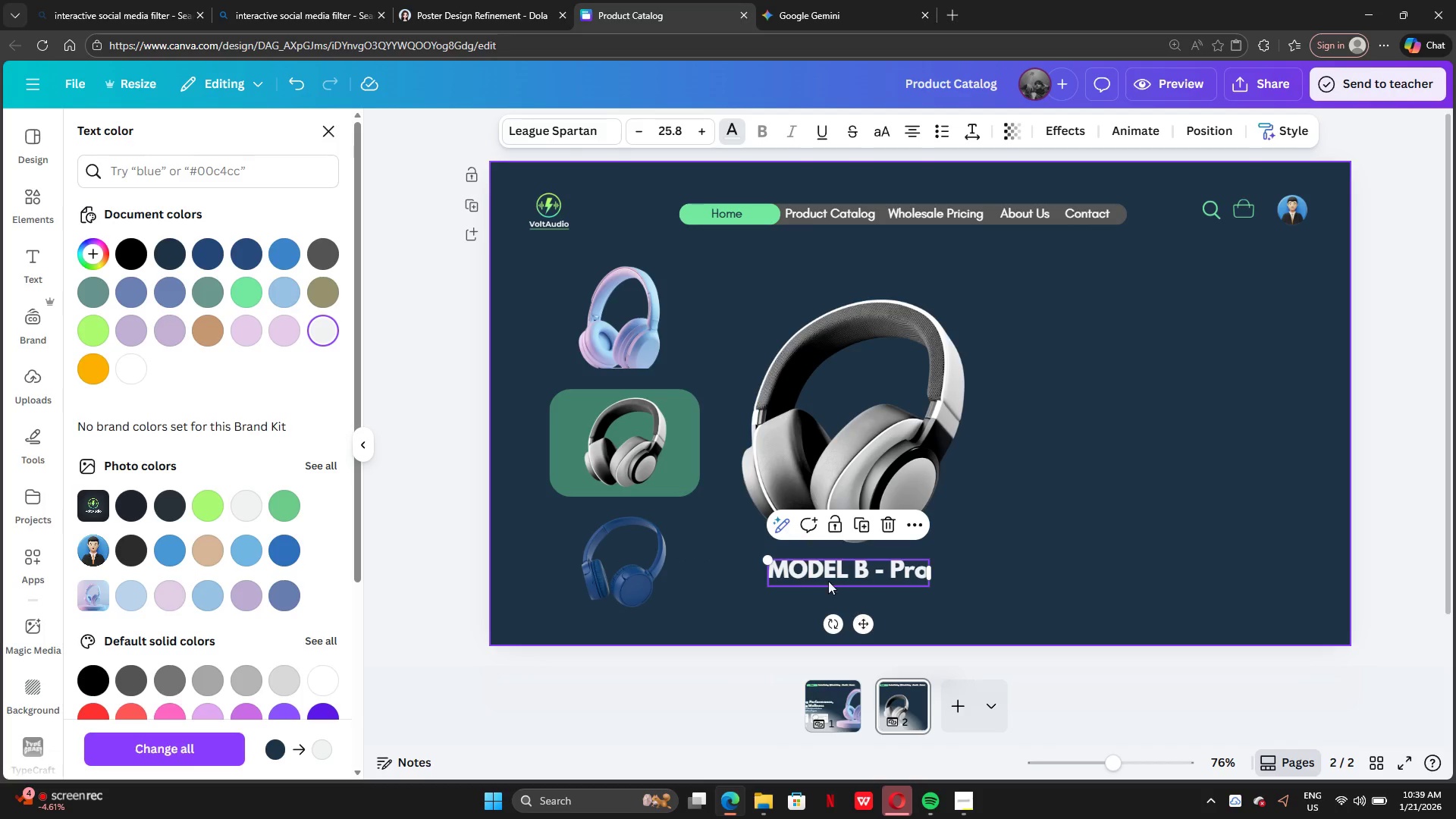 
left_click([856, 524])
 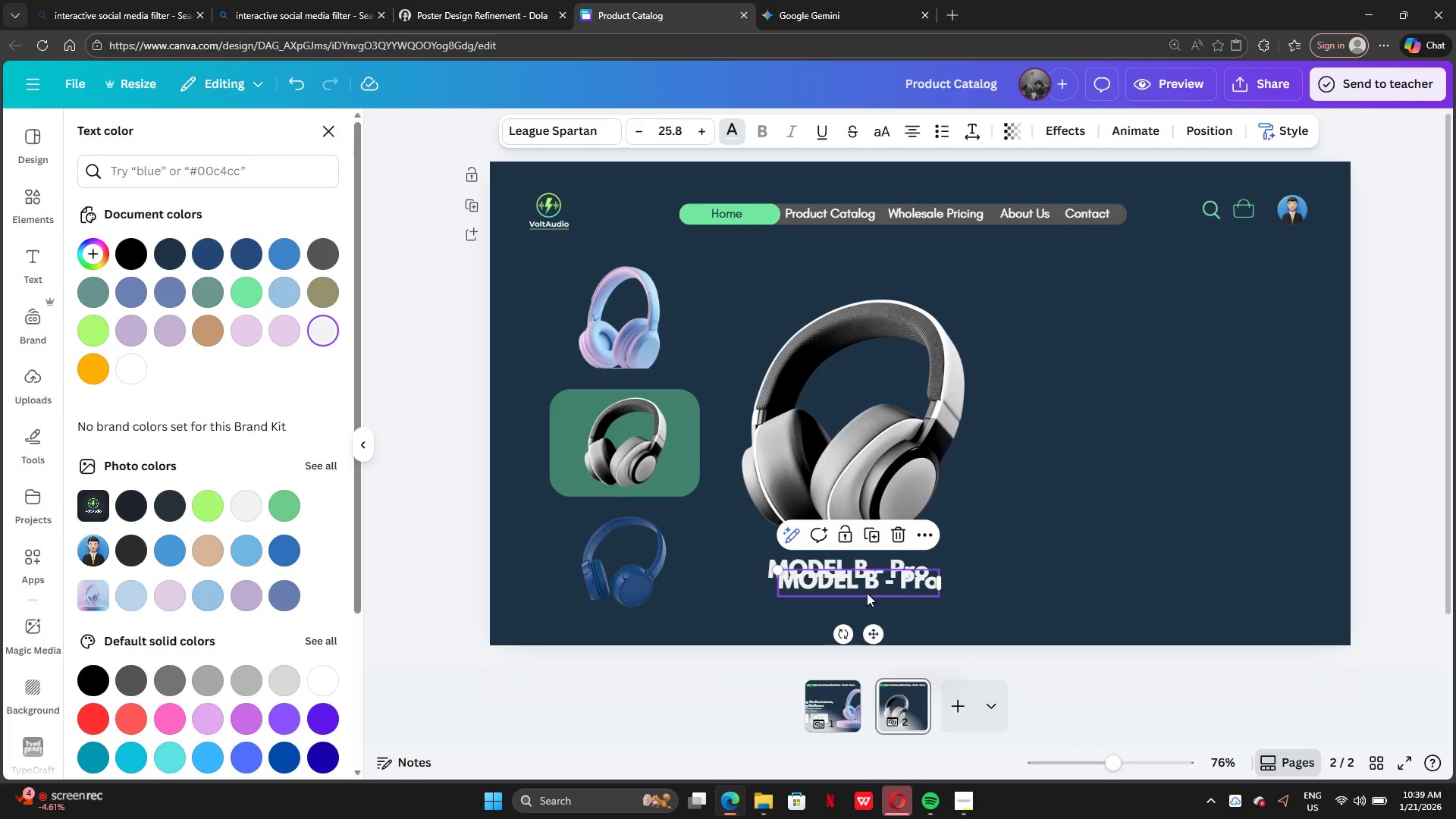 
left_click_drag(start_coordinate=[861, 577], to_coordinate=[634, 510])
 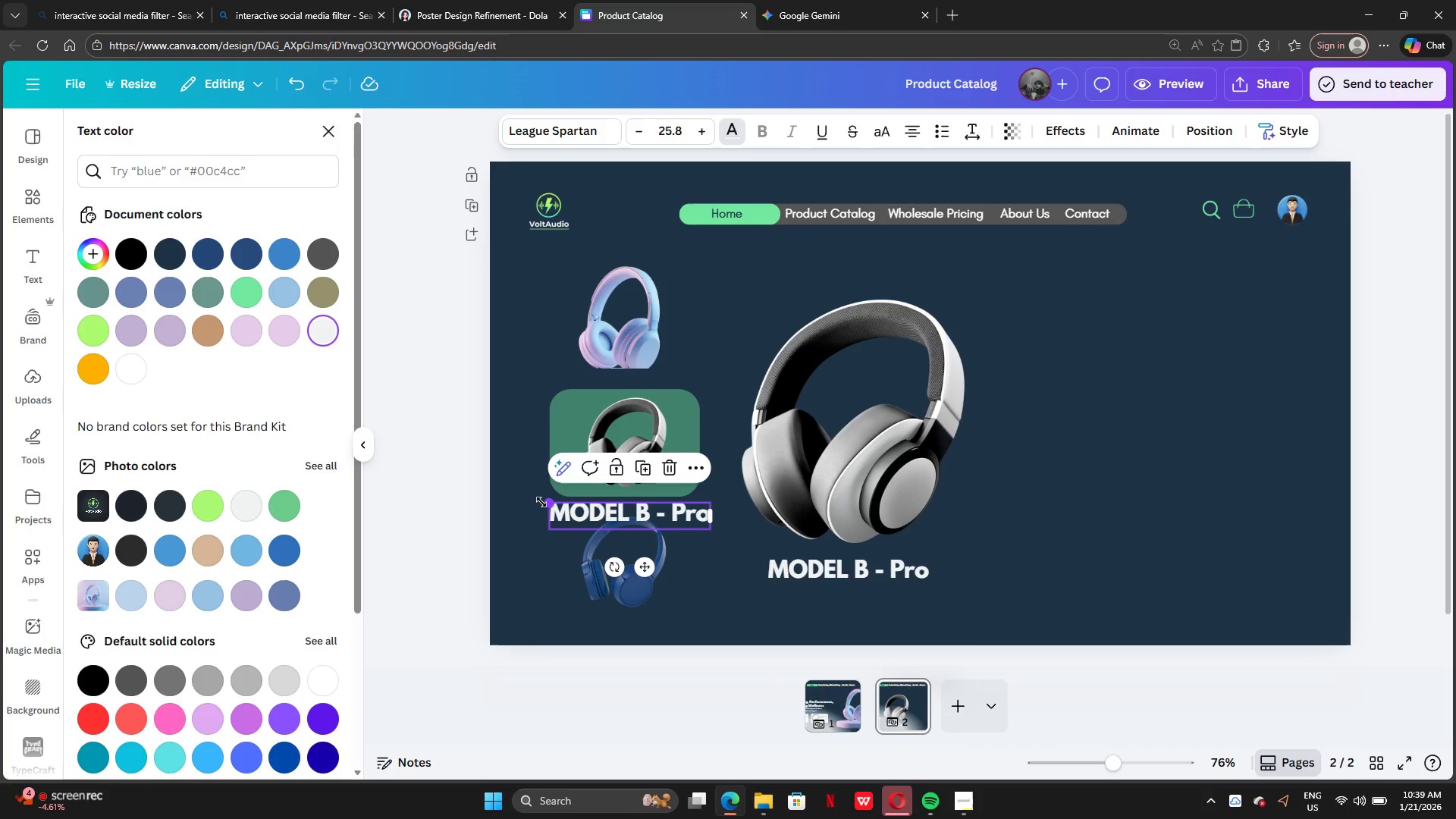 
left_click_drag(start_coordinate=[541, 502], to_coordinate=[617, 537])
 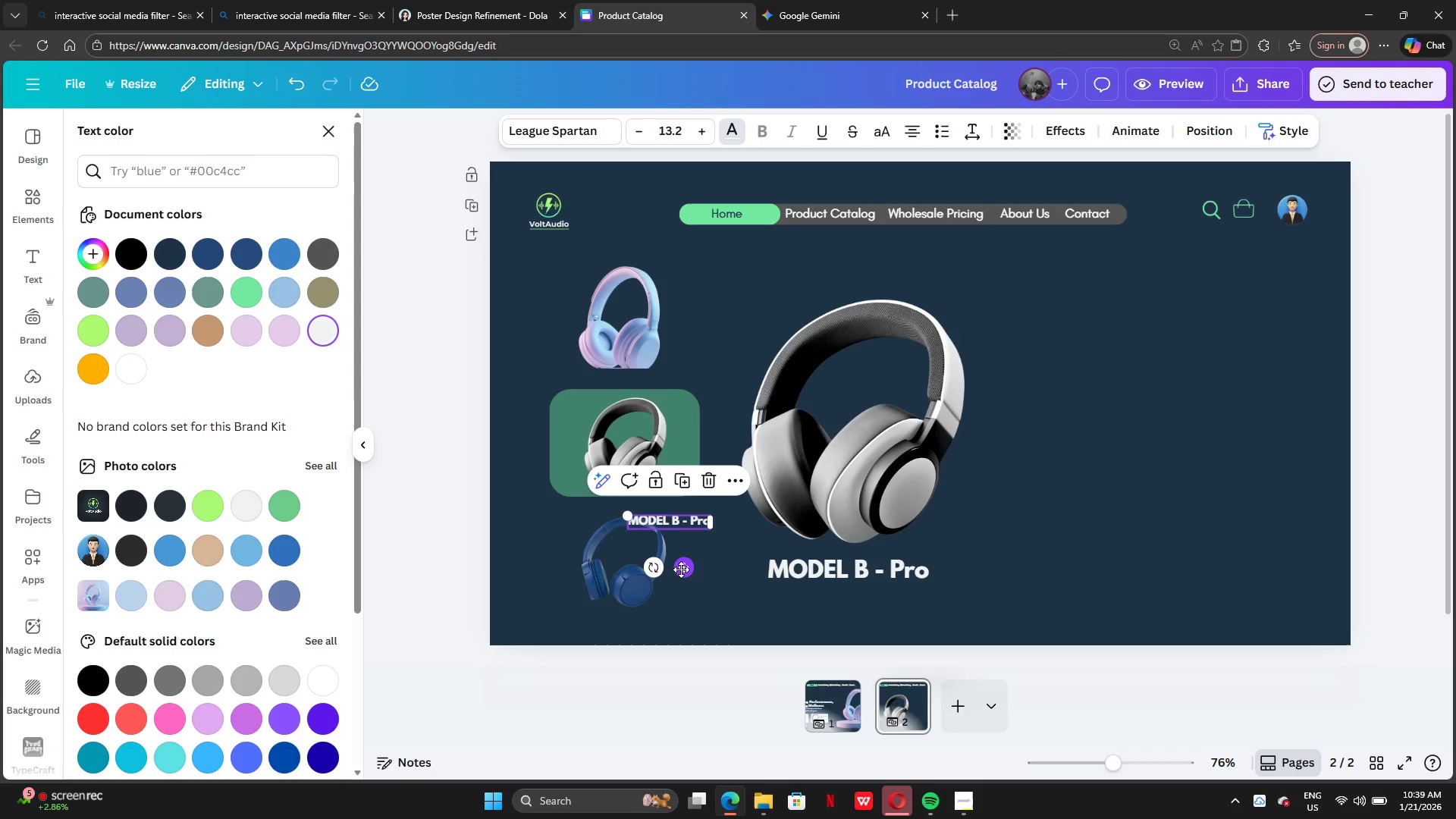 
left_click_drag(start_coordinate=[682, 570], to_coordinate=[635, 544])
 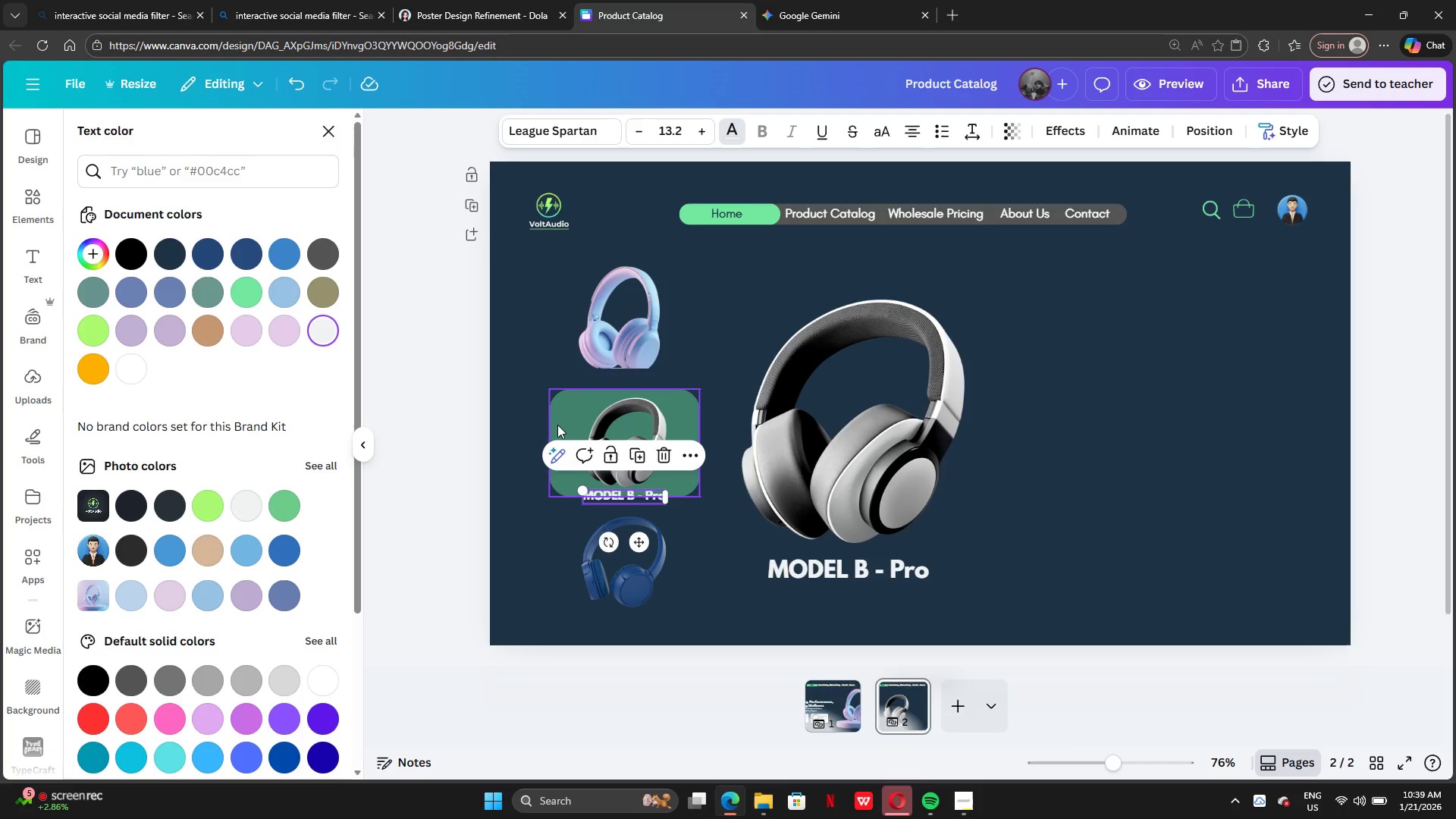 
left_click([557, 422])
 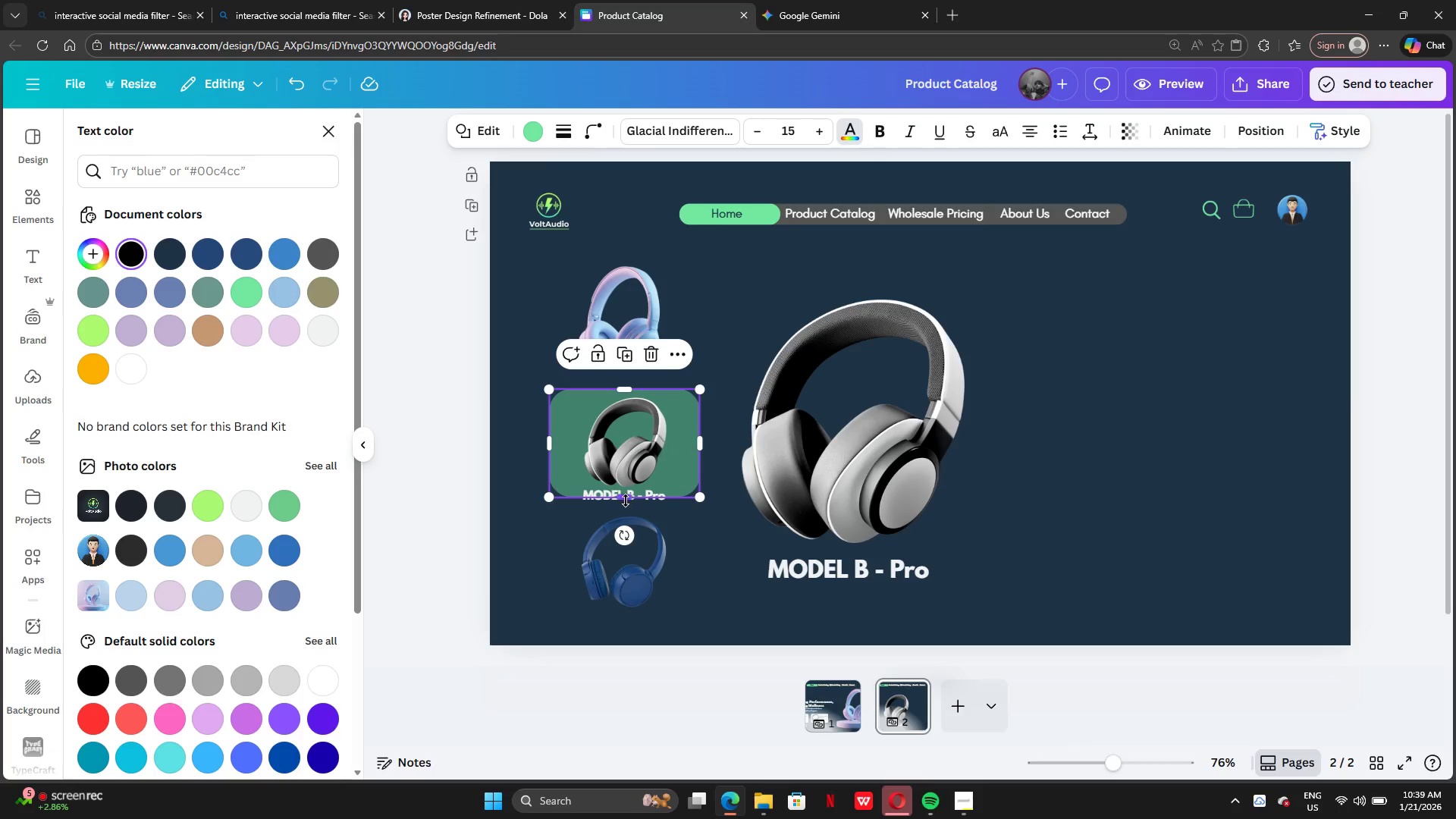 
left_click_drag(start_coordinate=[624, 499], to_coordinate=[624, 512])
 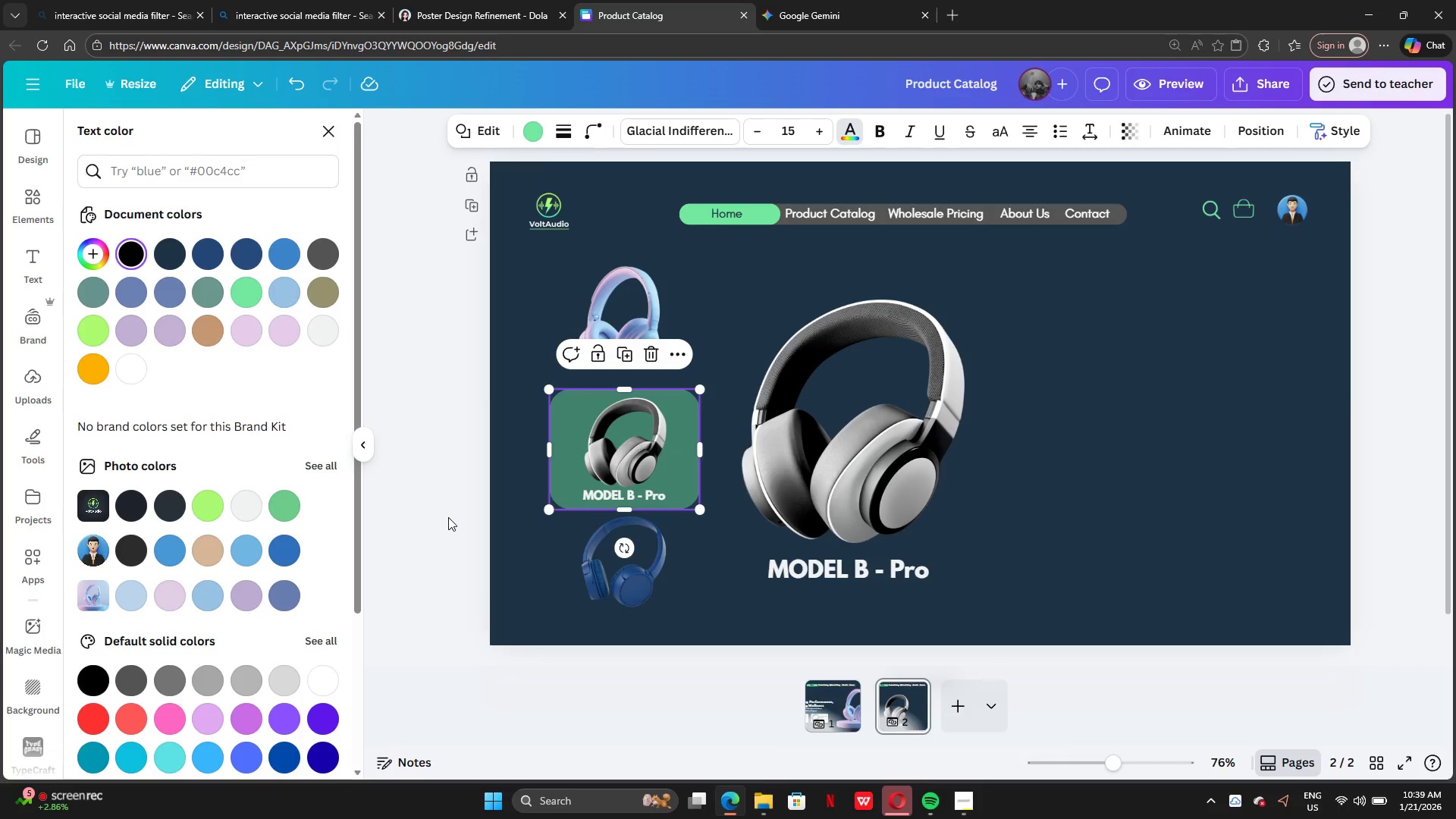 
left_click([445, 517])
 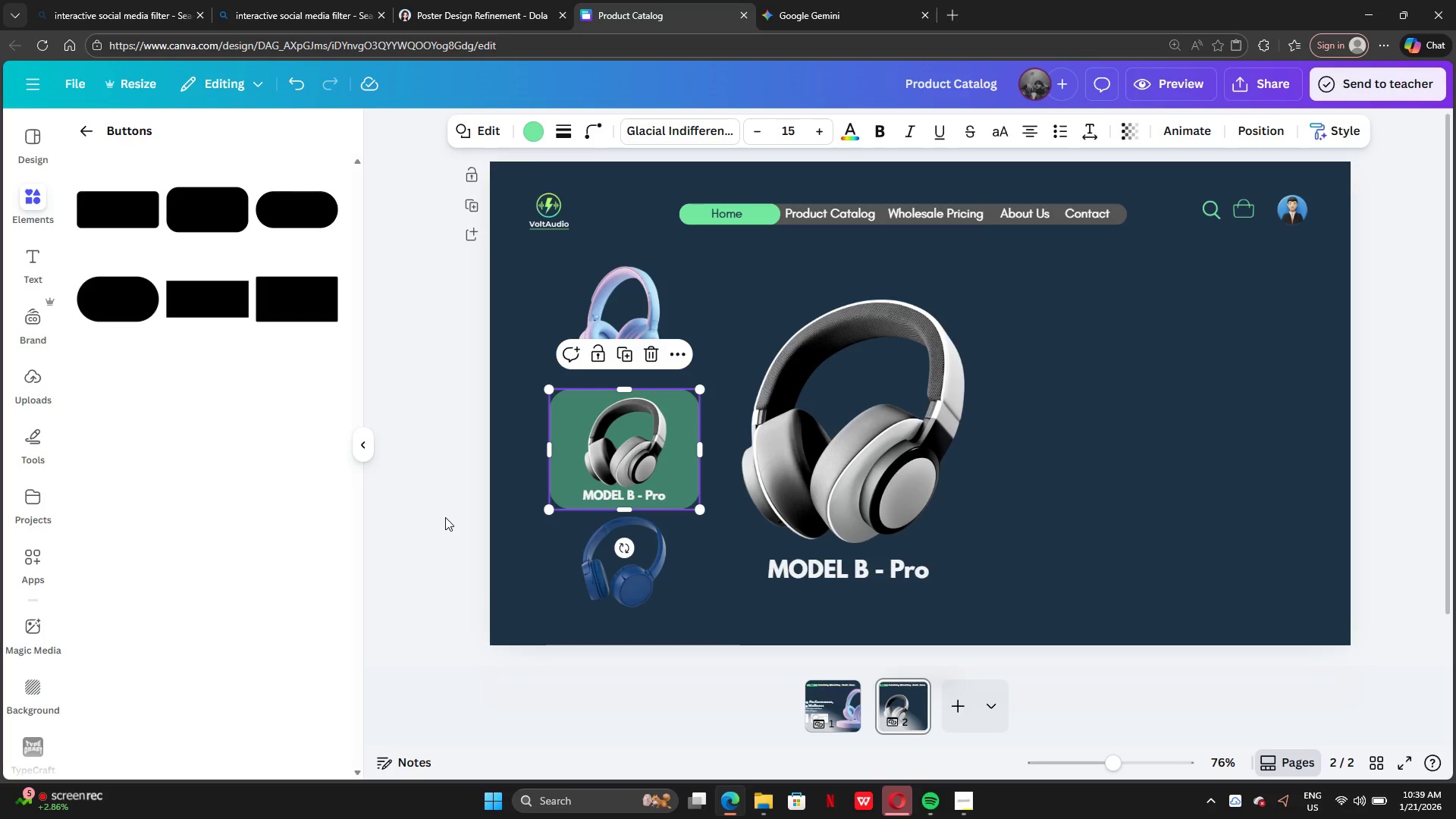 
left_click([445, 517])
 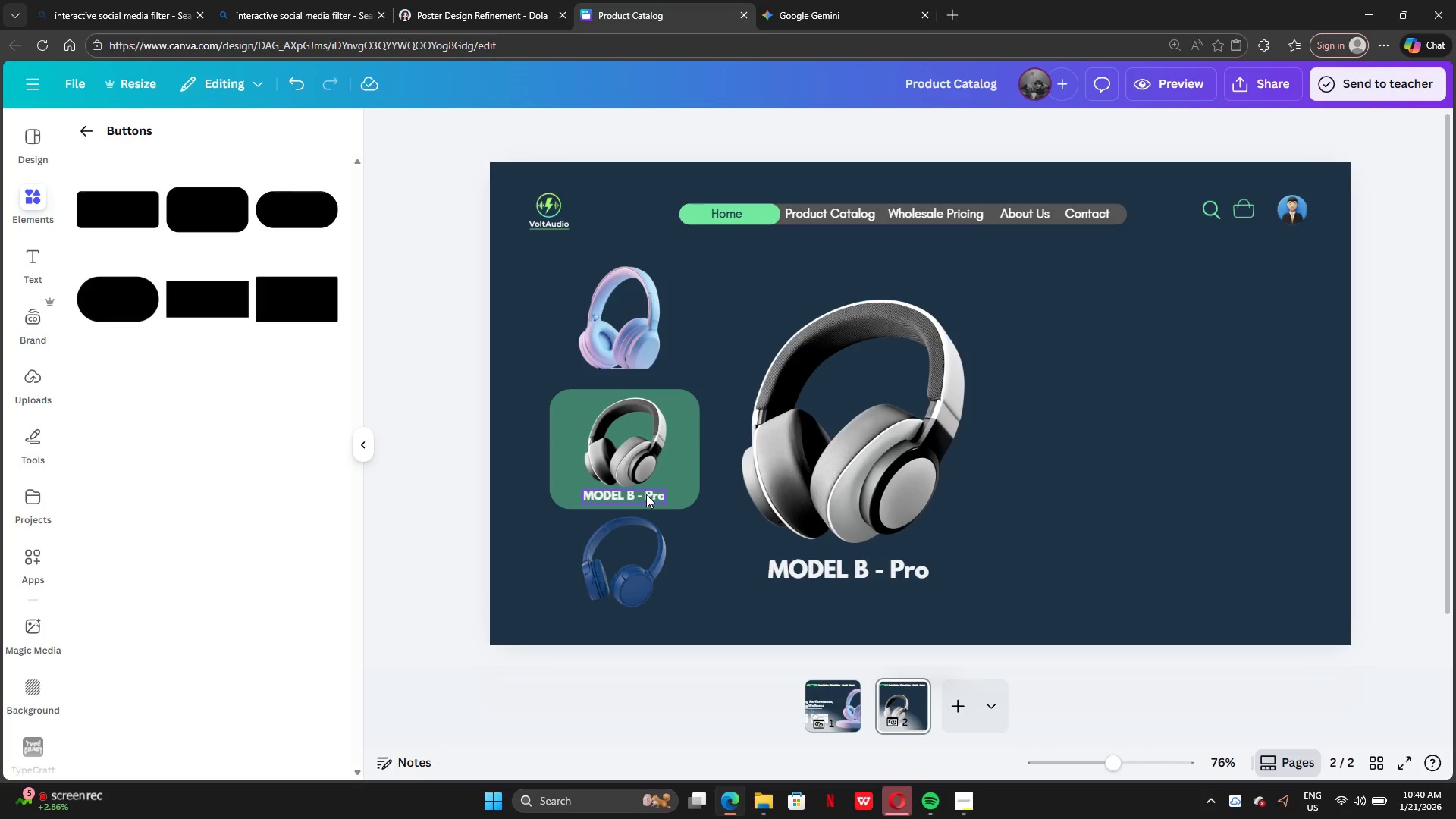 
key(Control+Z)
 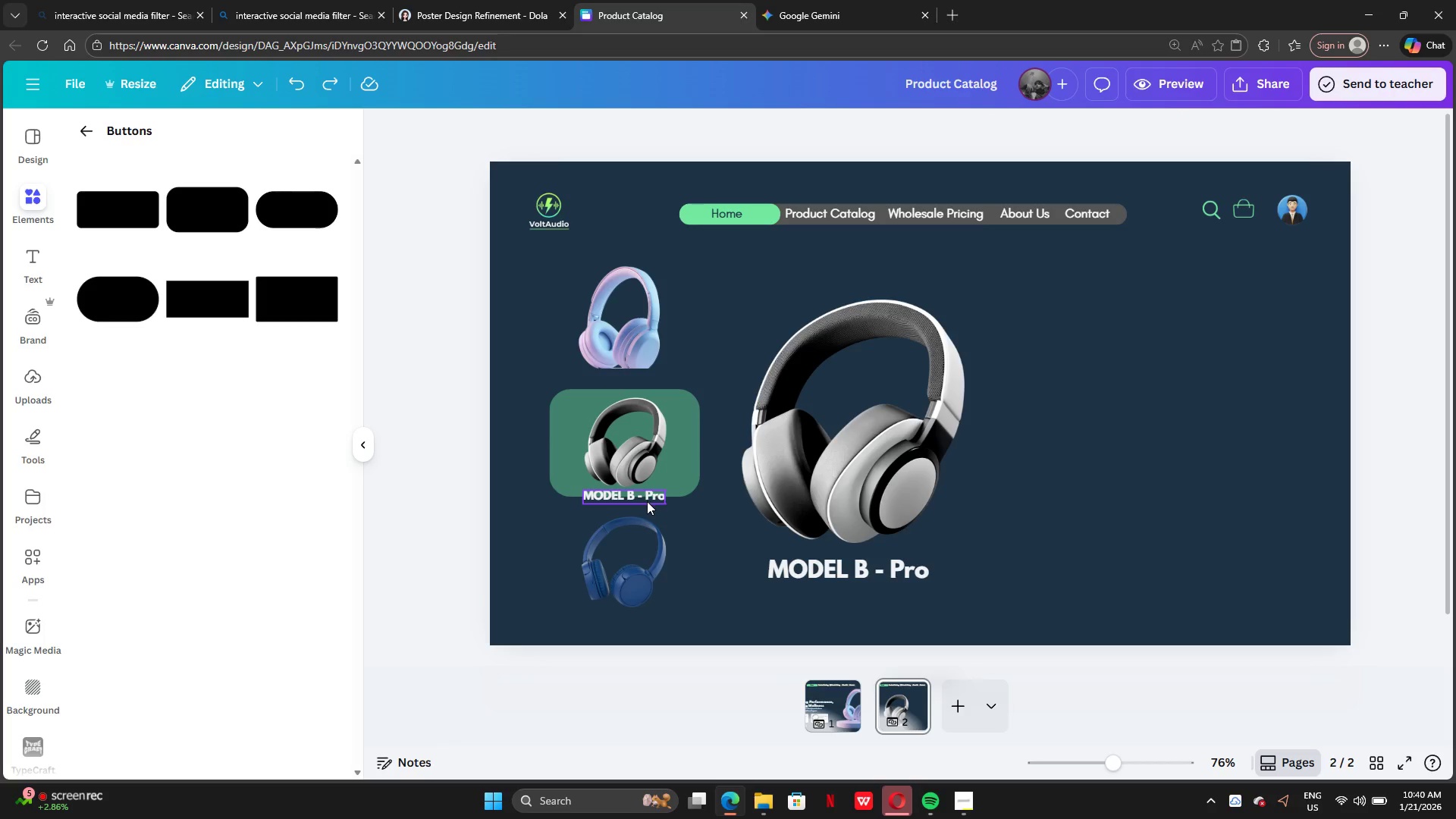 
key(Control+Z)
 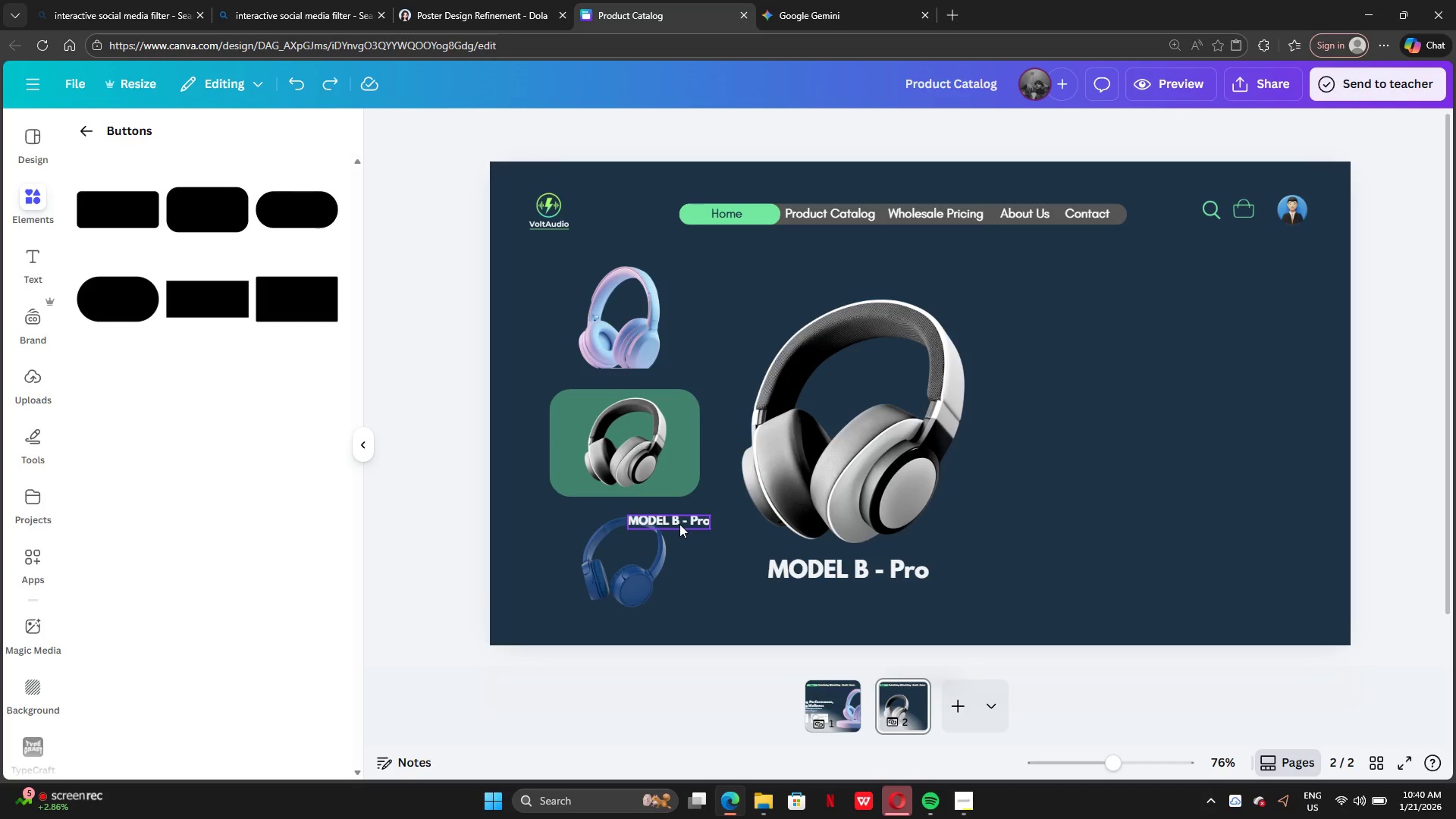 
left_click([682, 523])
 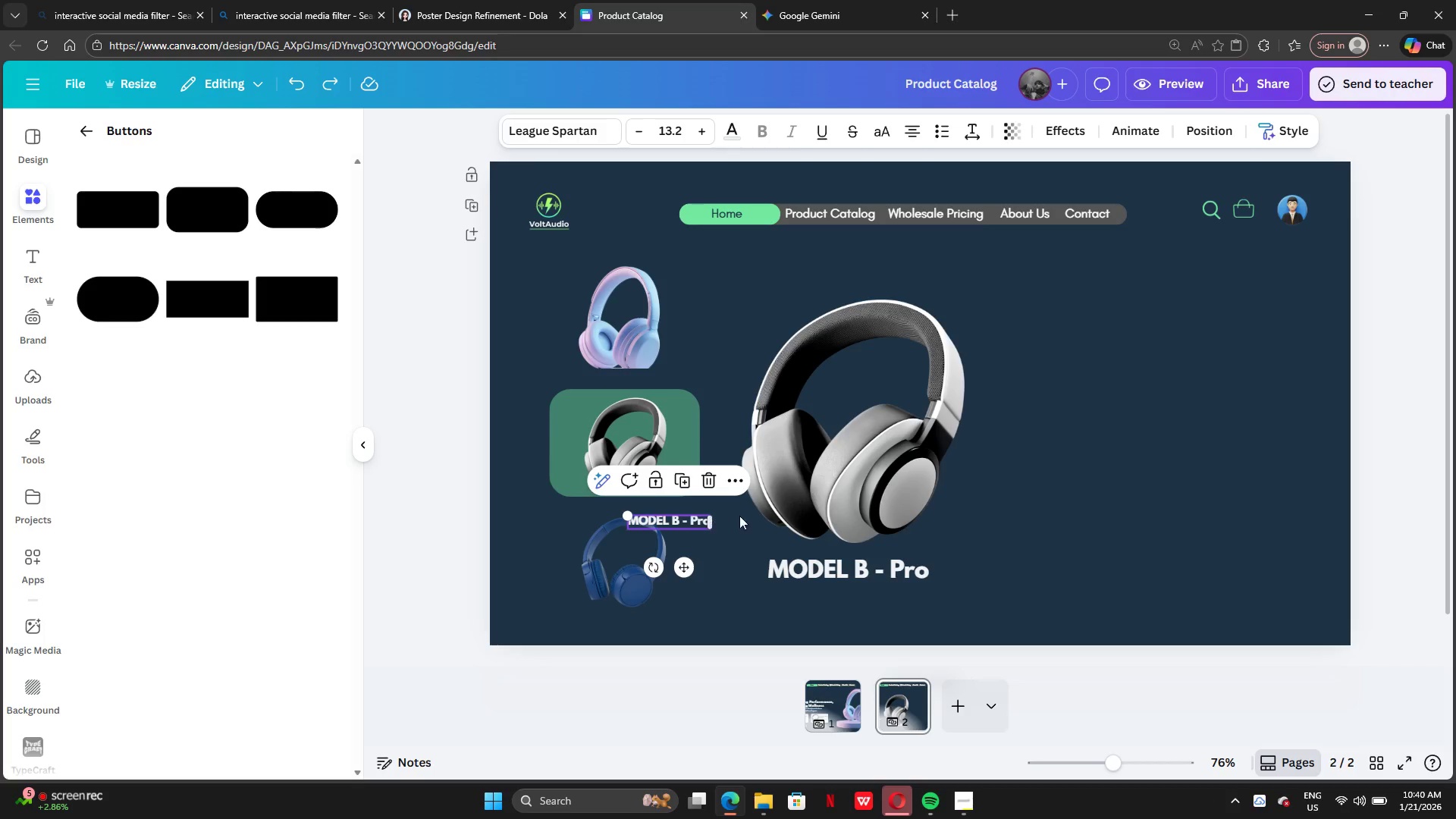 
key(Backspace)
 